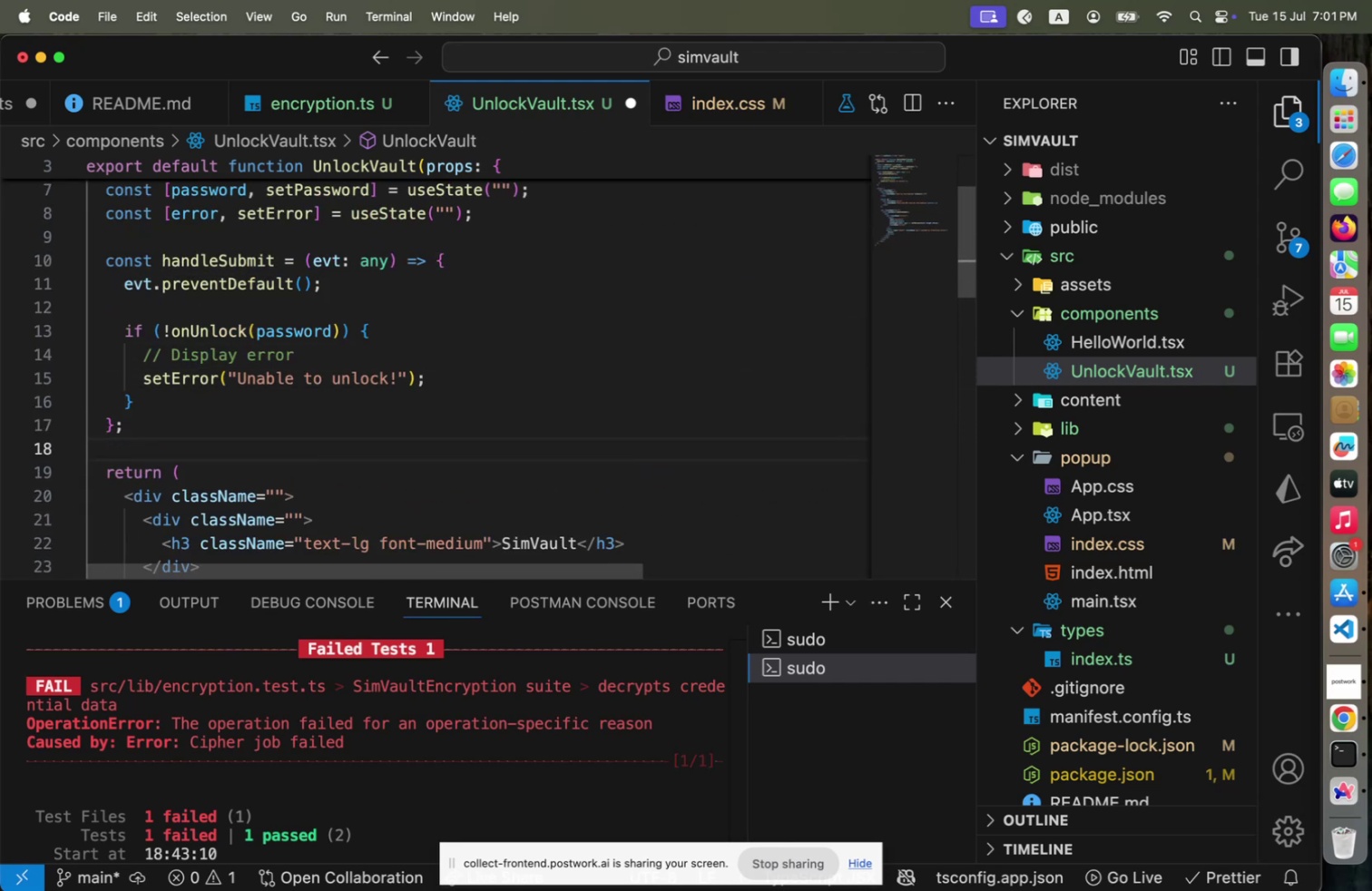 
key(Alt+Shift+F)
 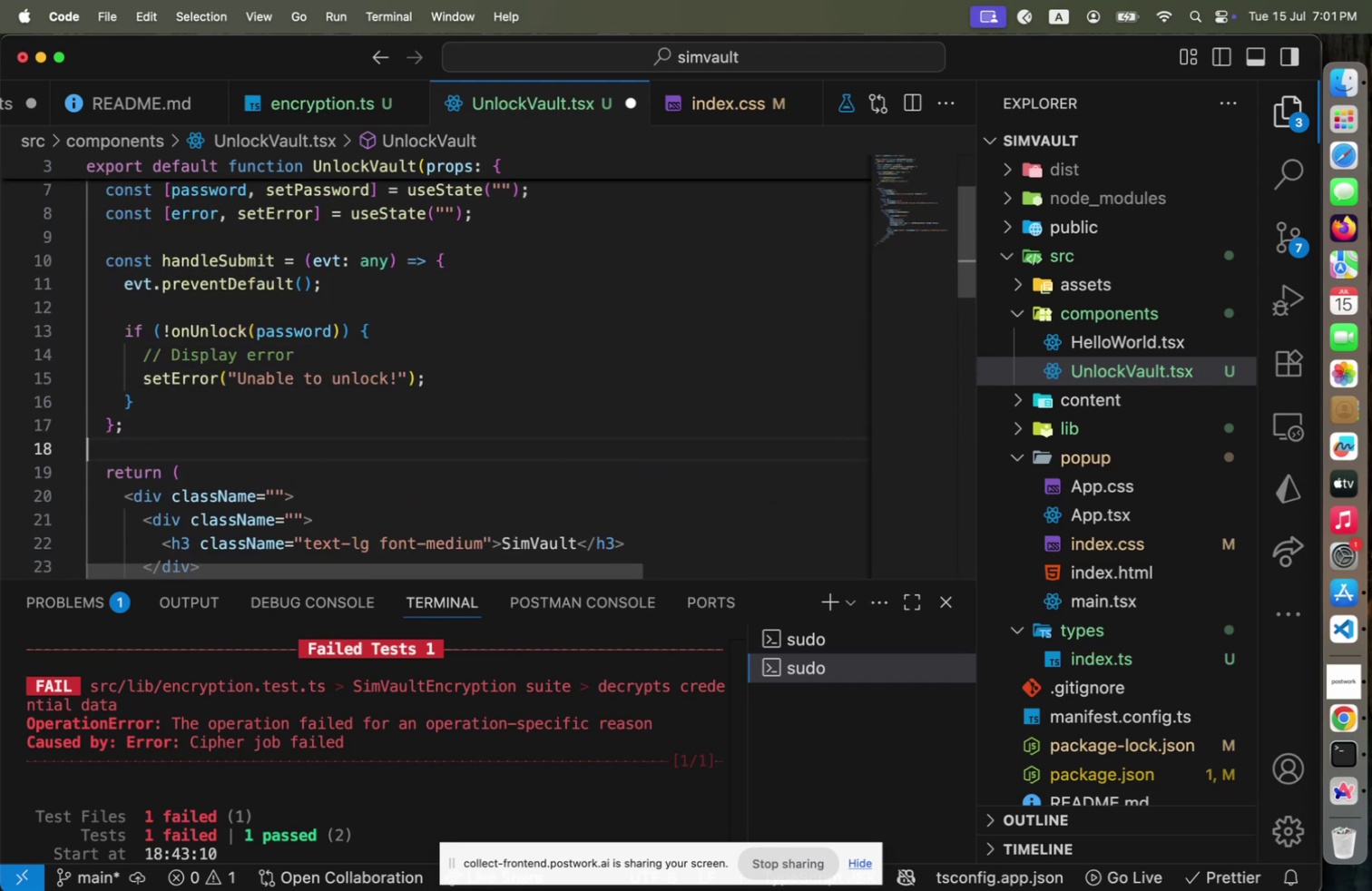 
hold_key(key=ArrowUp, duration=1.36)
 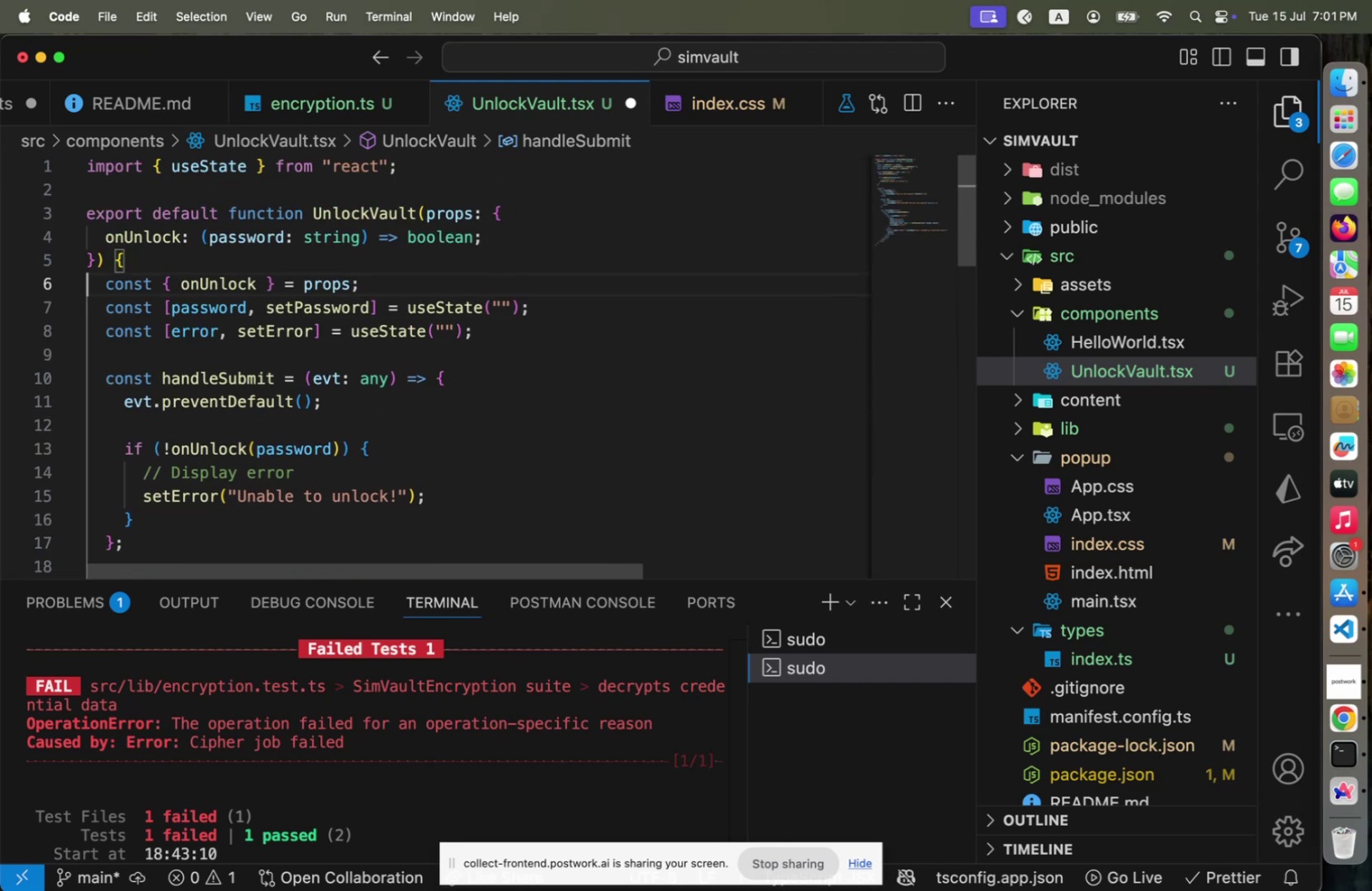 
key(ArrowUp)
 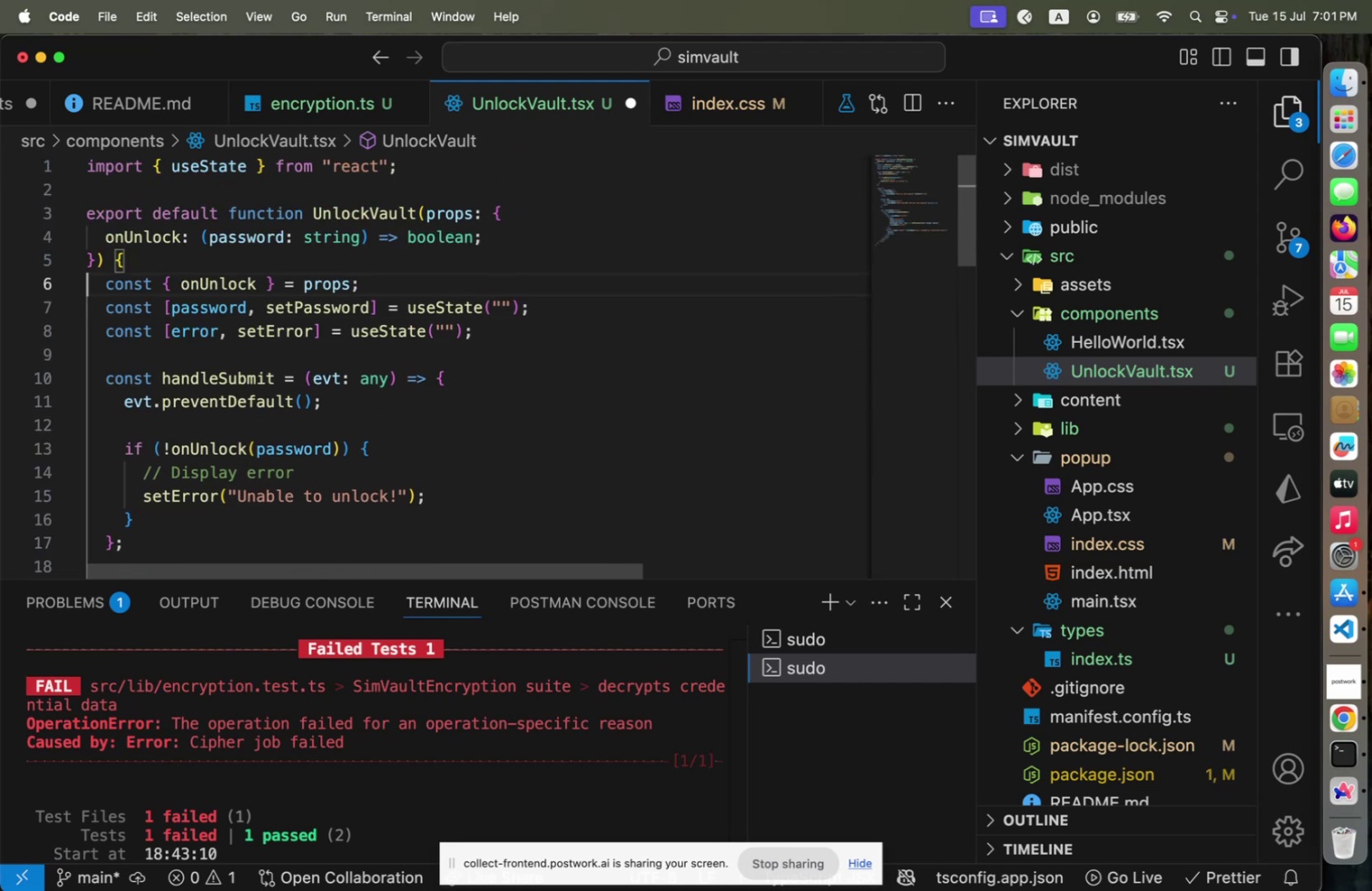 
key(ArrowUp)
 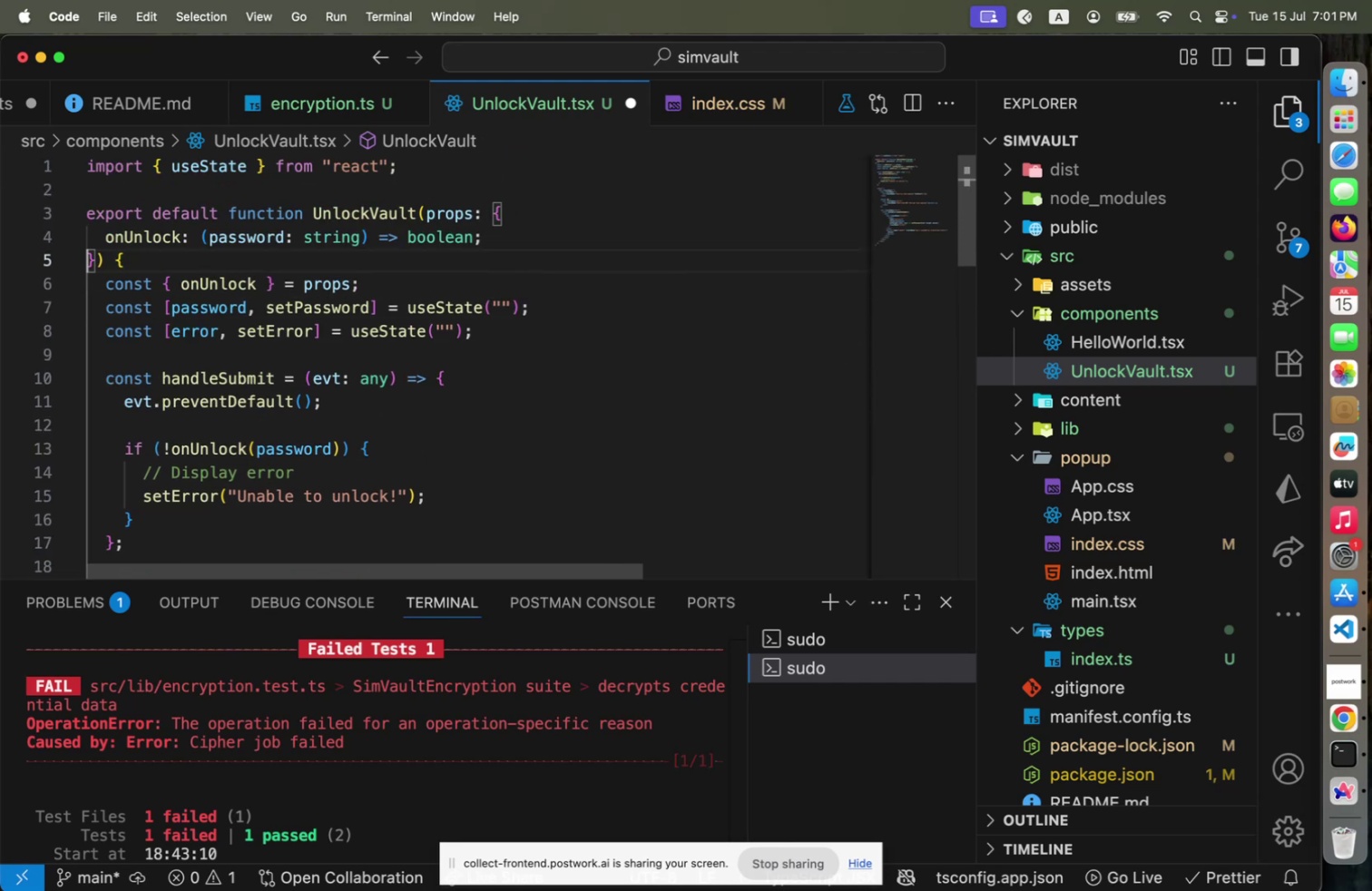 
key(ArrowUp)
 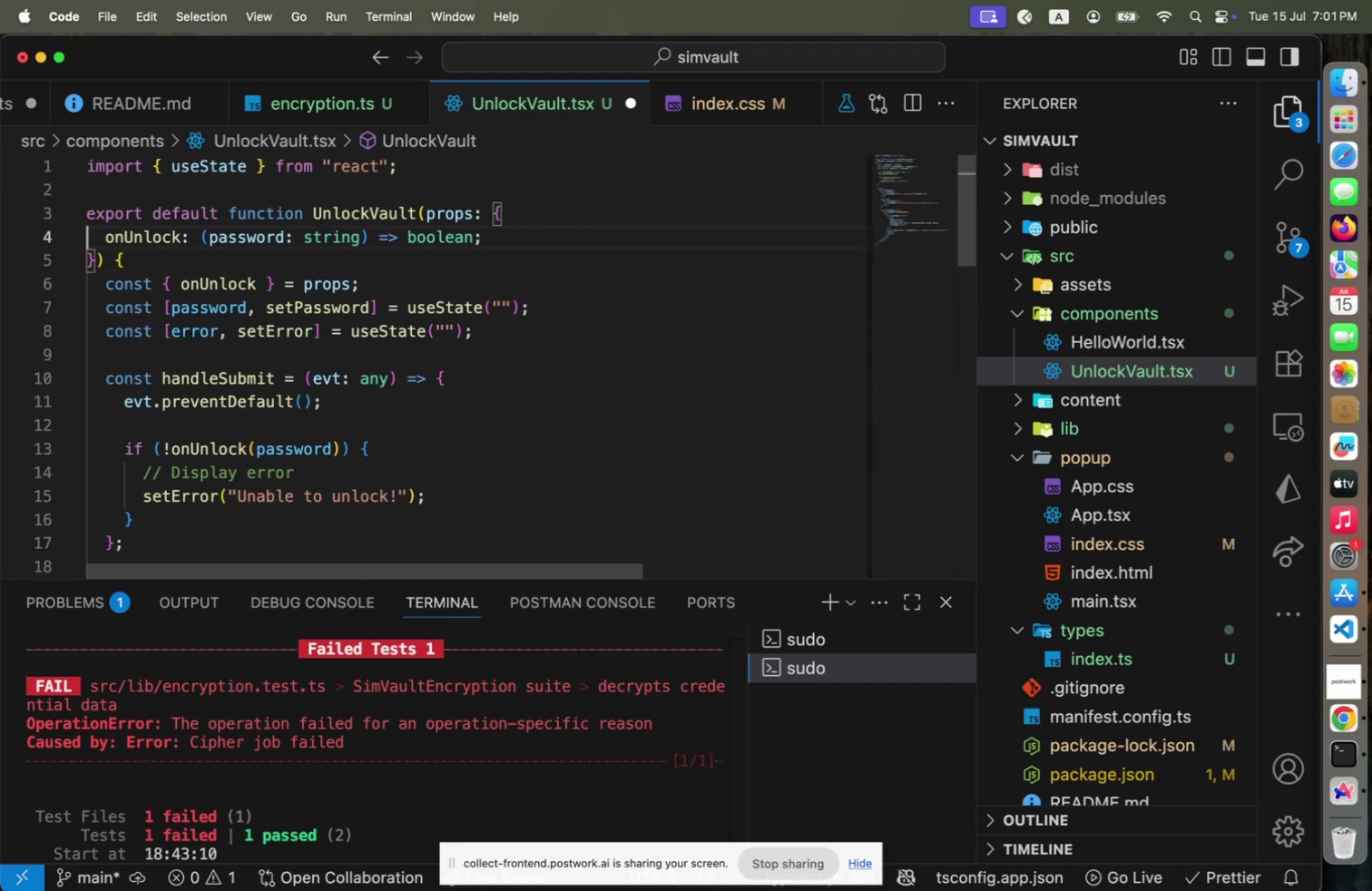 
key(Meta+CommandLeft)
 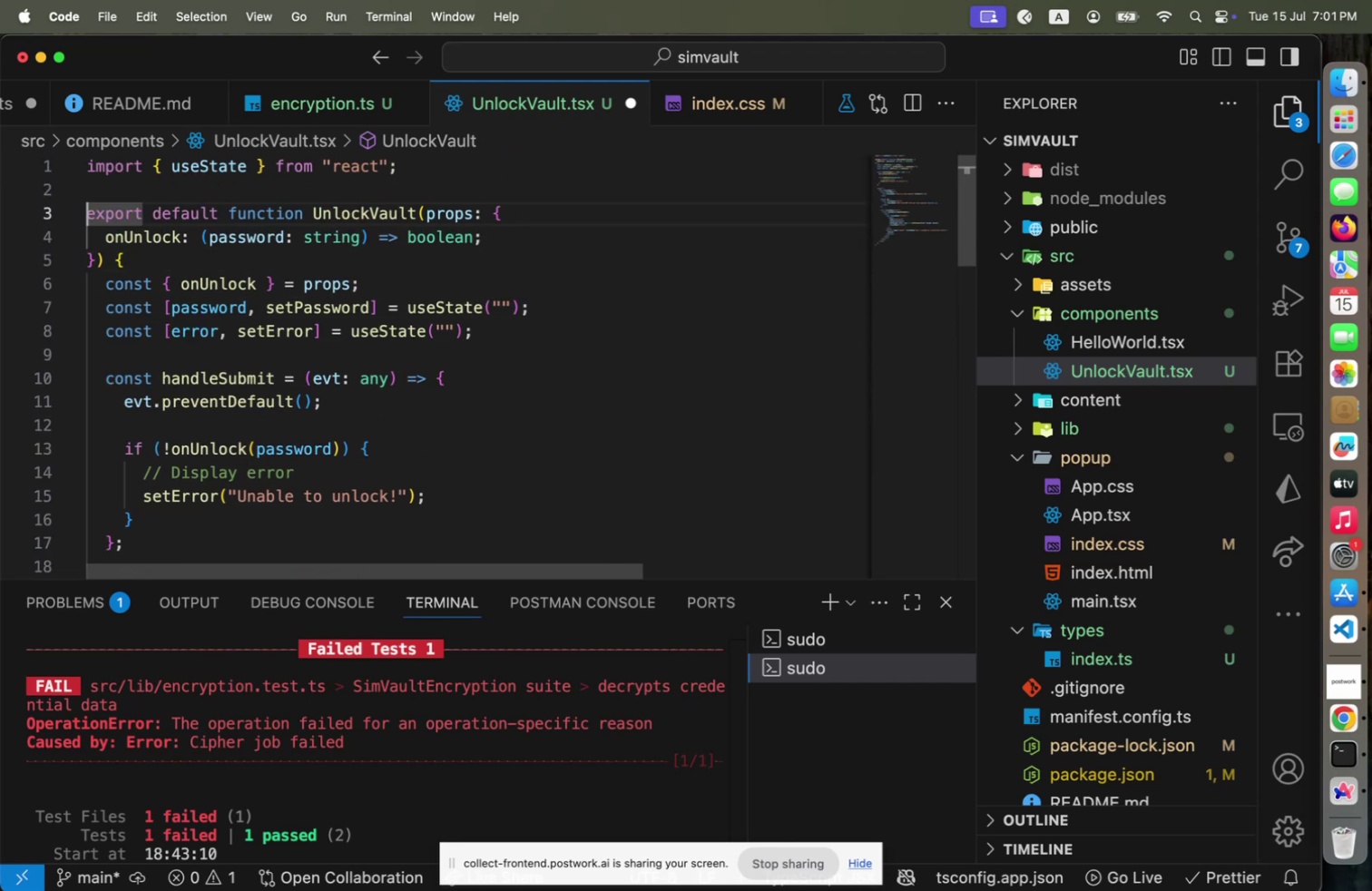 
key(Meta+S)
 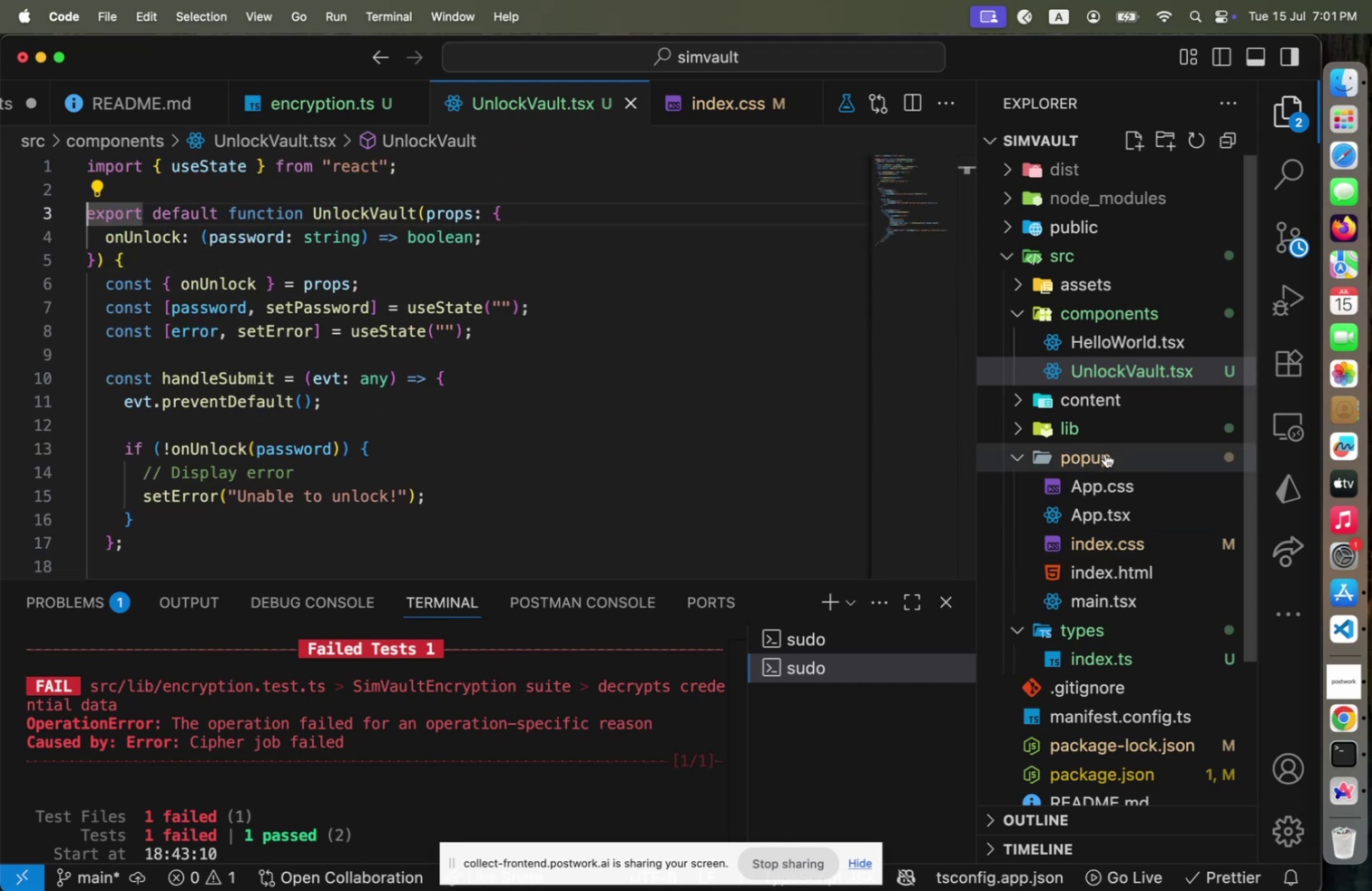 
left_click([1119, 519])
 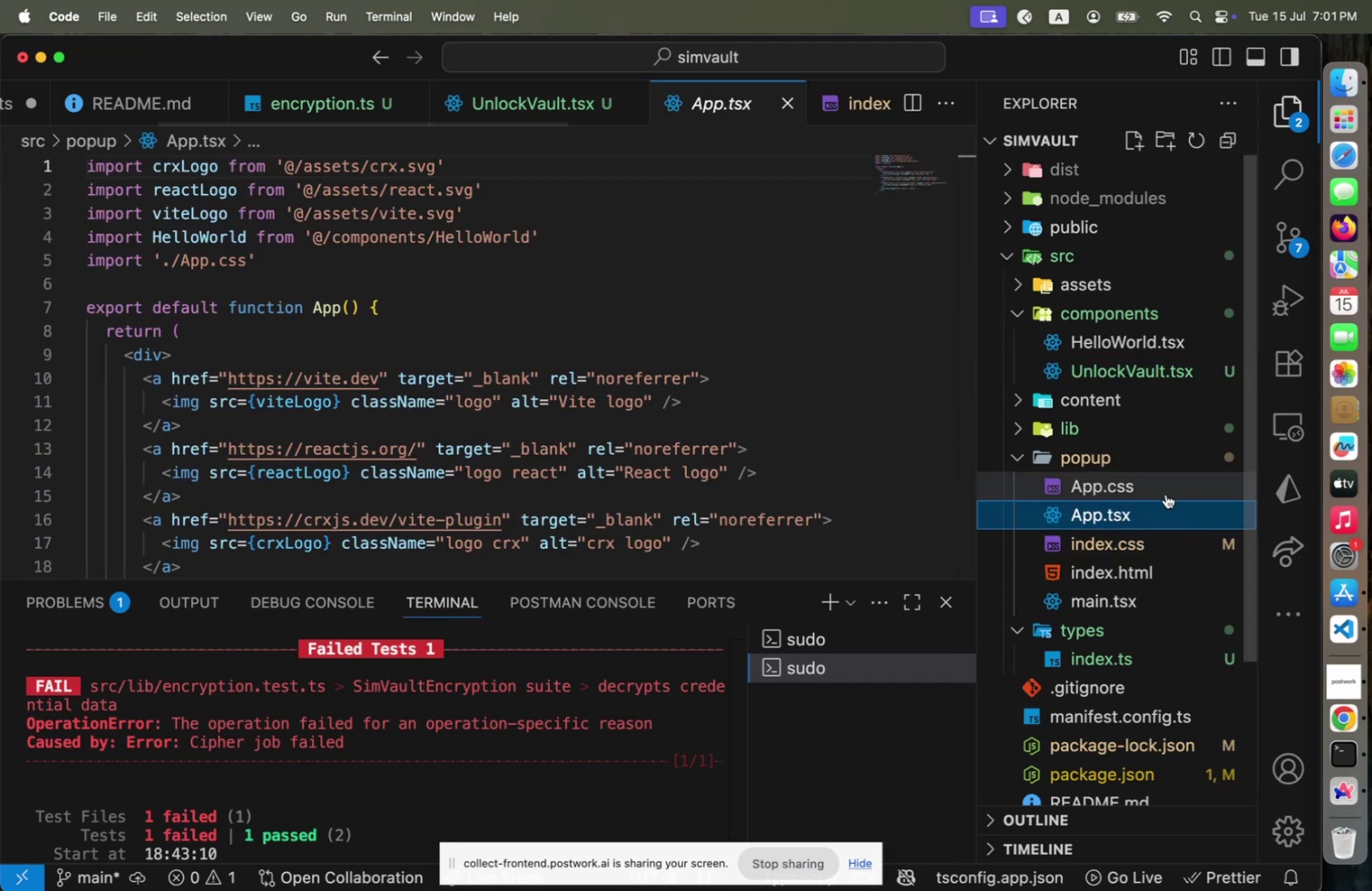 
left_click([551, 422])
 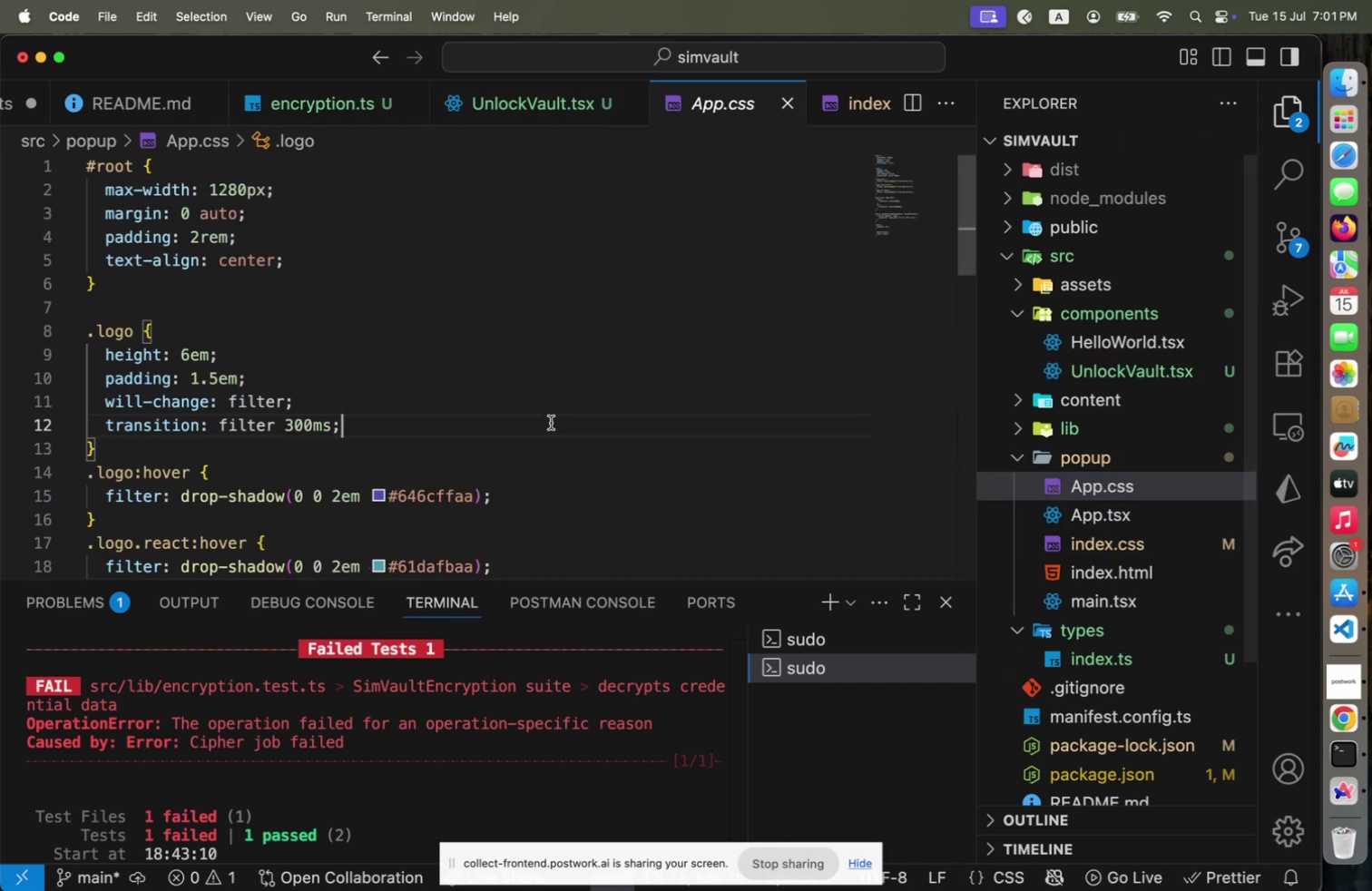 
key(Meta+CommandLeft)
 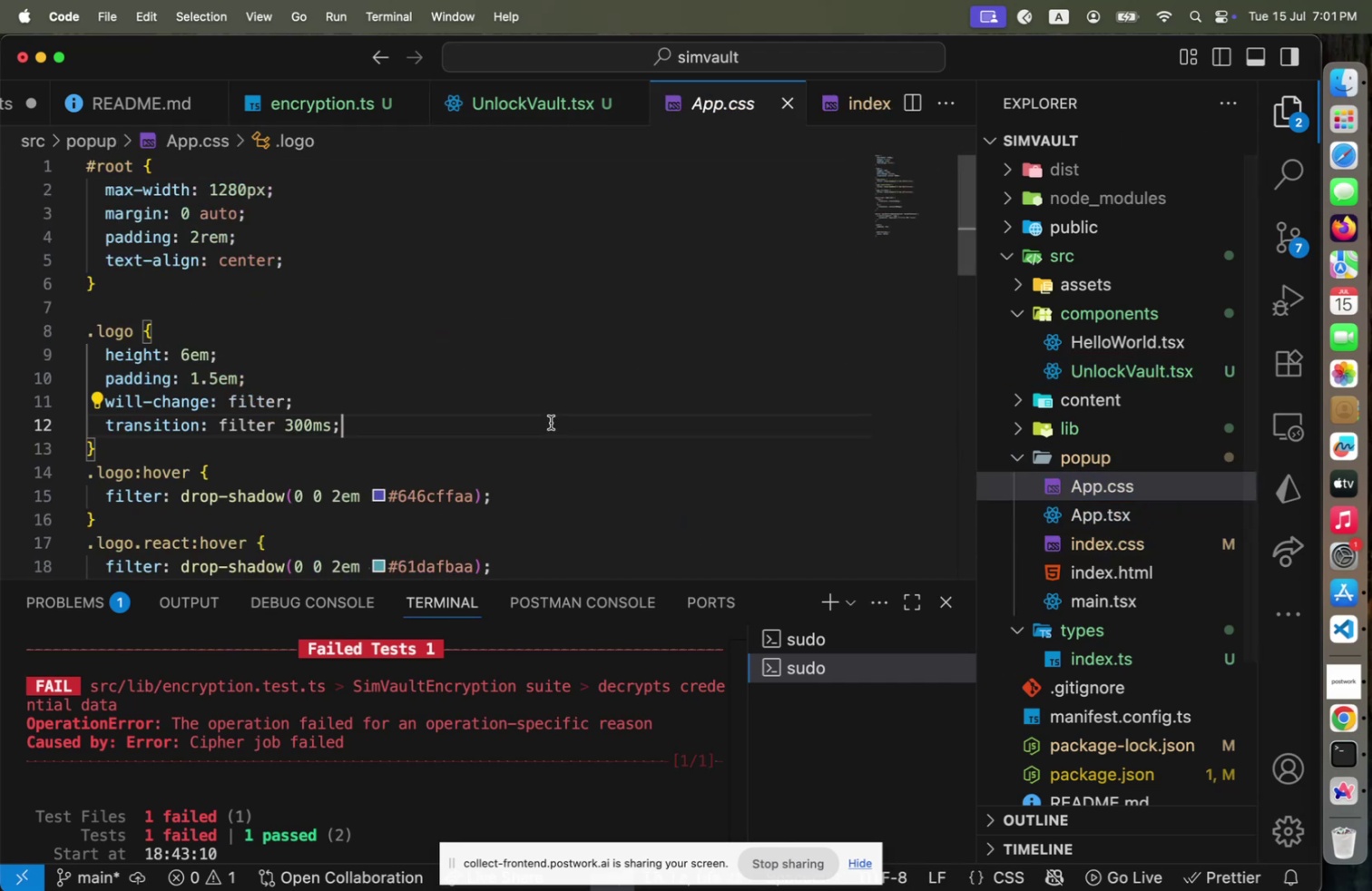 
key(Meta+A)
 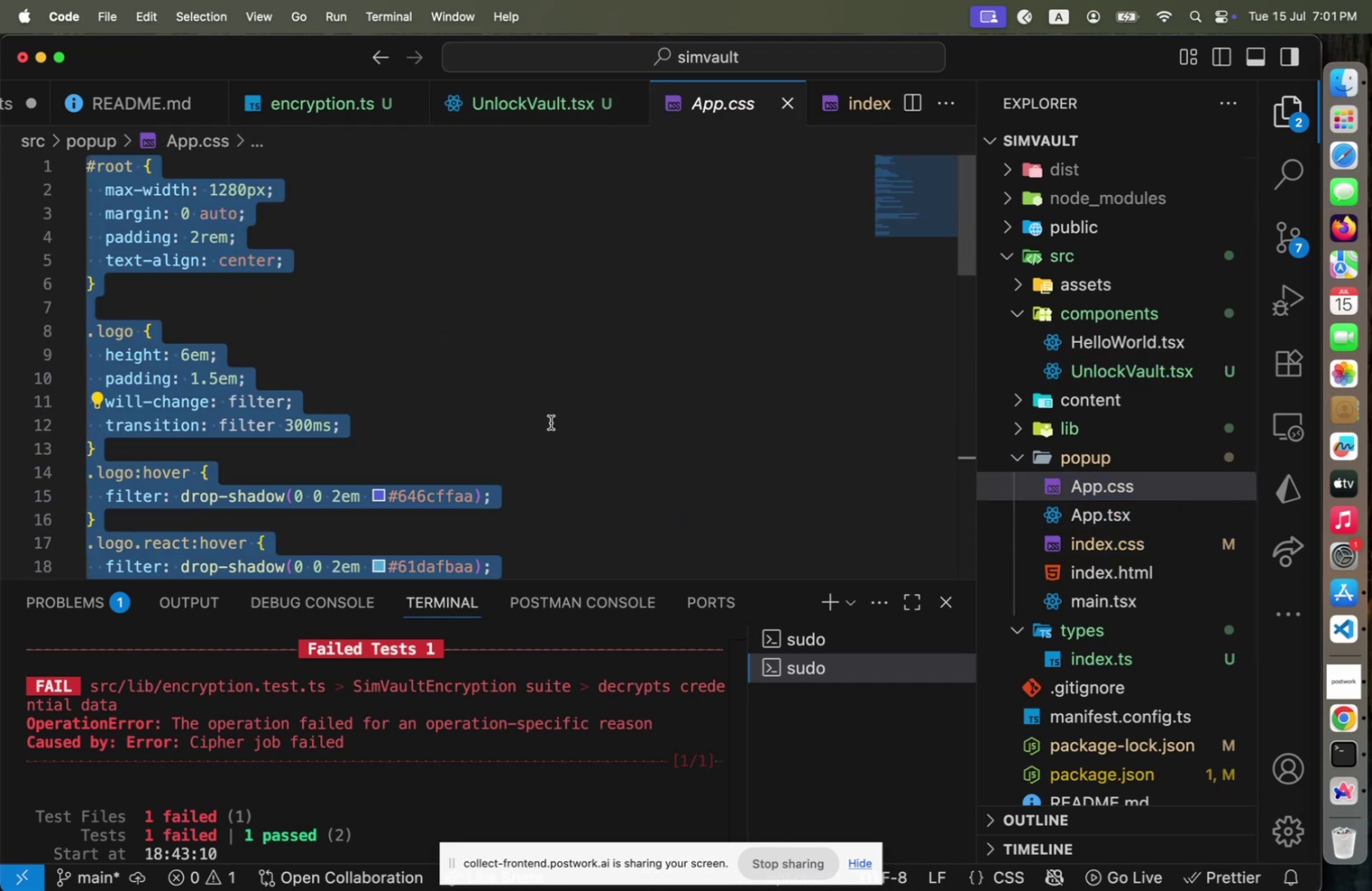 
key(Meta+Slash)
 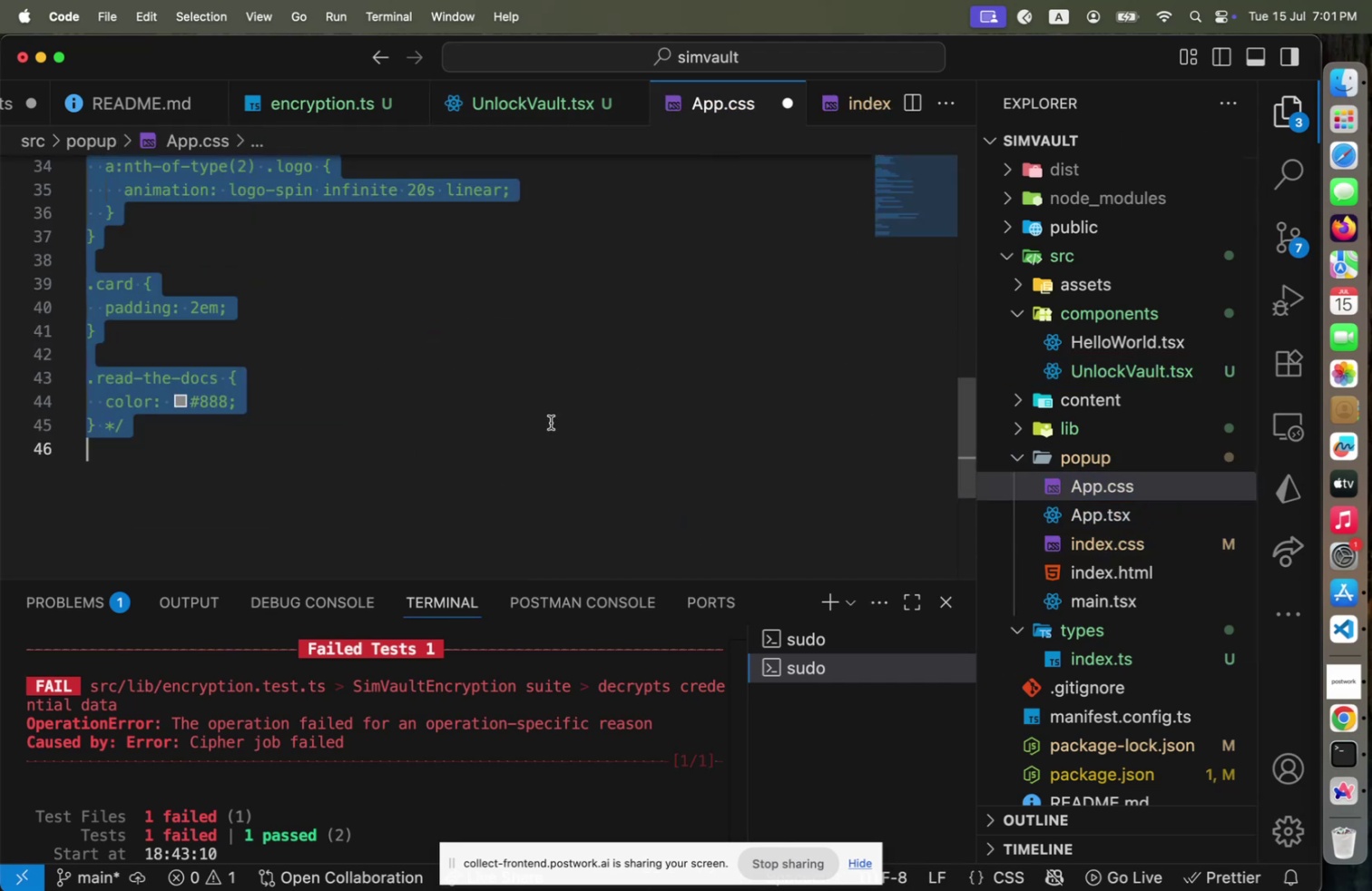 
key(Meta+CommandLeft)
 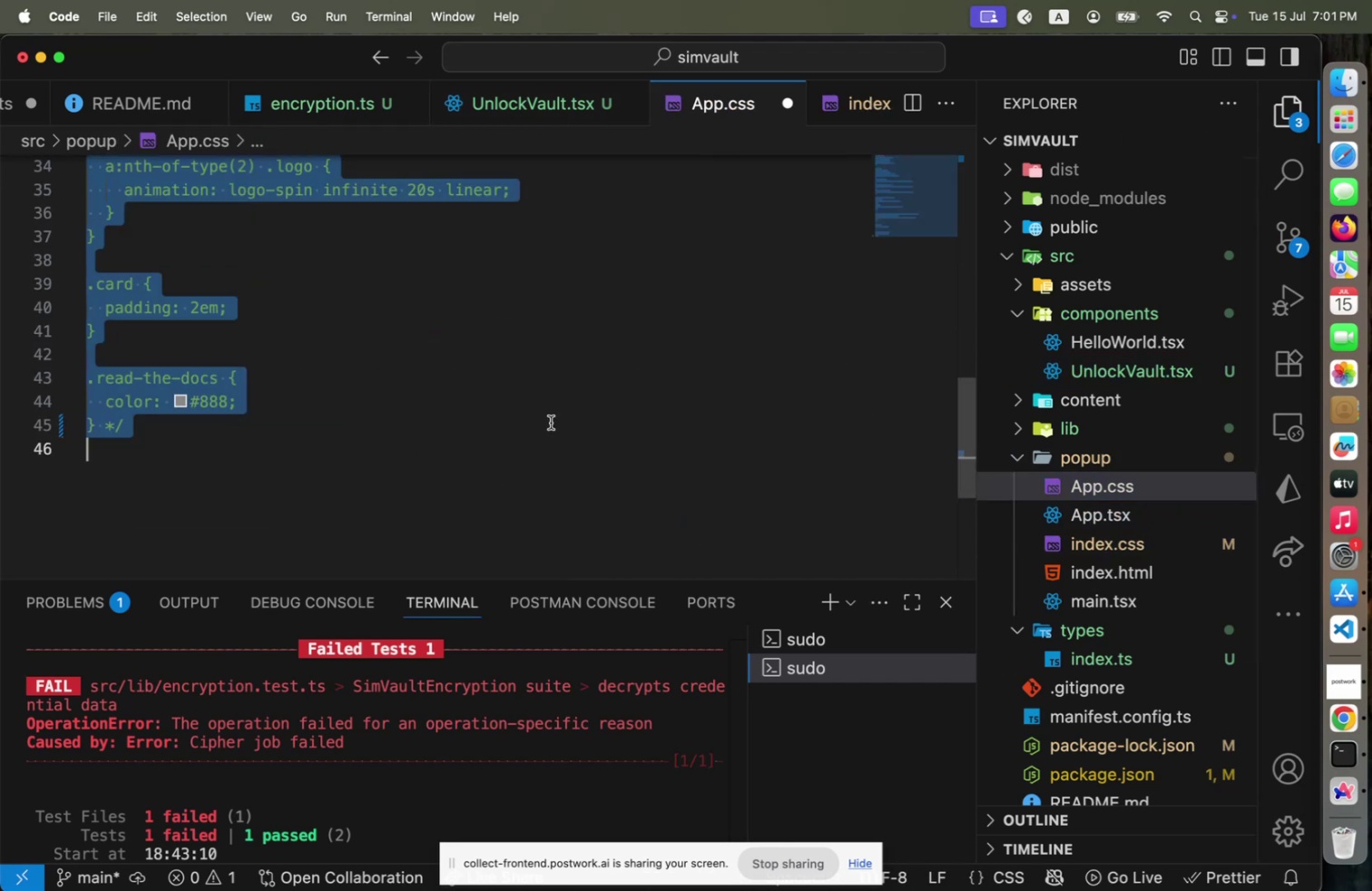 
key(Meta+S)
 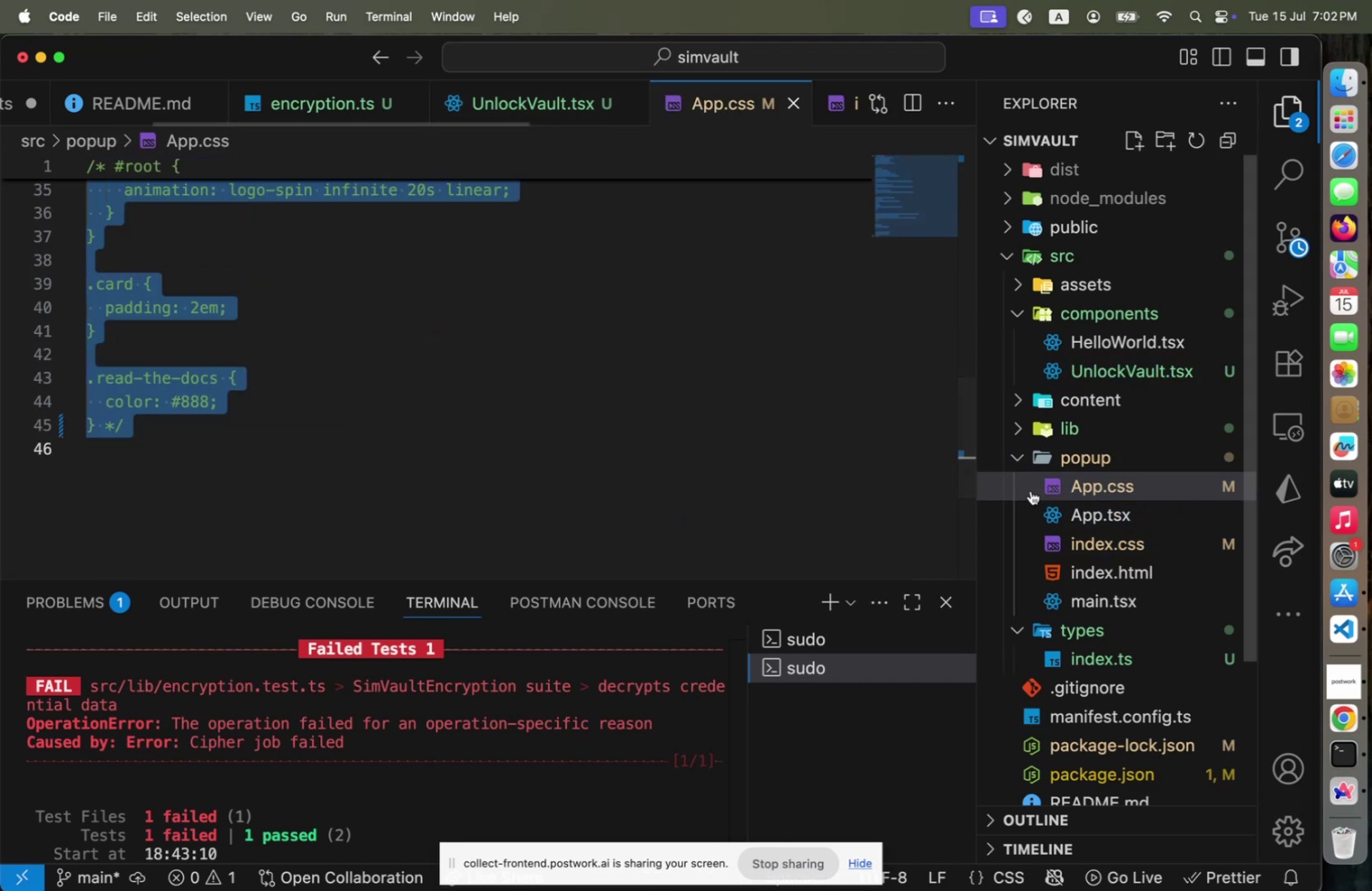 
scroll: coordinate [576, 387], scroll_direction: up, amount: 59.0
 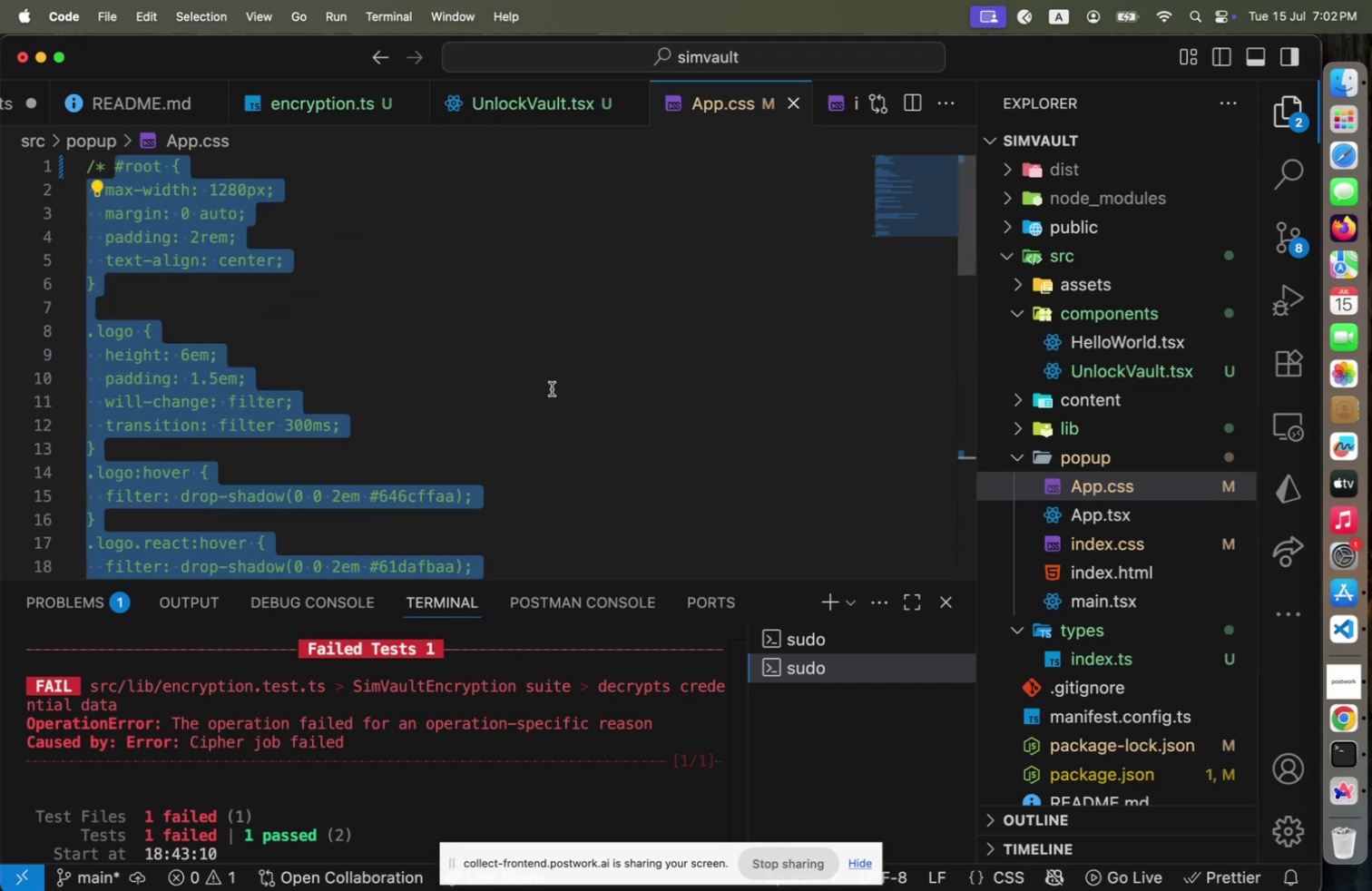 
left_click([280, 269])
 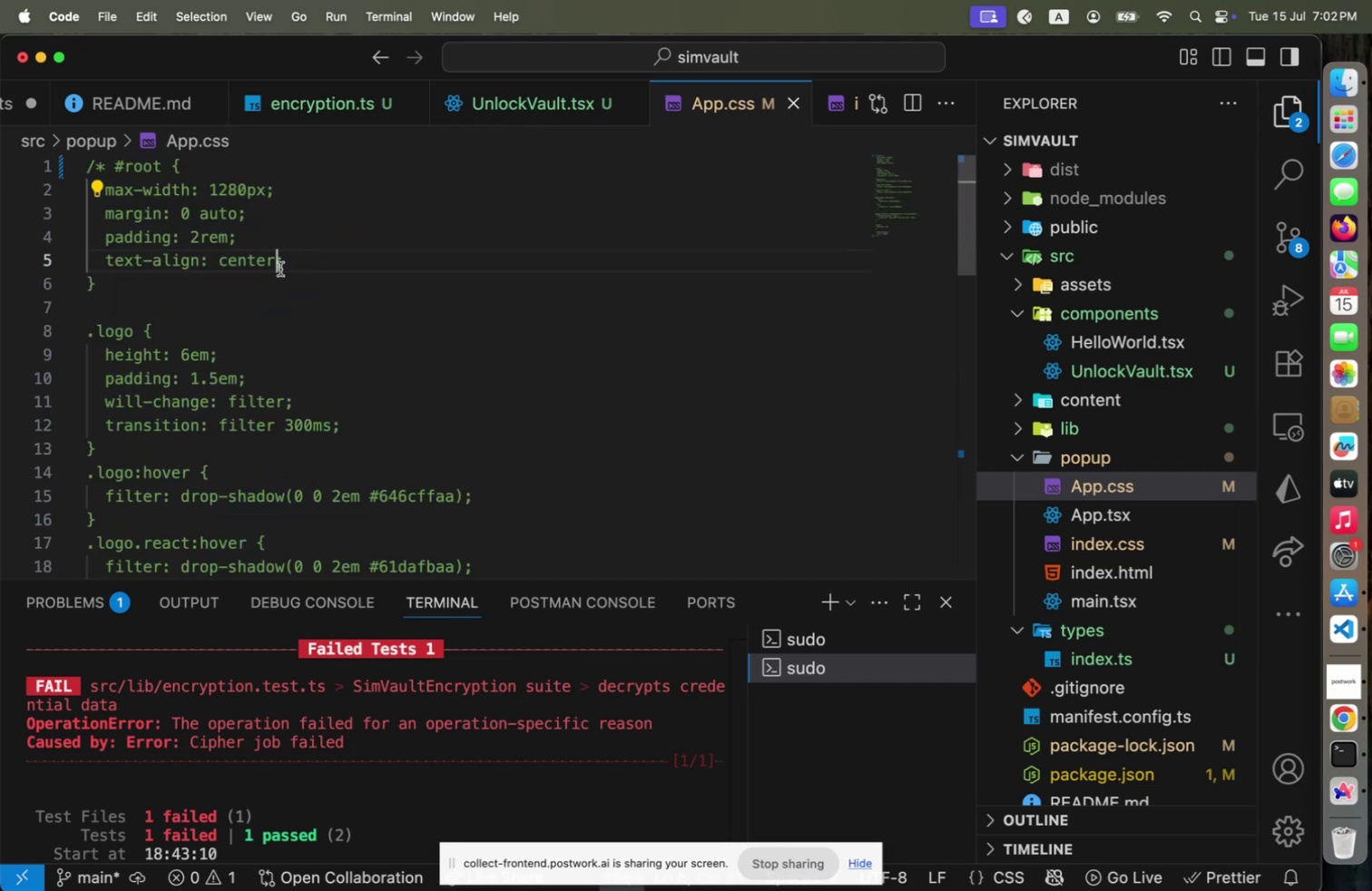 
key(ArrowDown)
 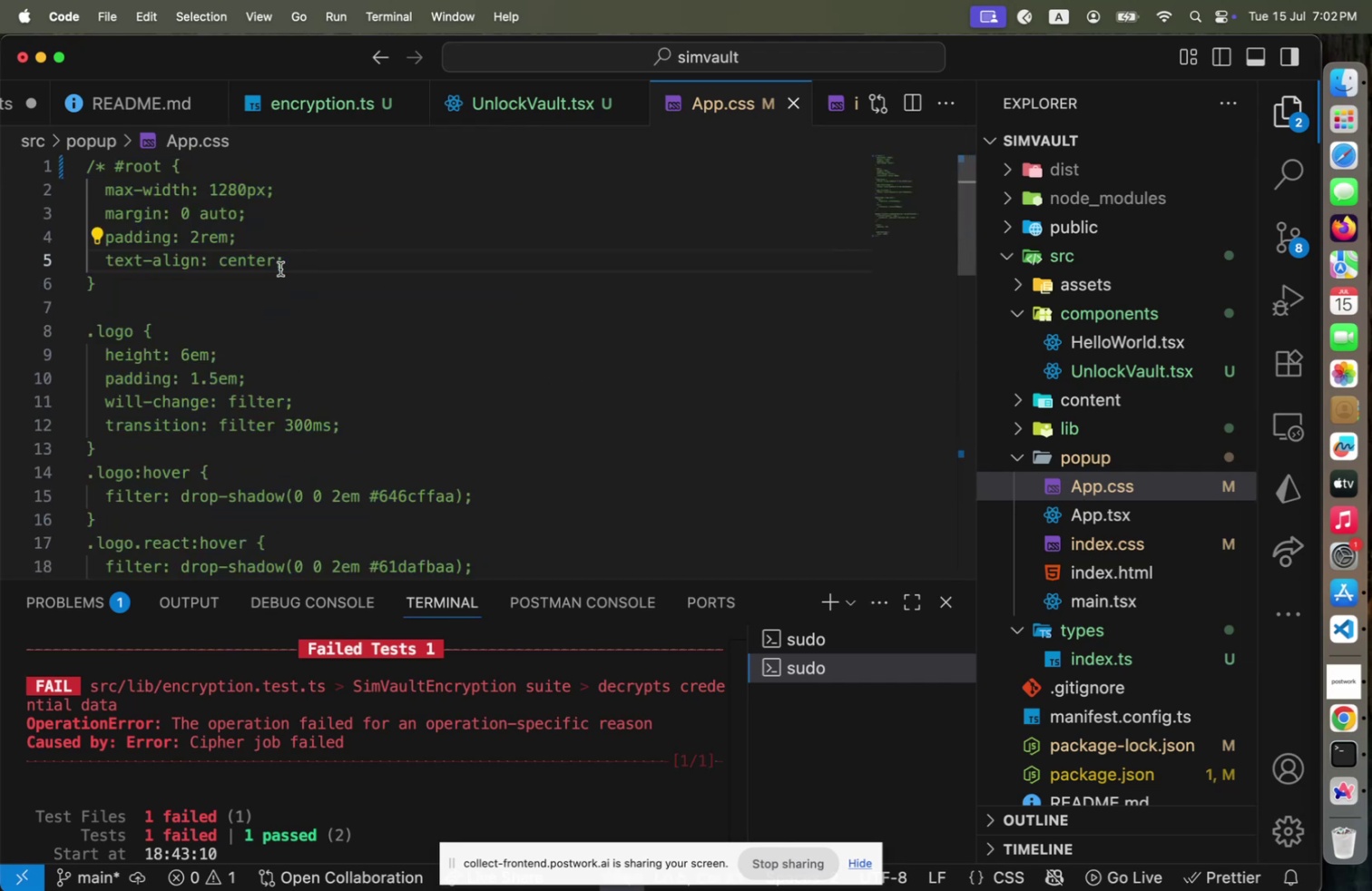 
key(Shift+ArrowUp)
 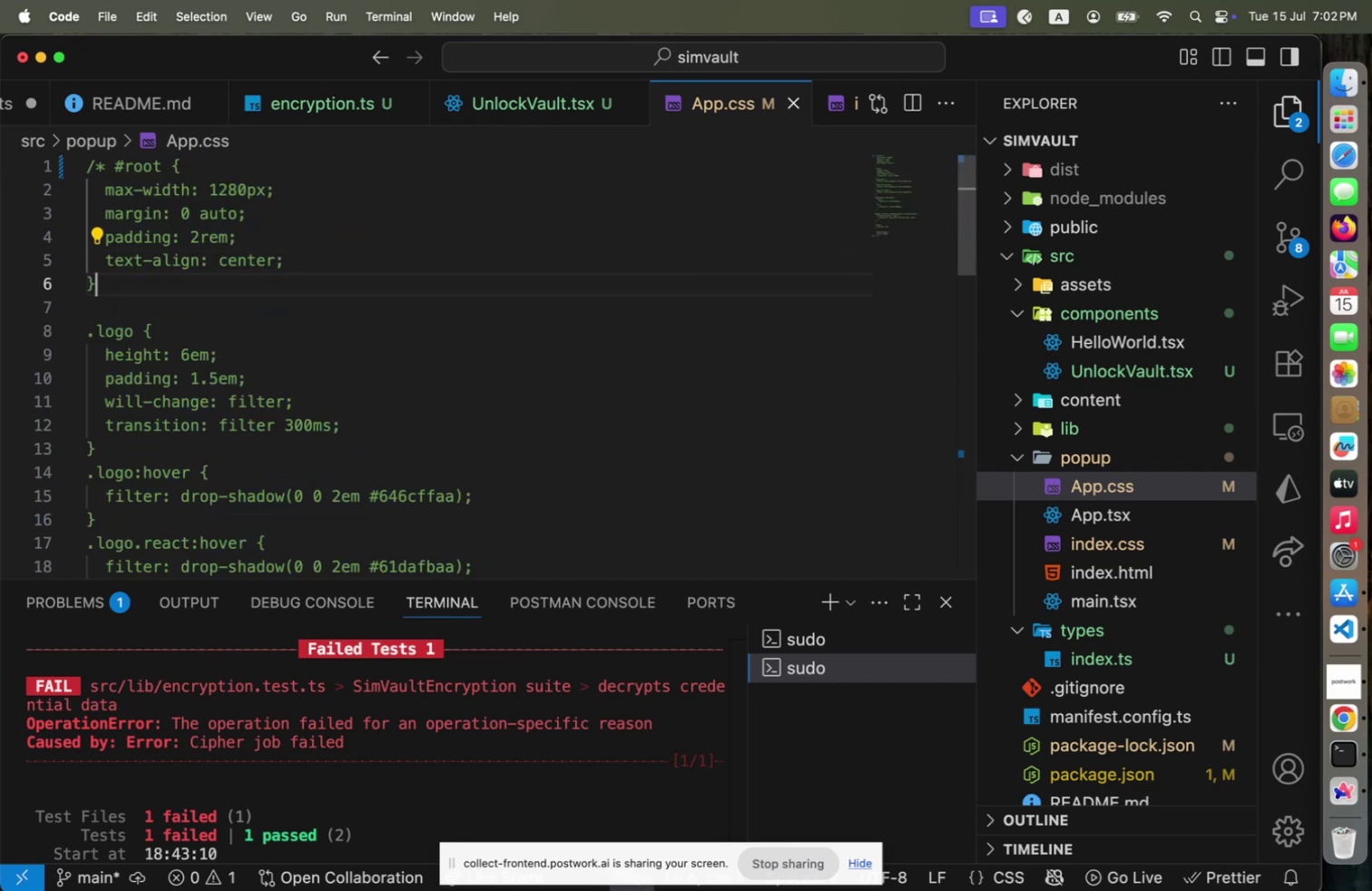 
key(Shift+ArrowUp)
 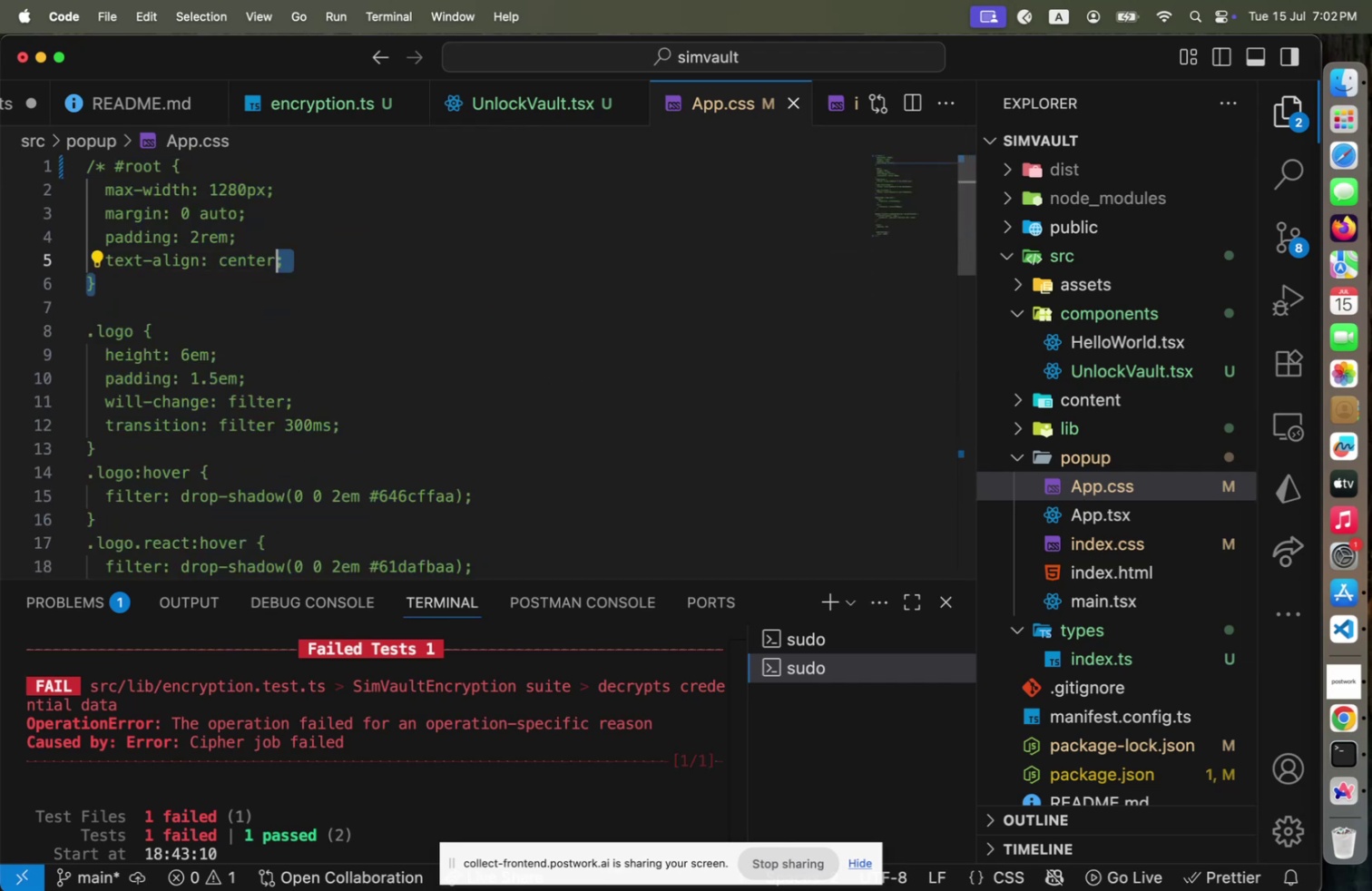 
key(Shift+ArrowUp)
 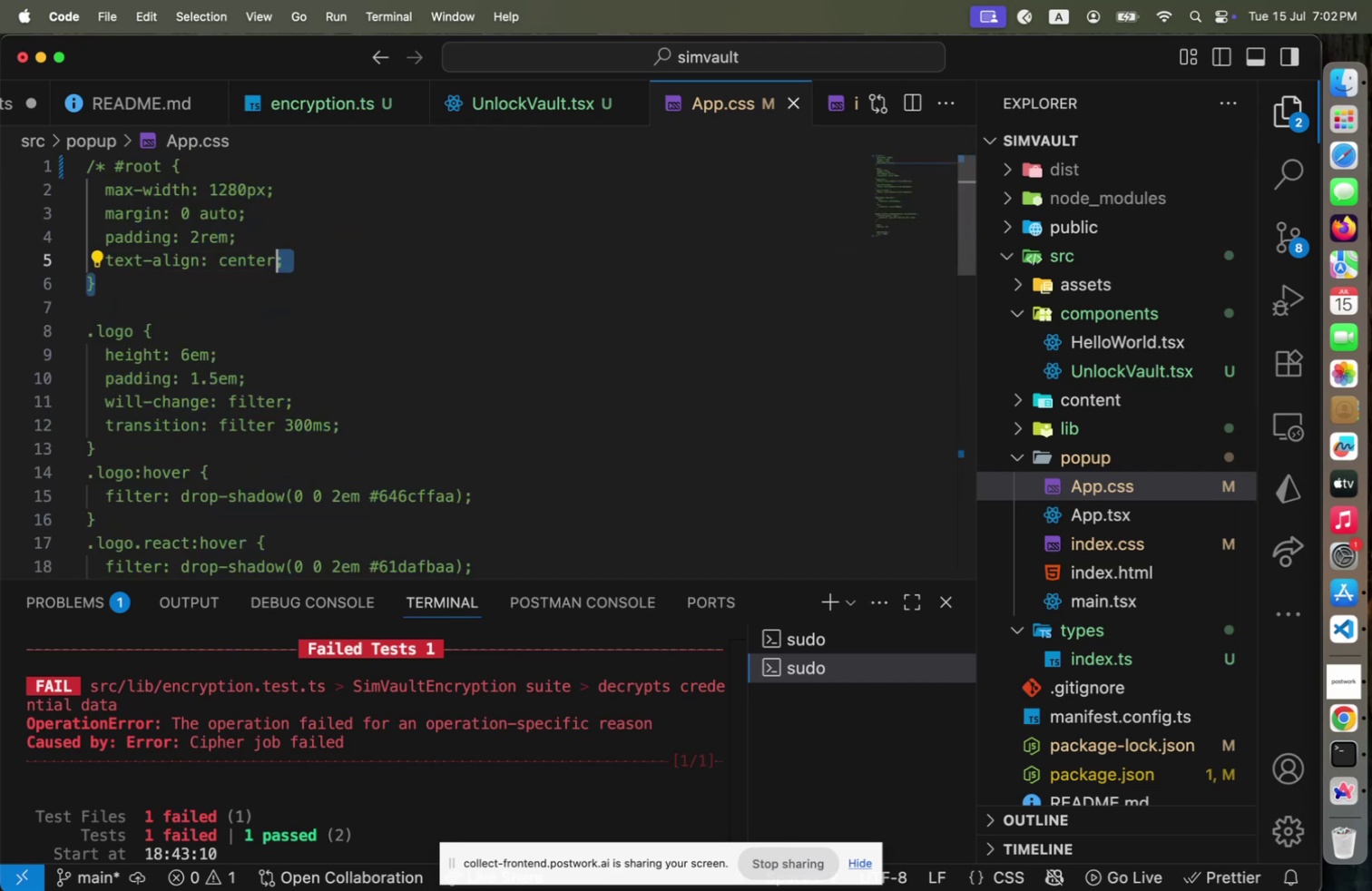 
key(Shift+ArrowUp)
 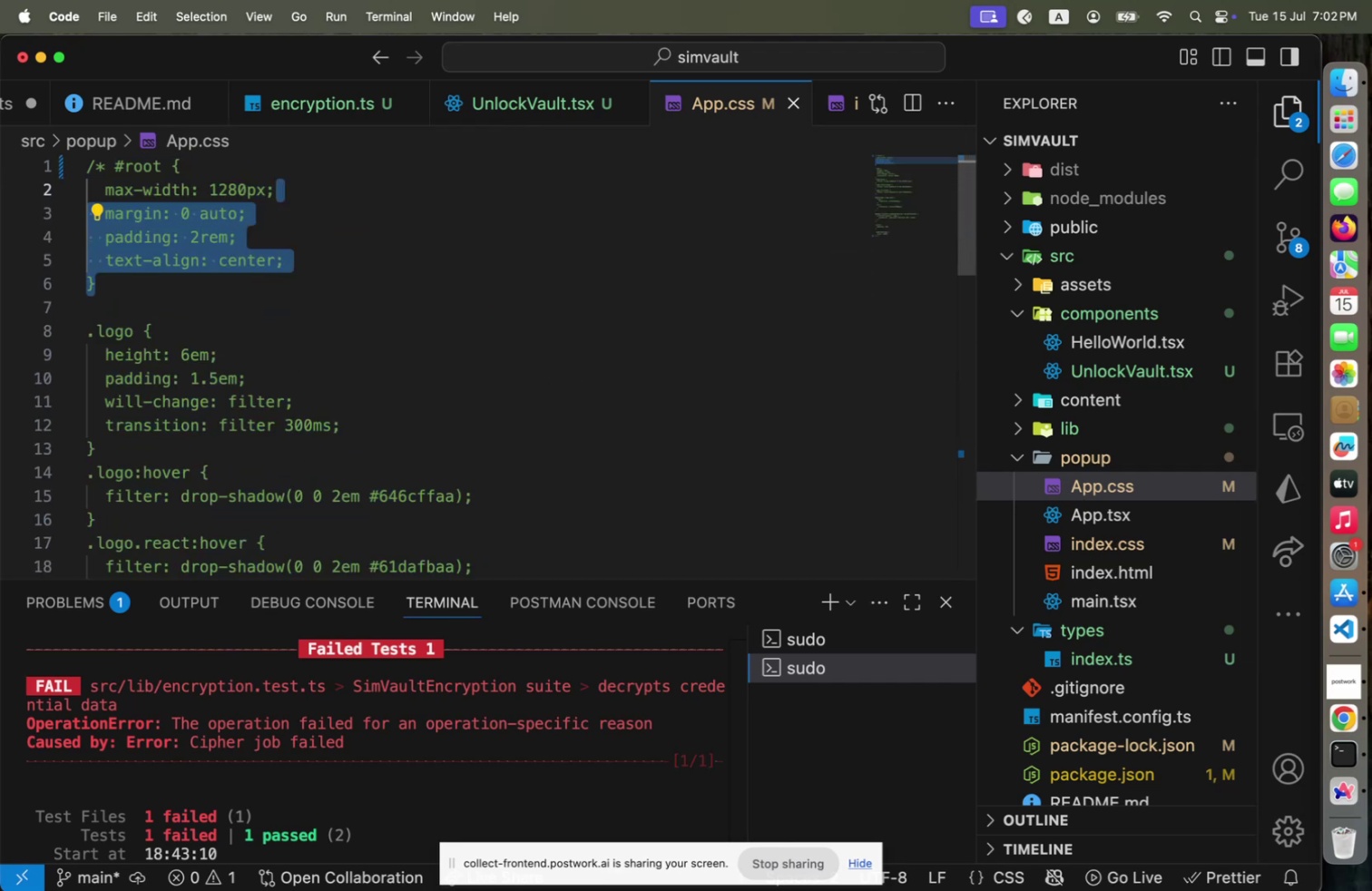 
key(Shift+Home)
 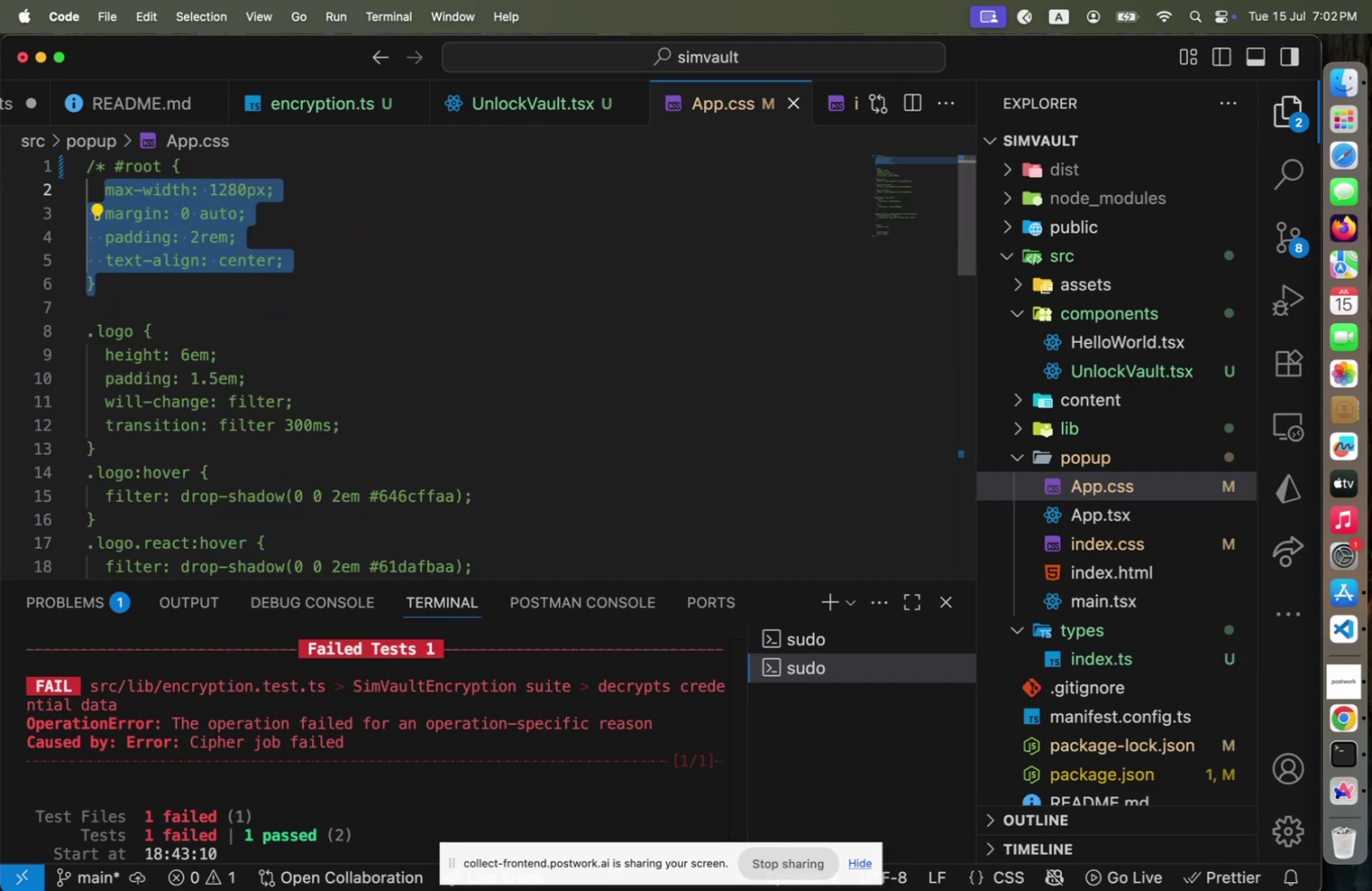 
key(ArrowLeft)
 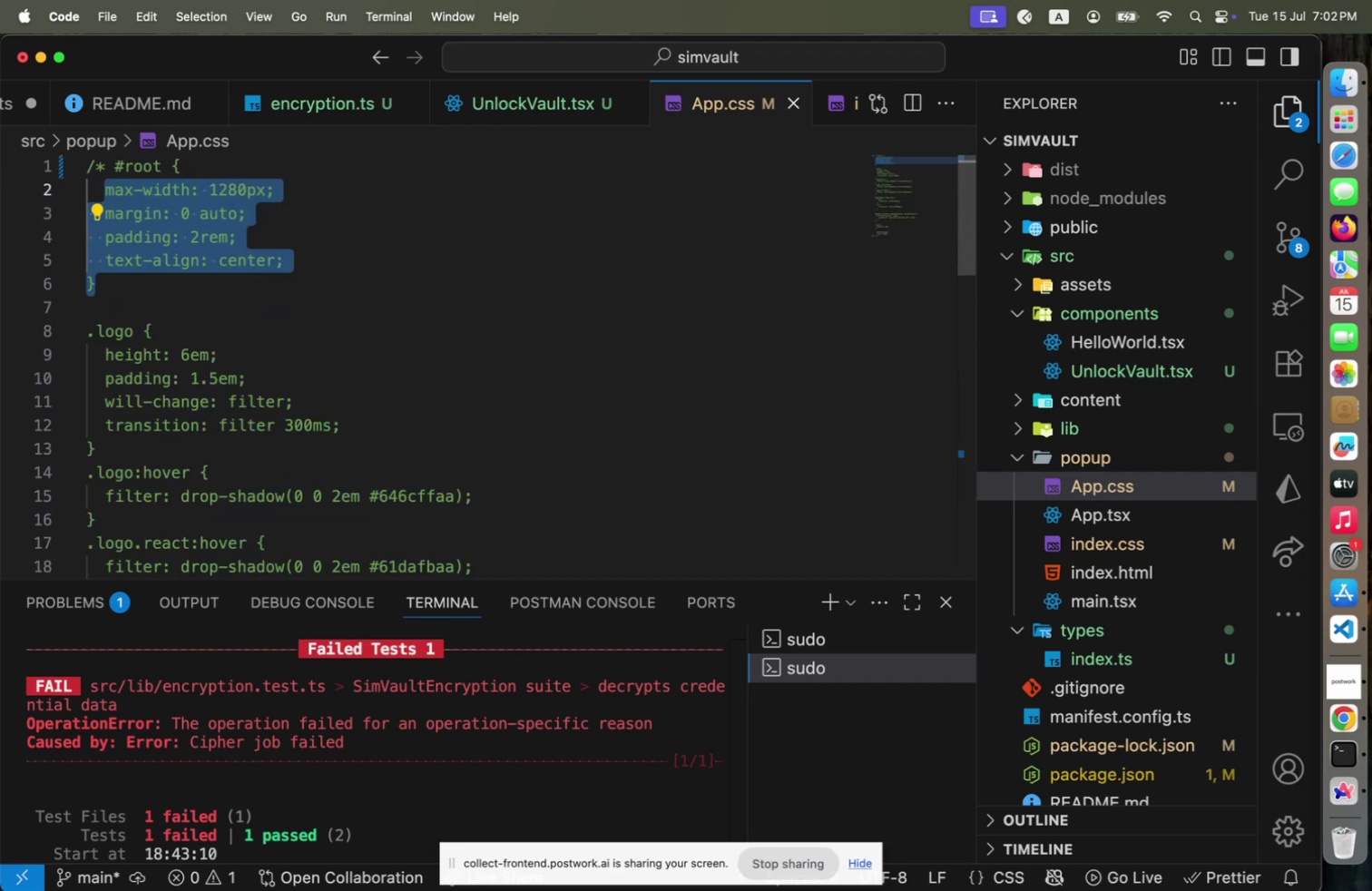 
key(ArrowUp)
 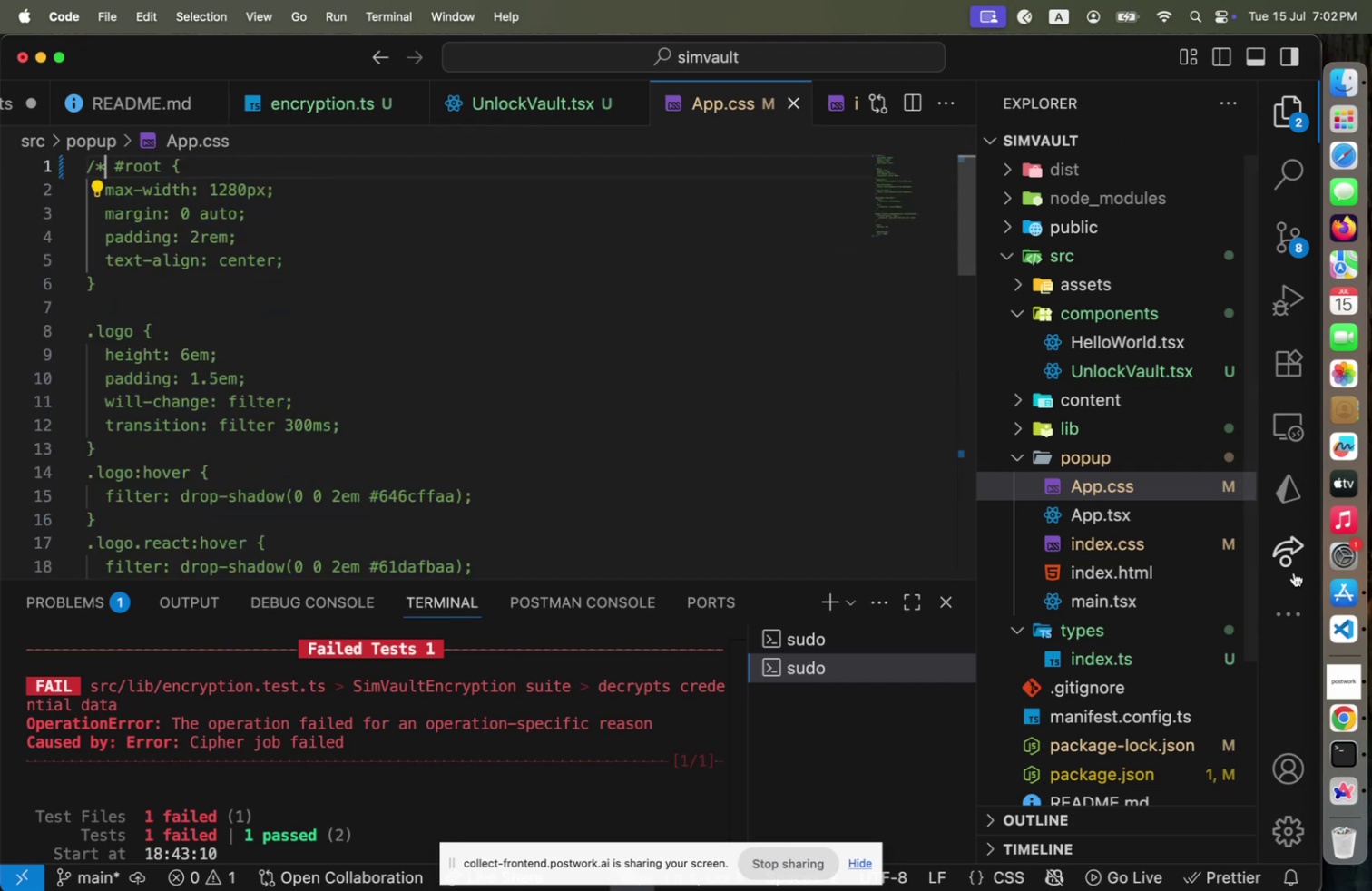 
left_click([1115, 549])
 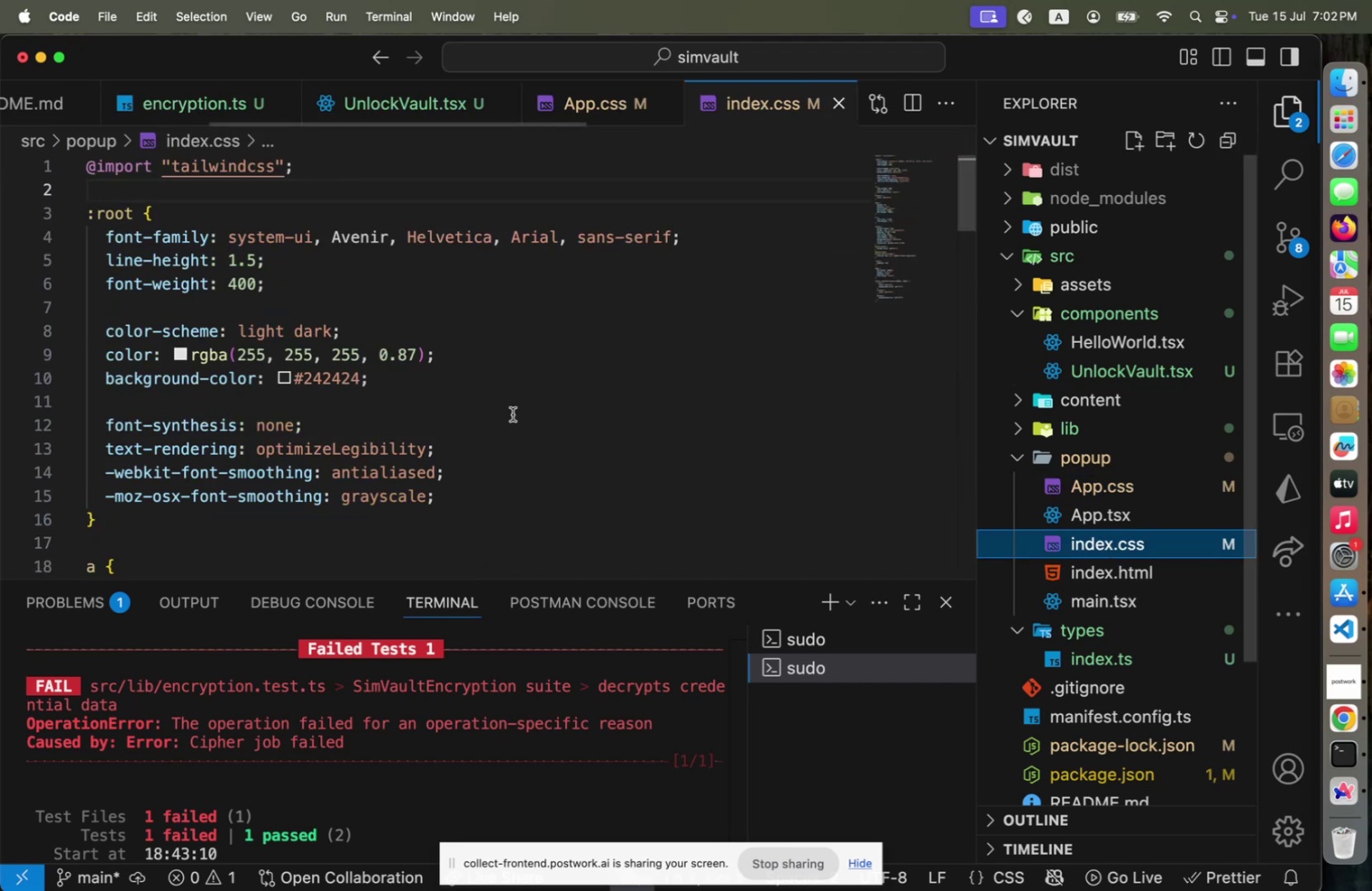 
left_click([472, 397])
 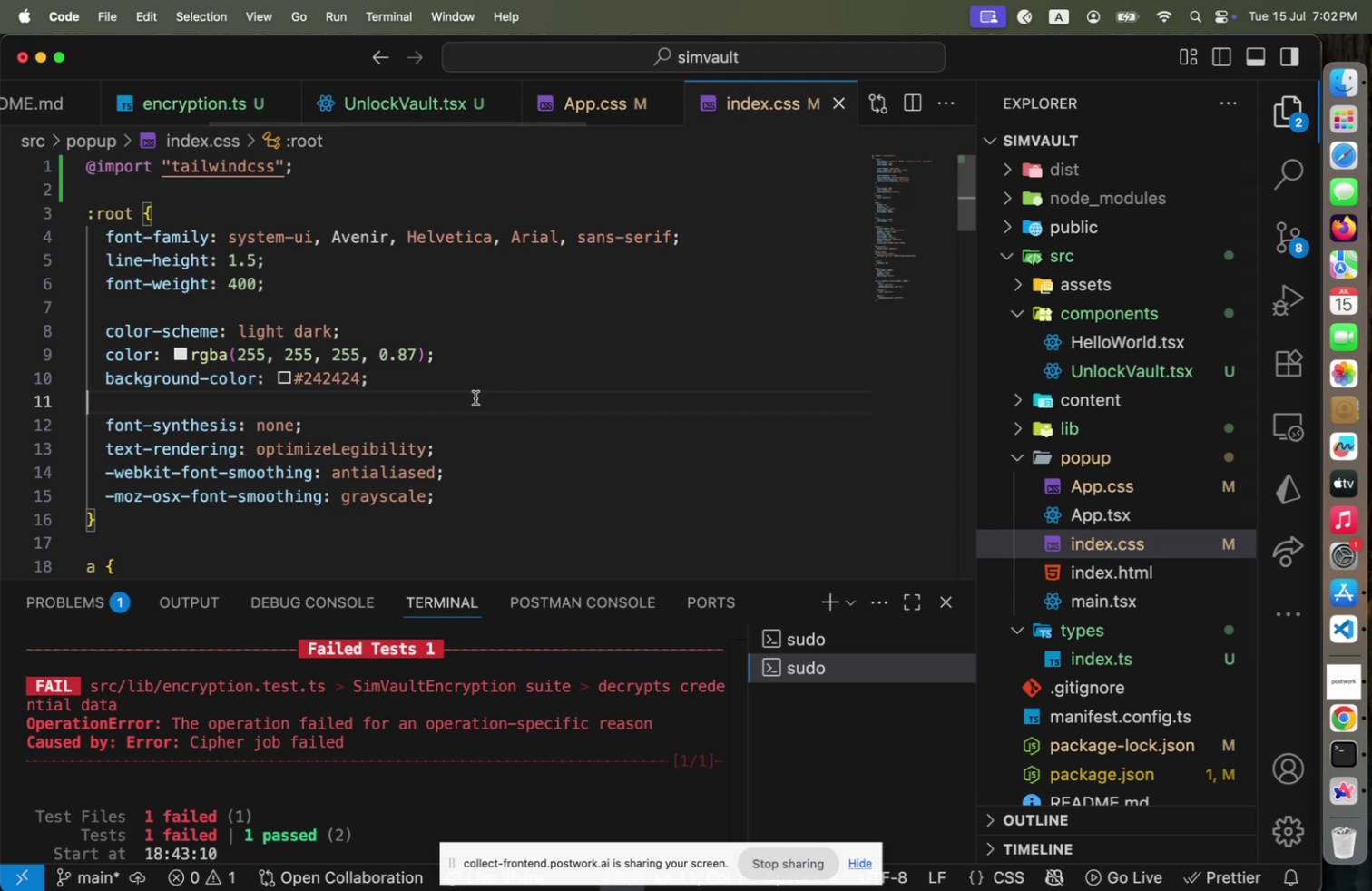 
scroll: coordinate [484, 413], scroll_direction: up, amount: 4.0
 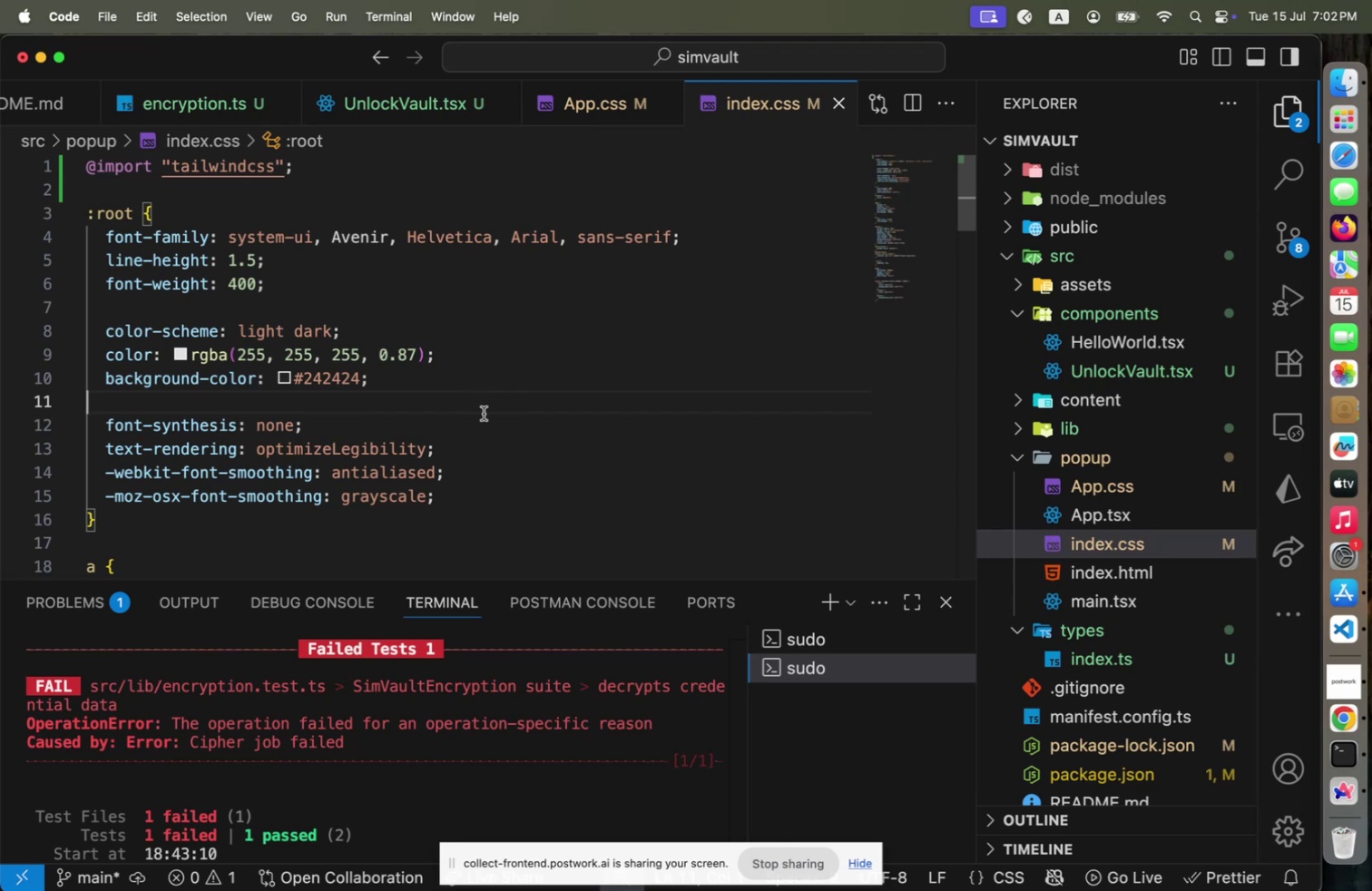 
scroll: coordinate [483, 476], scroll_direction: down, amount: 6.0
 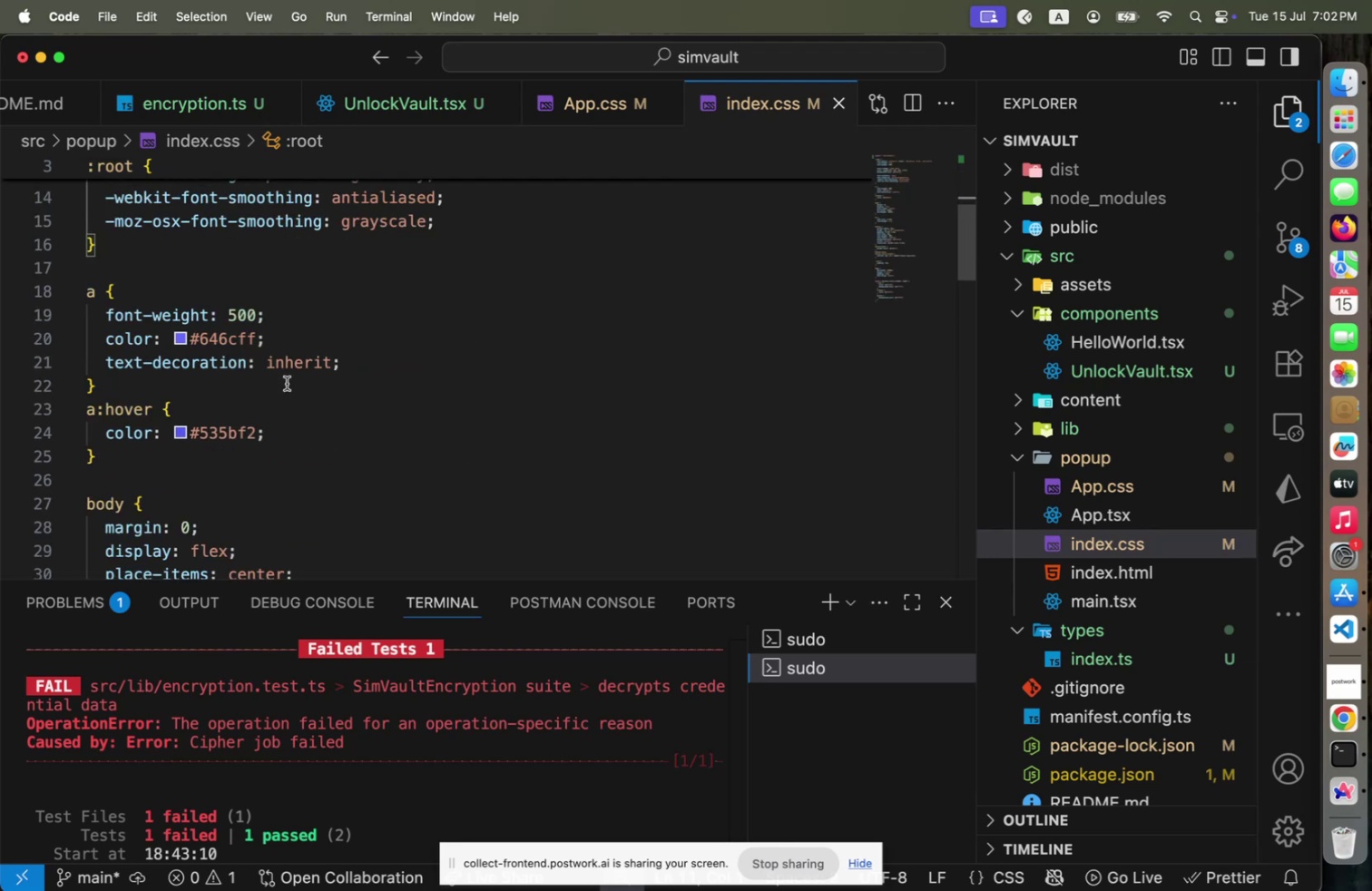 
left_click([470, 267])
 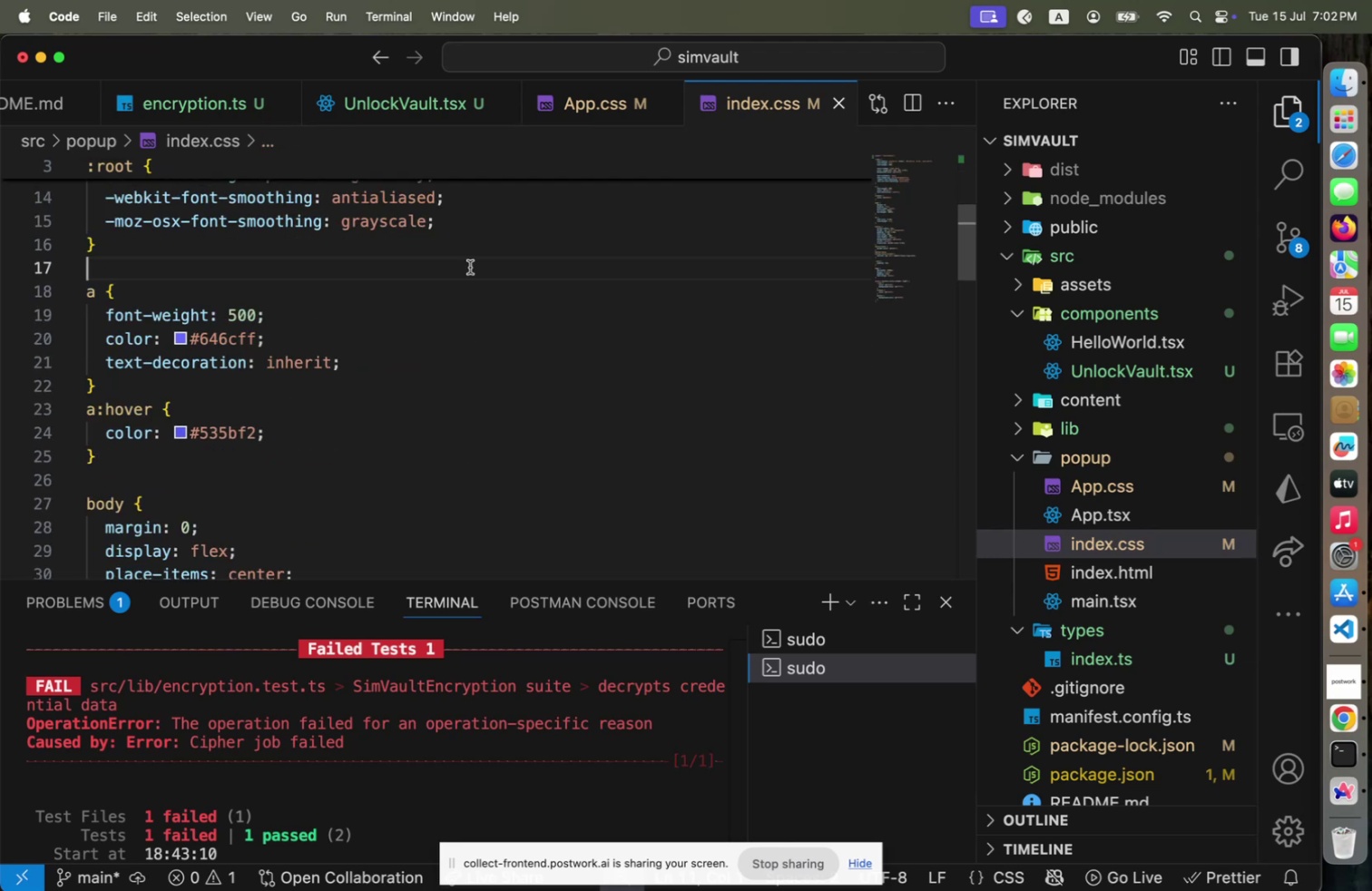 
hold_key(key=ArrowDown, duration=1.5)
 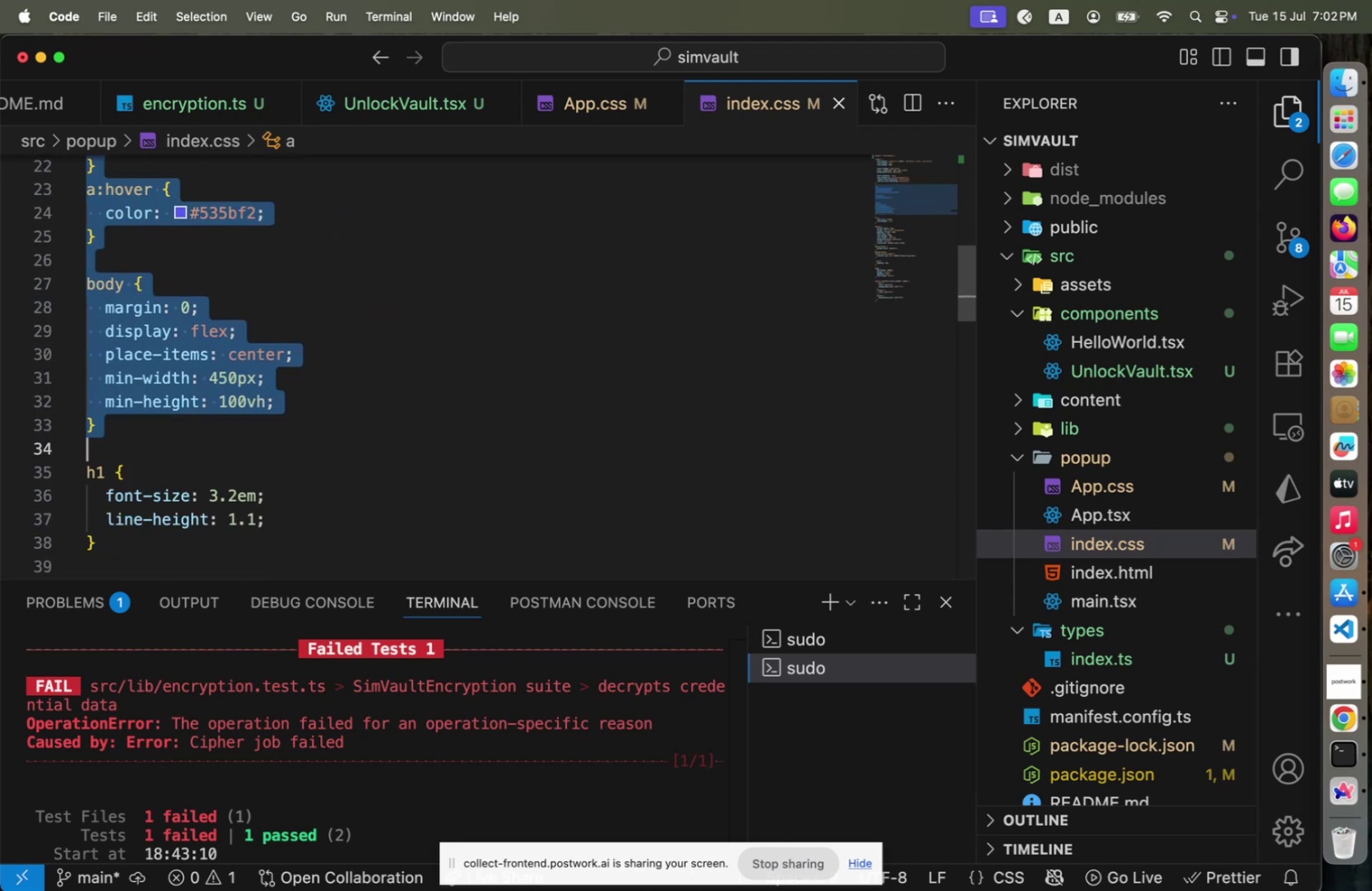 
hold_key(key=ArrowDown, duration=0.54)
 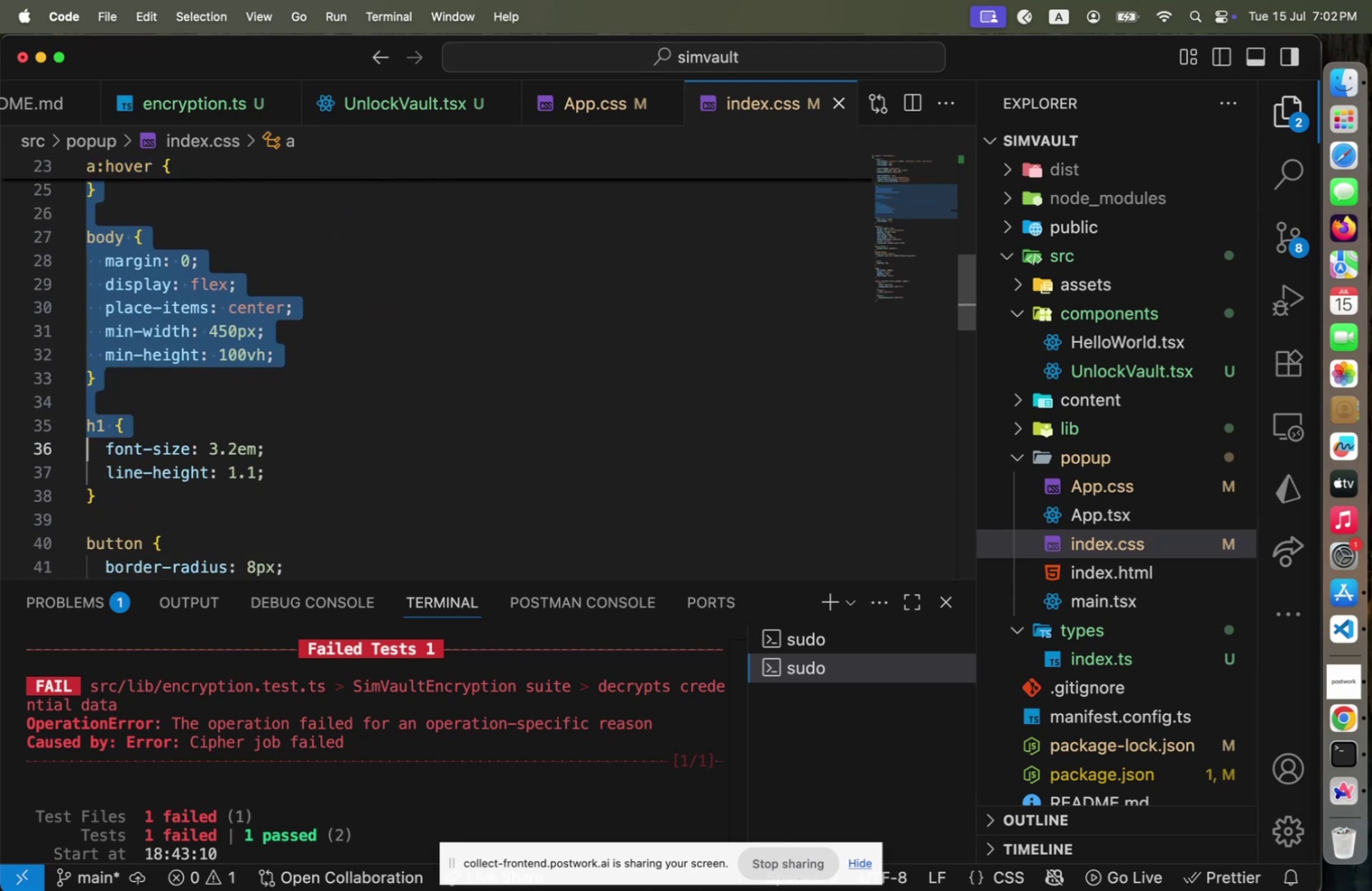 
key(Shift+ArrowDown)
 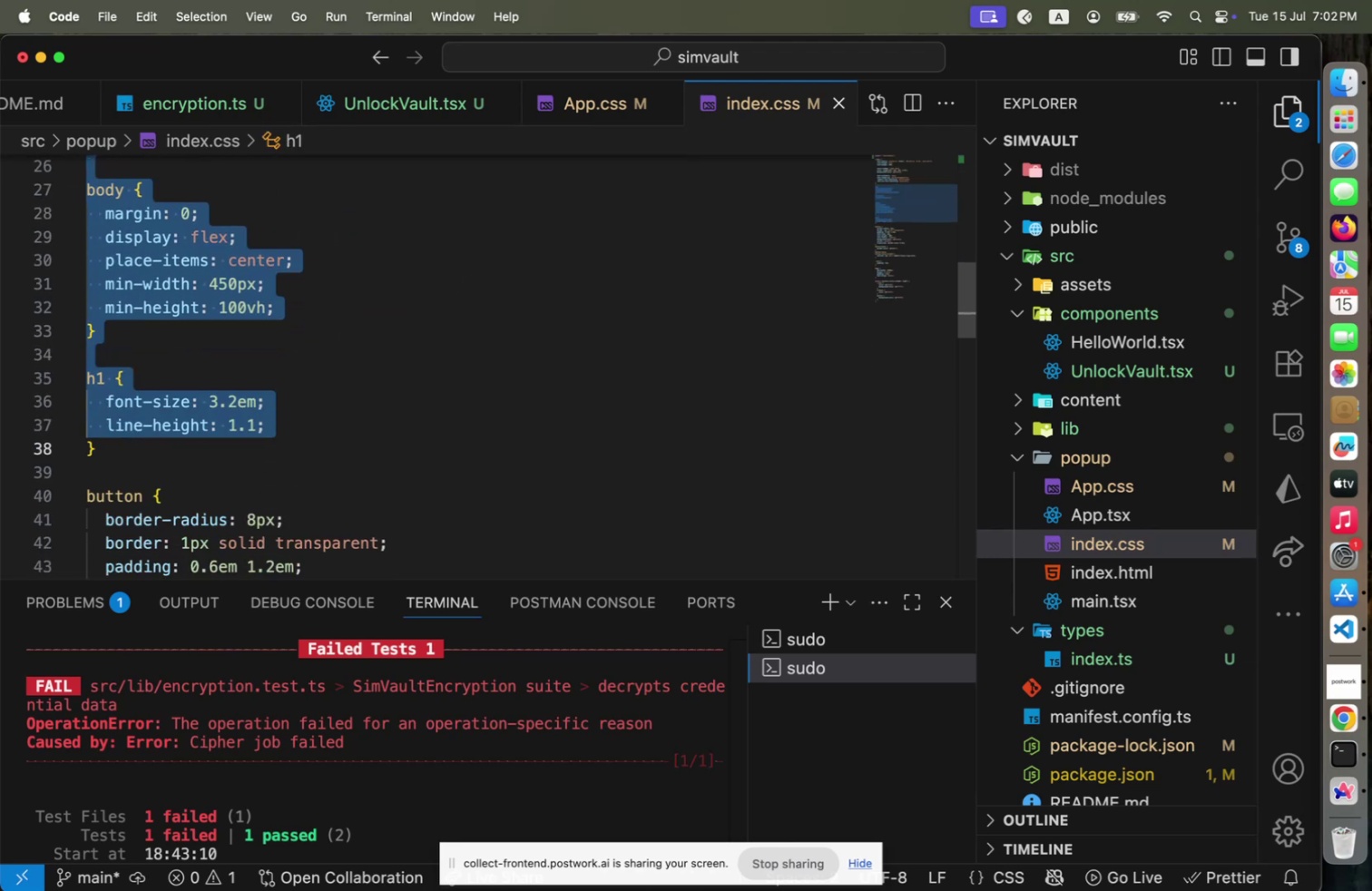 
hold_key(key=ArrowUp, duration=0.93)
 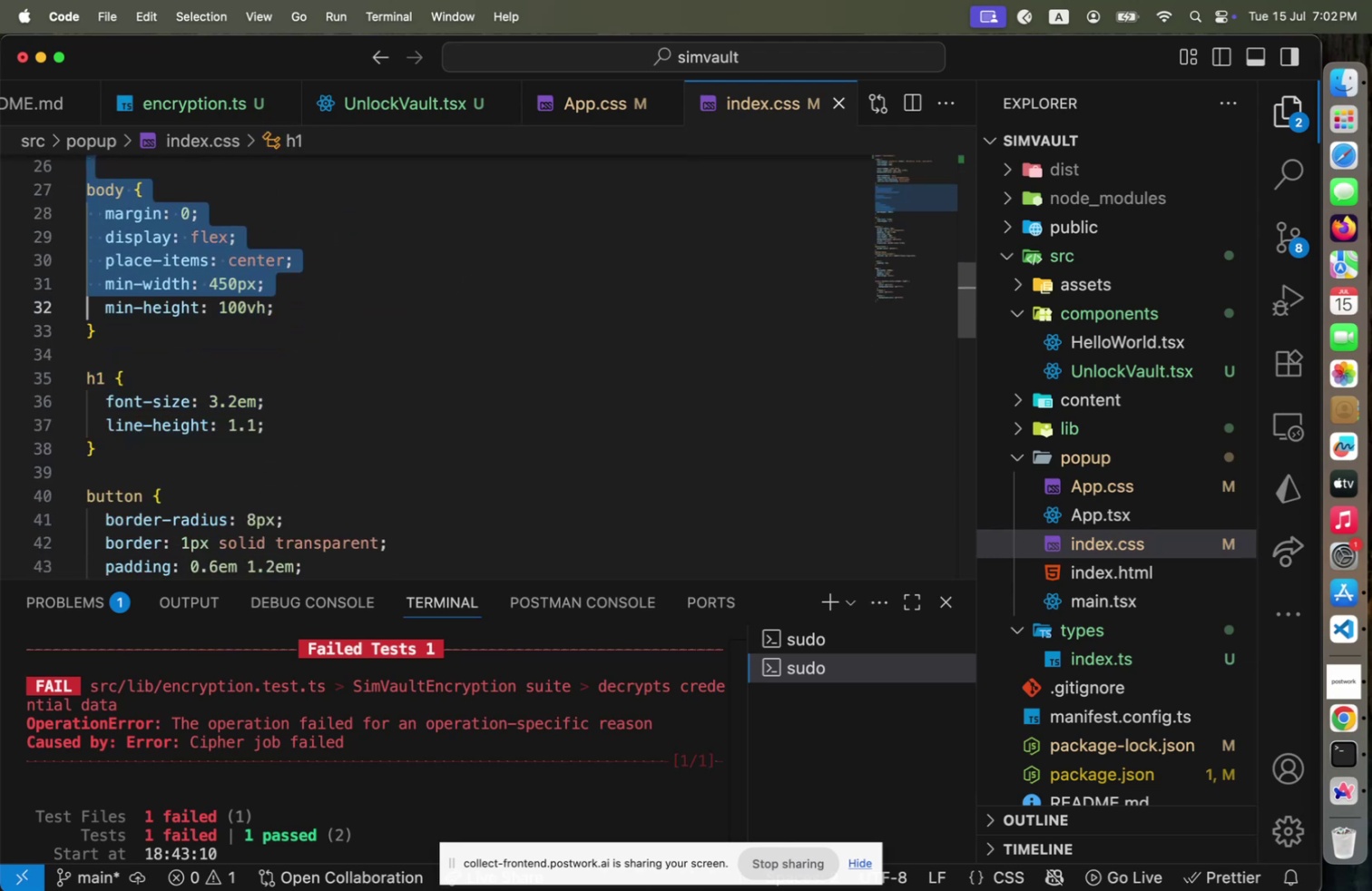 
hold_key(key=ArrowDown, duration=1.41)
 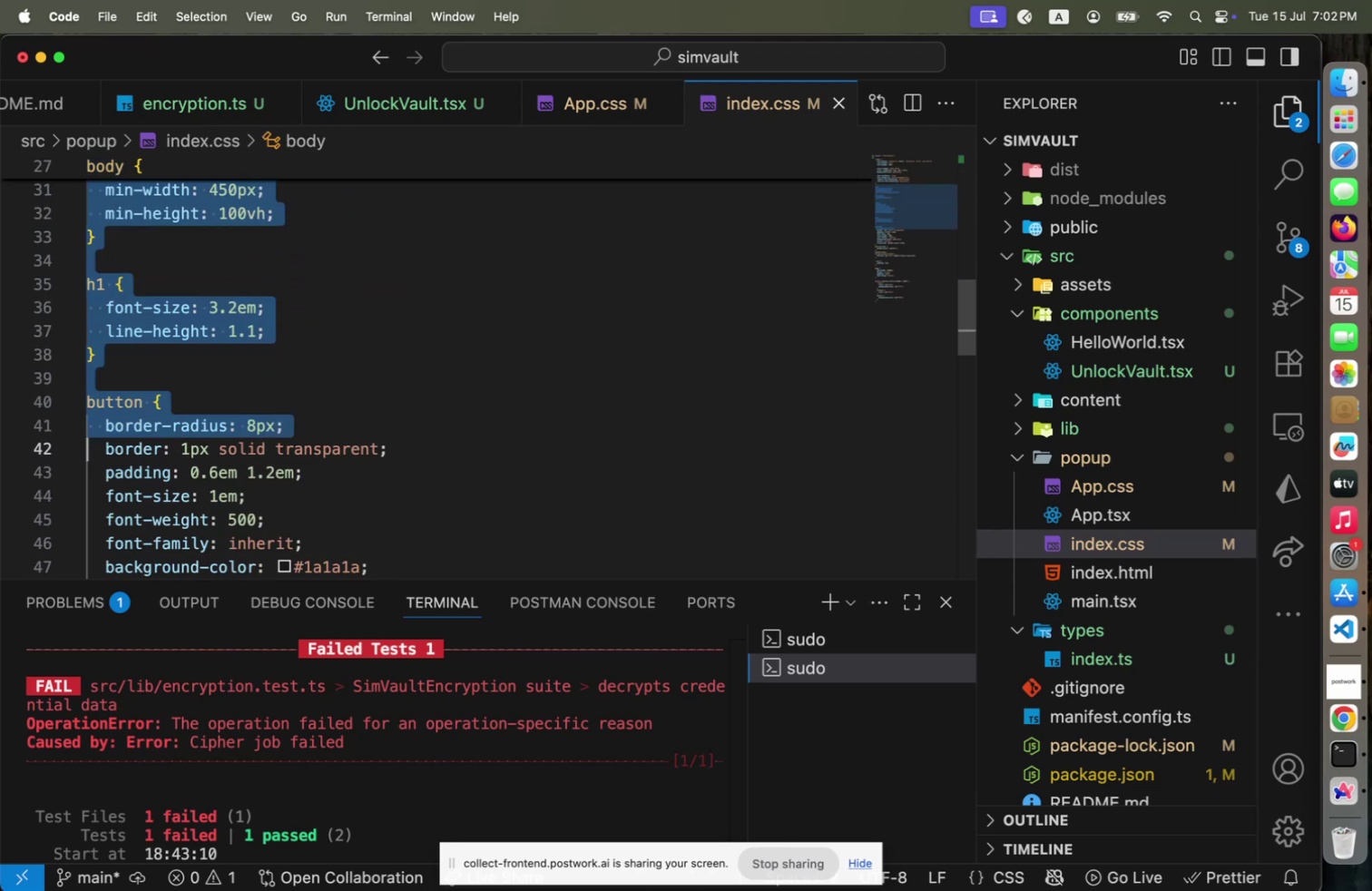 
hold_key(key=ArrowUp, duration=1.42)
 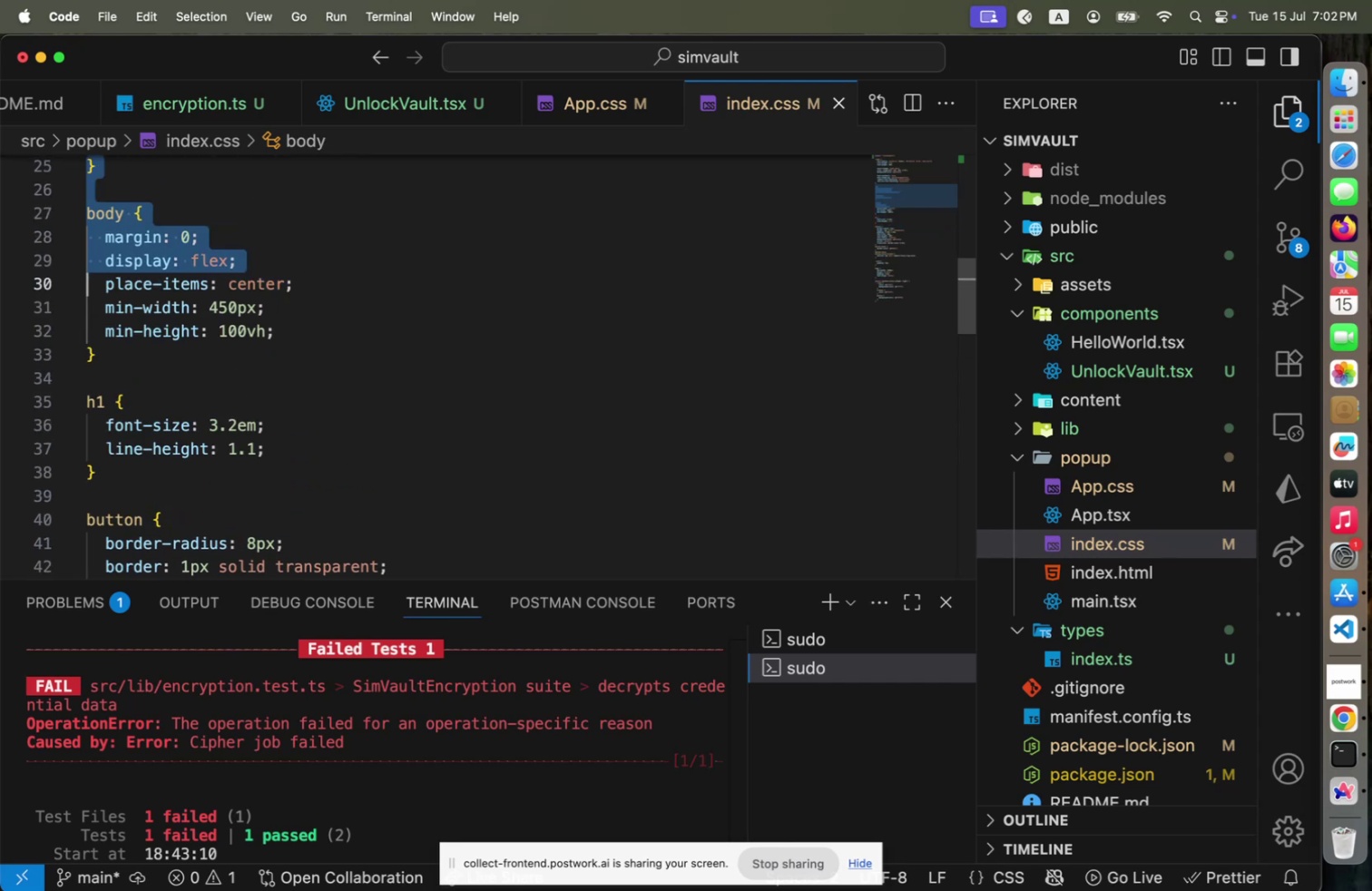 
hold_key(key=ArrowUp, duration=8.53)
 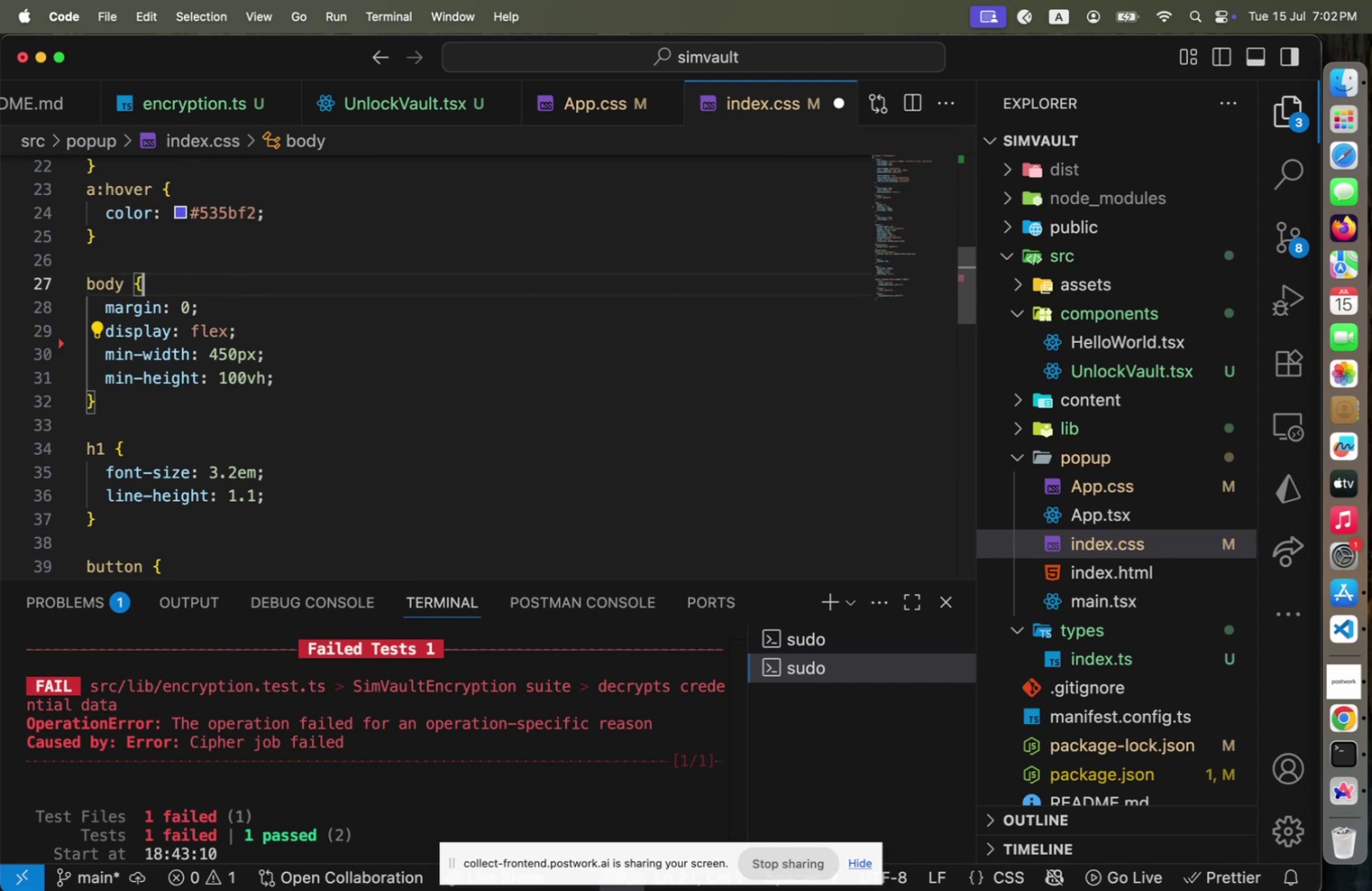 
key(ArrowRight)
 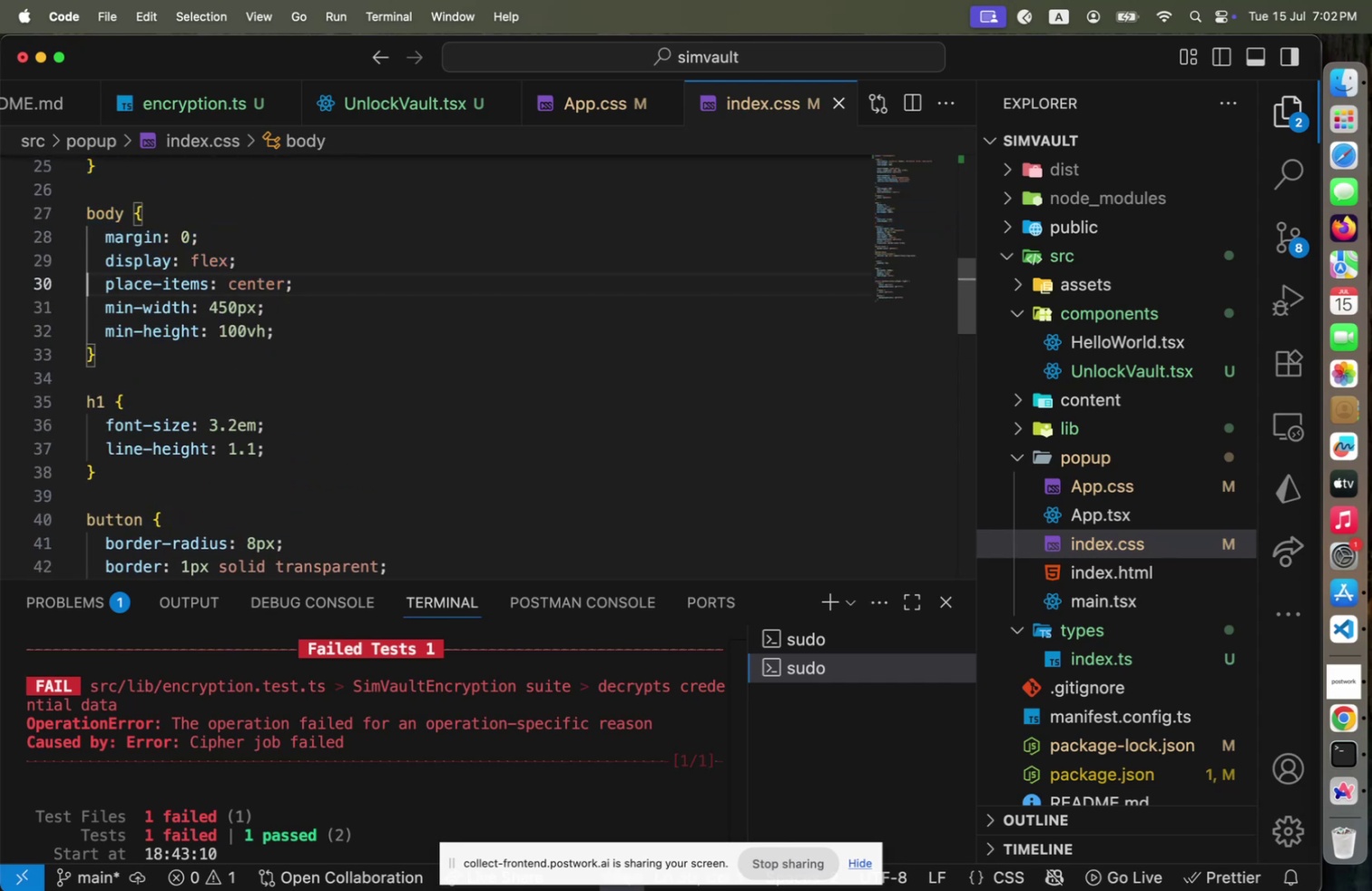 
key(Shift+End)
 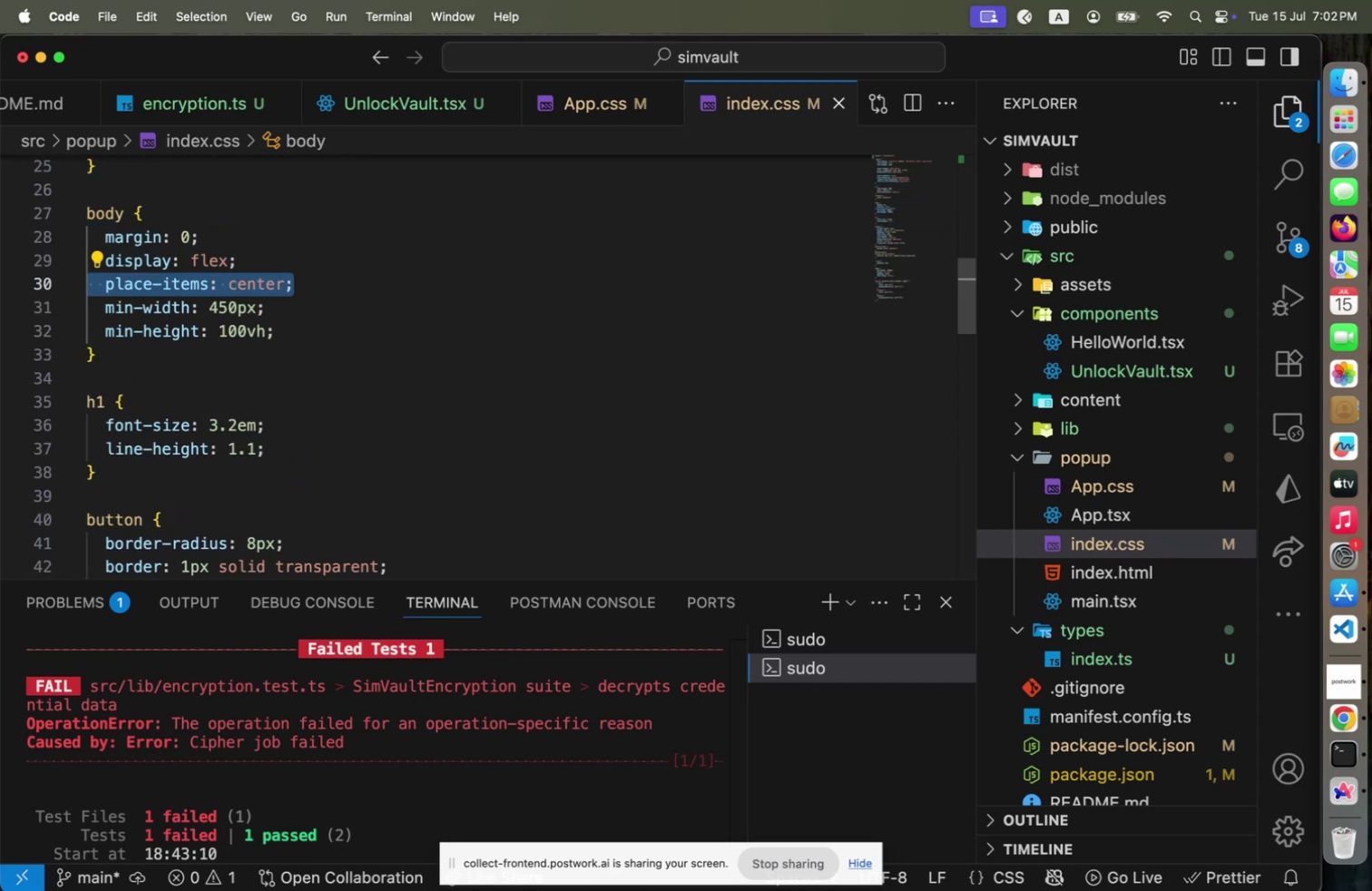 
key(Backspace)
 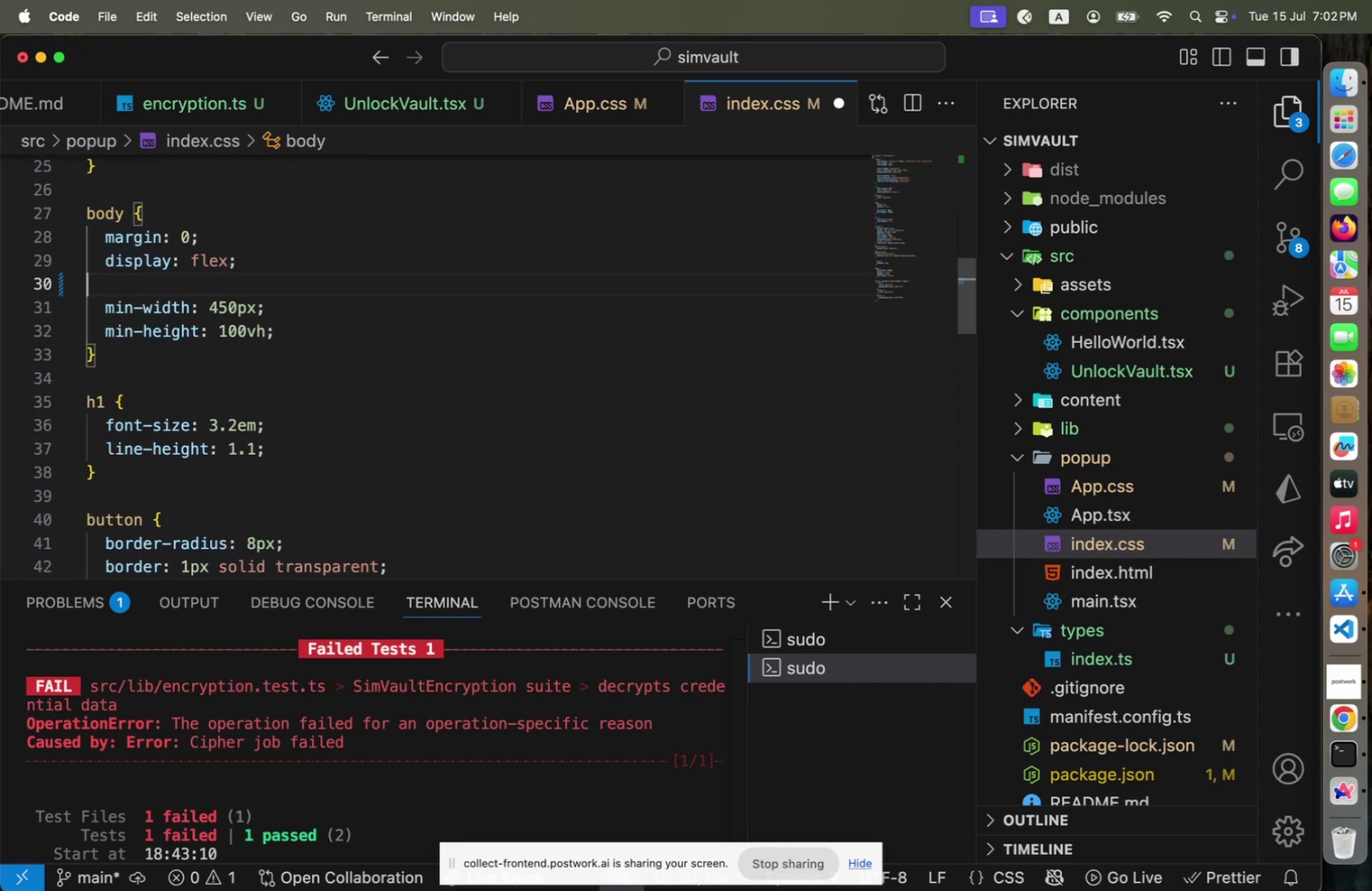 
key(Backspace)
 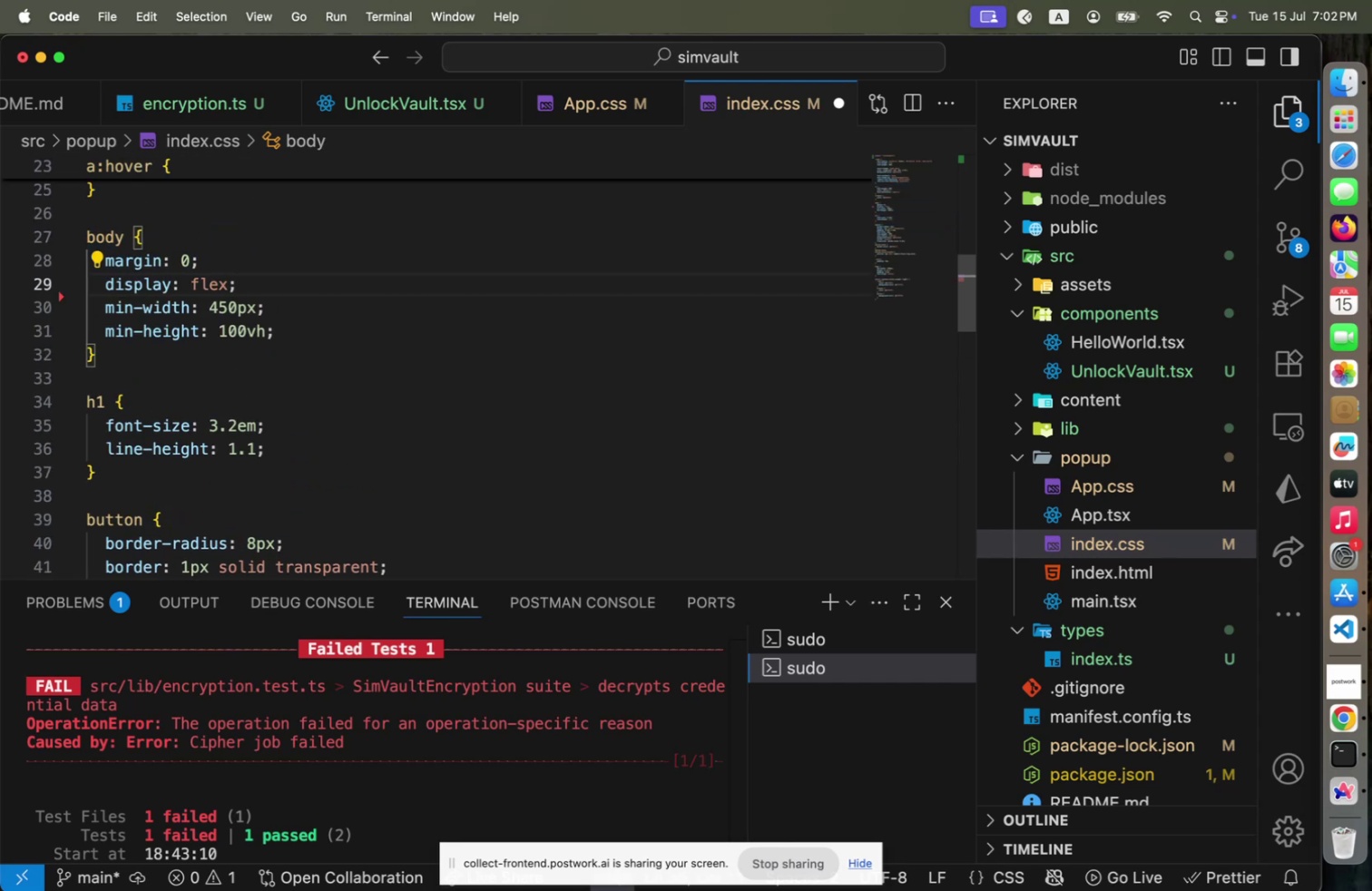 
key(ArrowUp)
 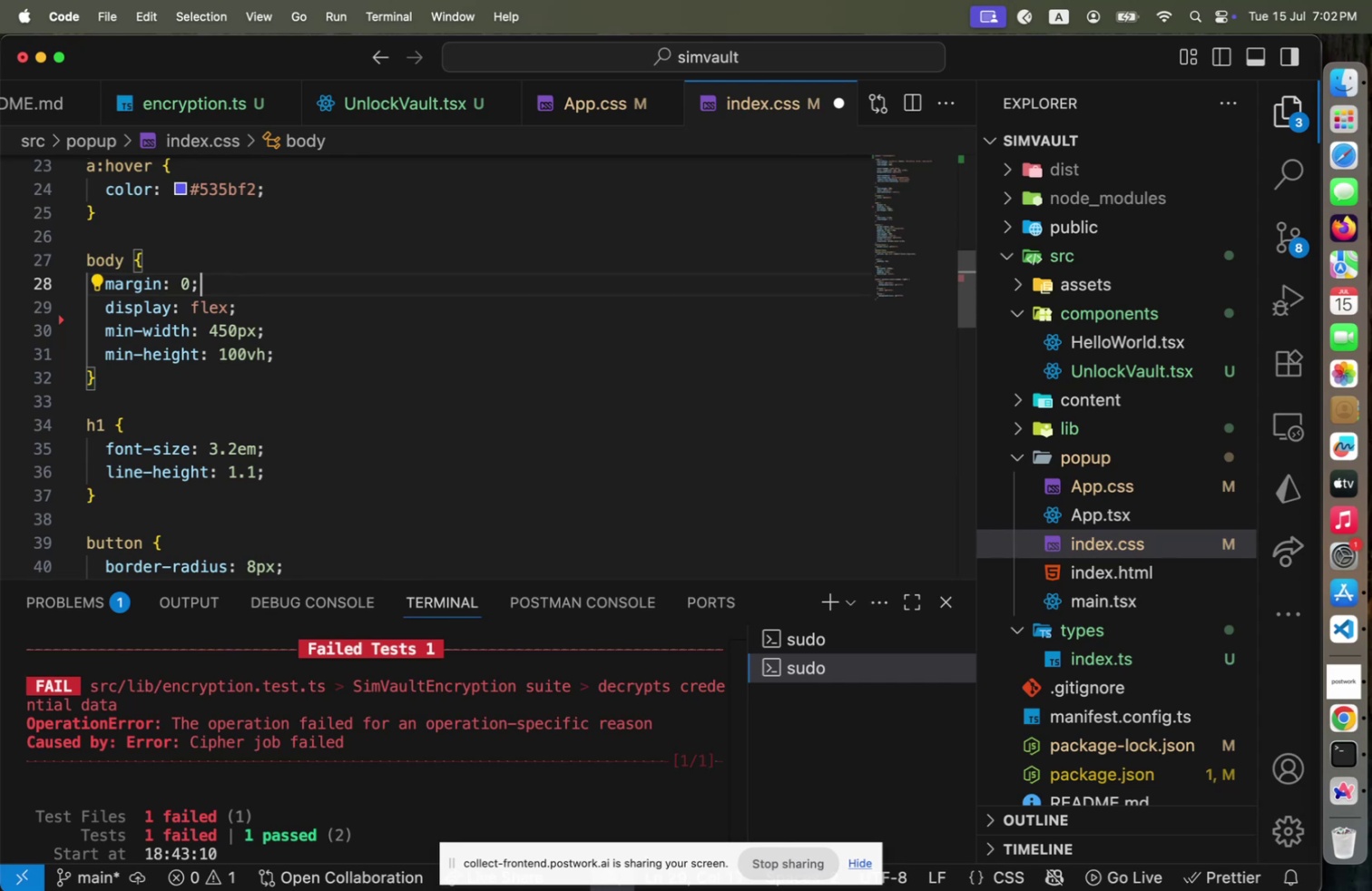 
key(ArrowUp)
 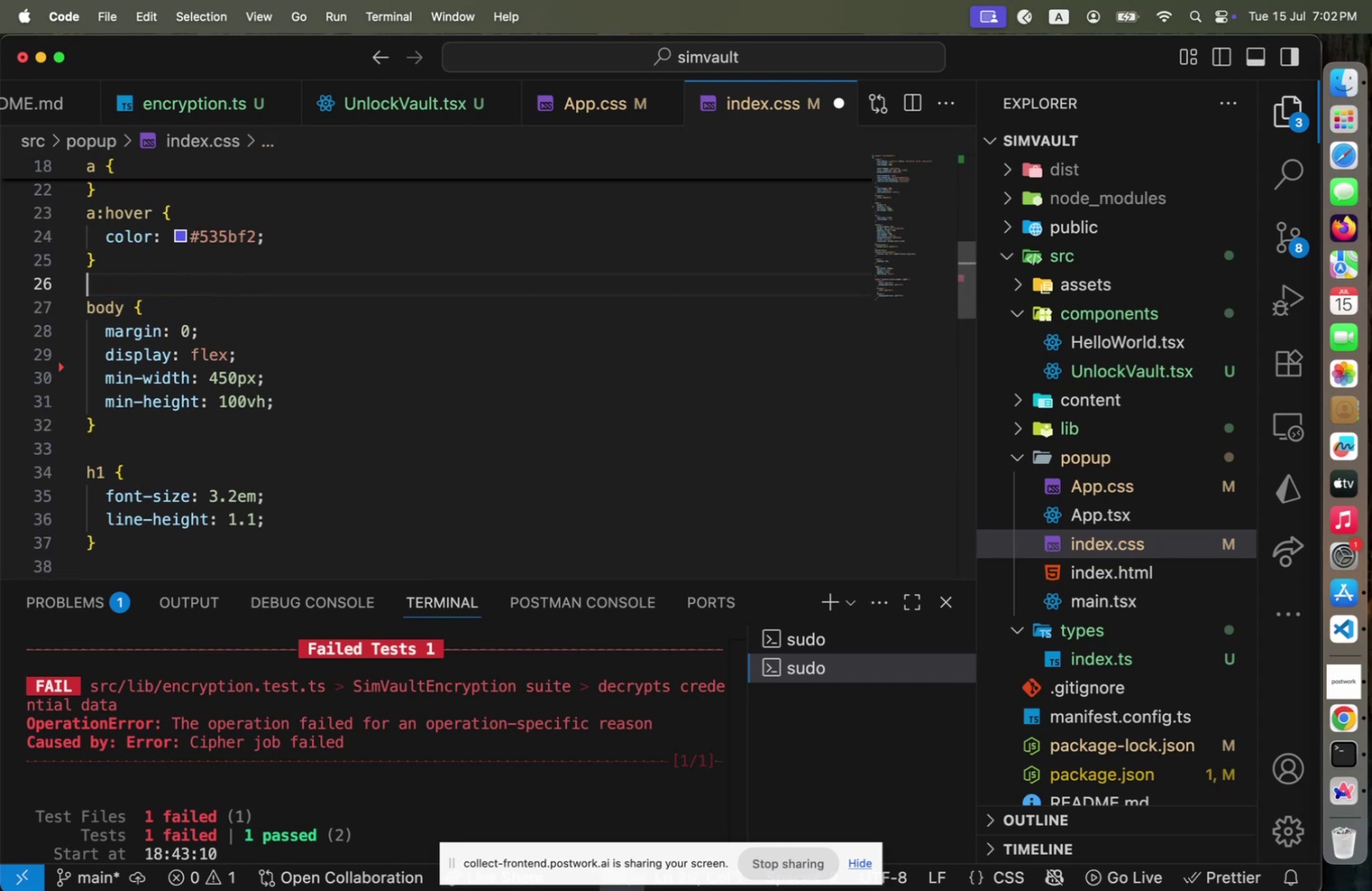 
key(ArrowUp)
 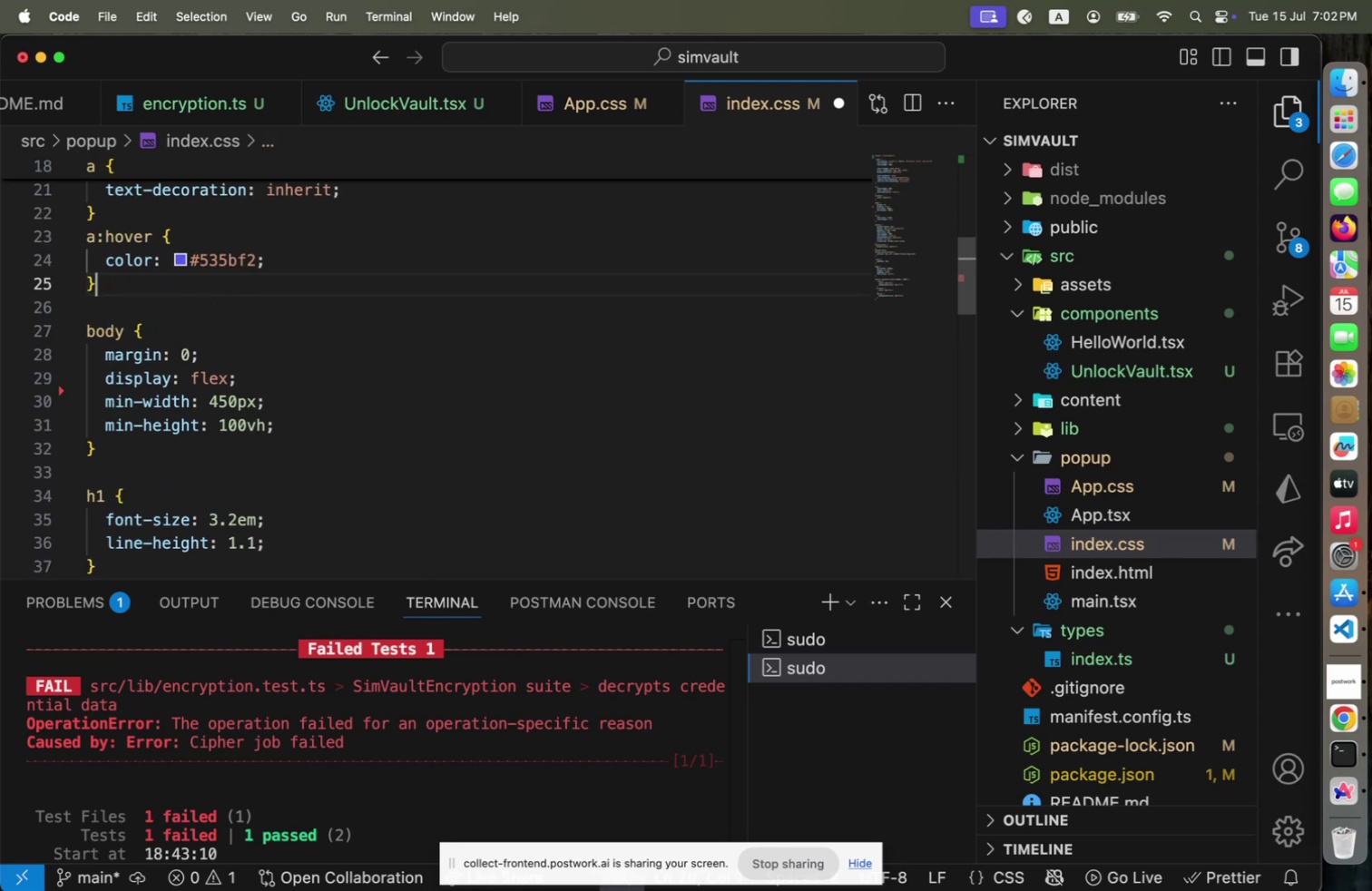 
hold_key(key=ArrowUp, duration=0.96)
 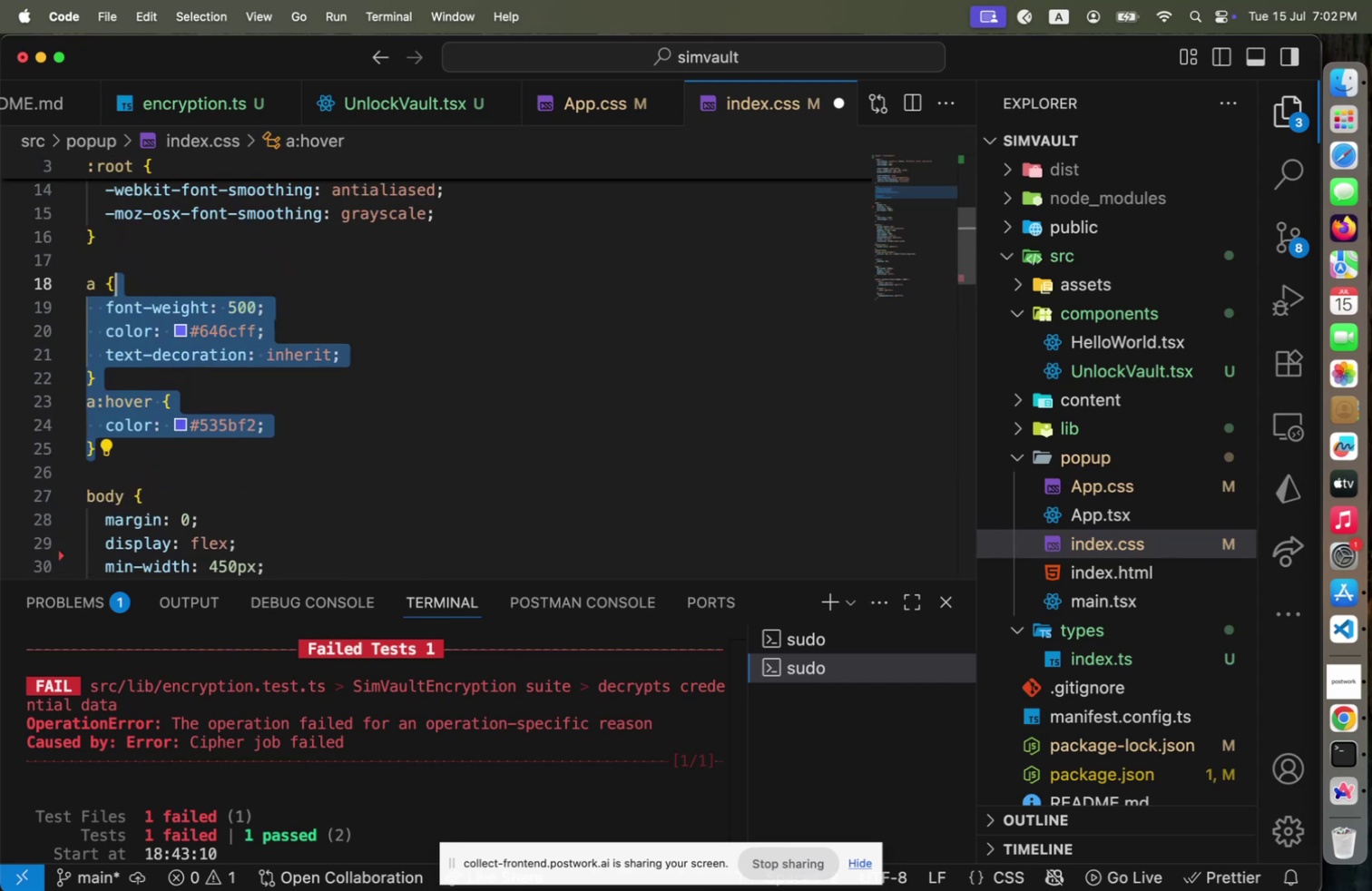 
key(Shift+ArrowUp)
 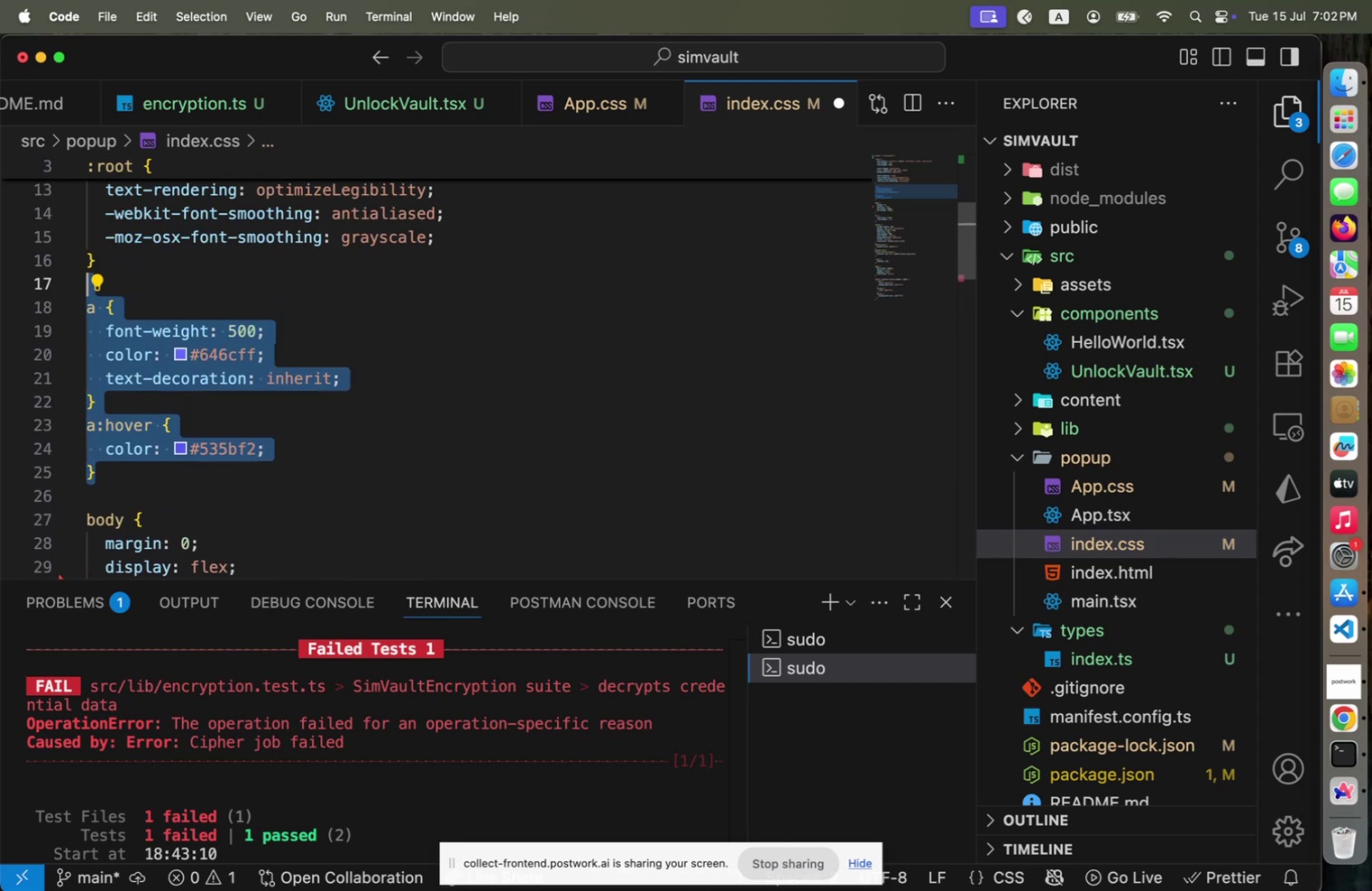 
key(Backspace)
 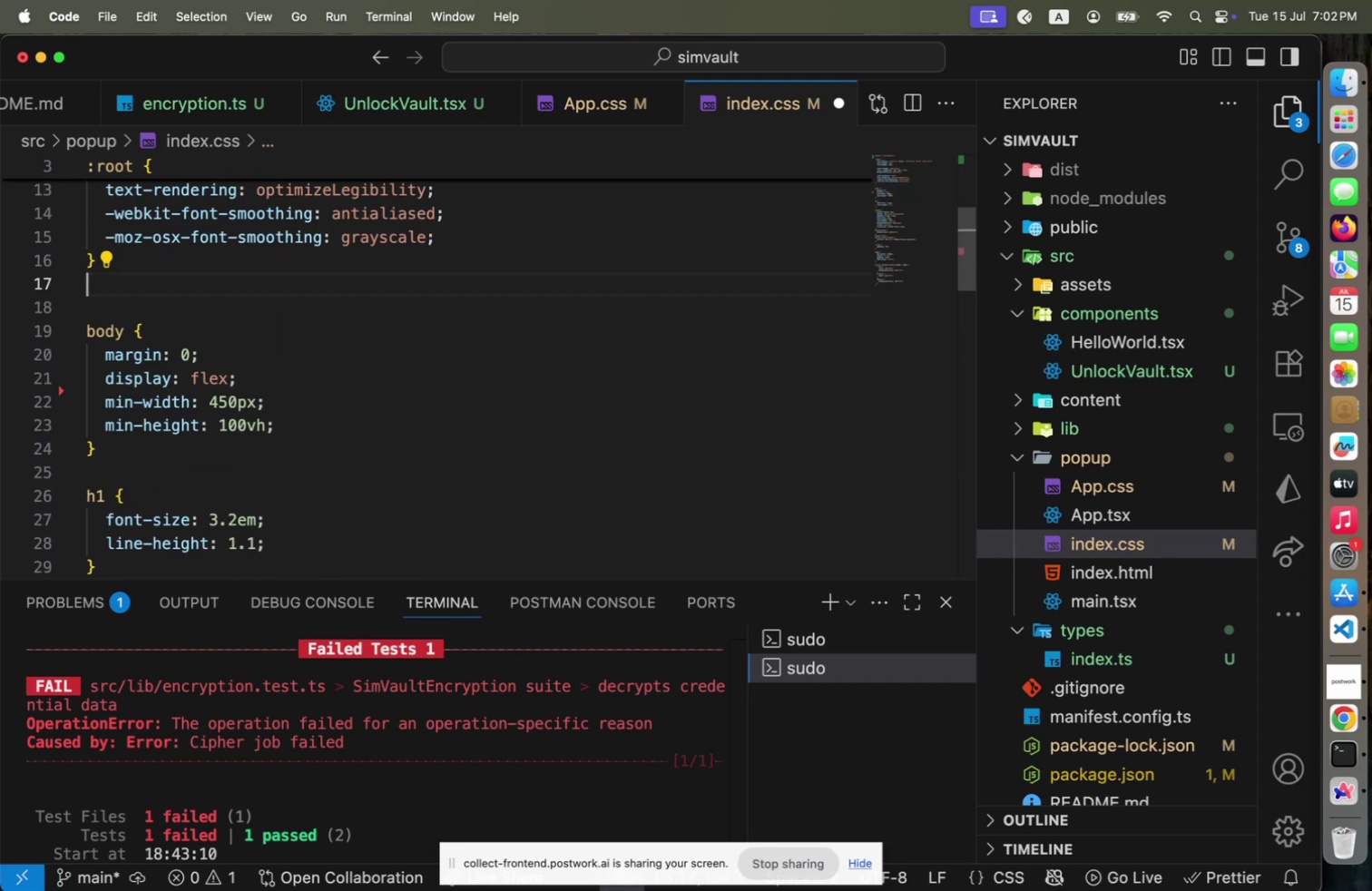 
key(ArrowDown)
 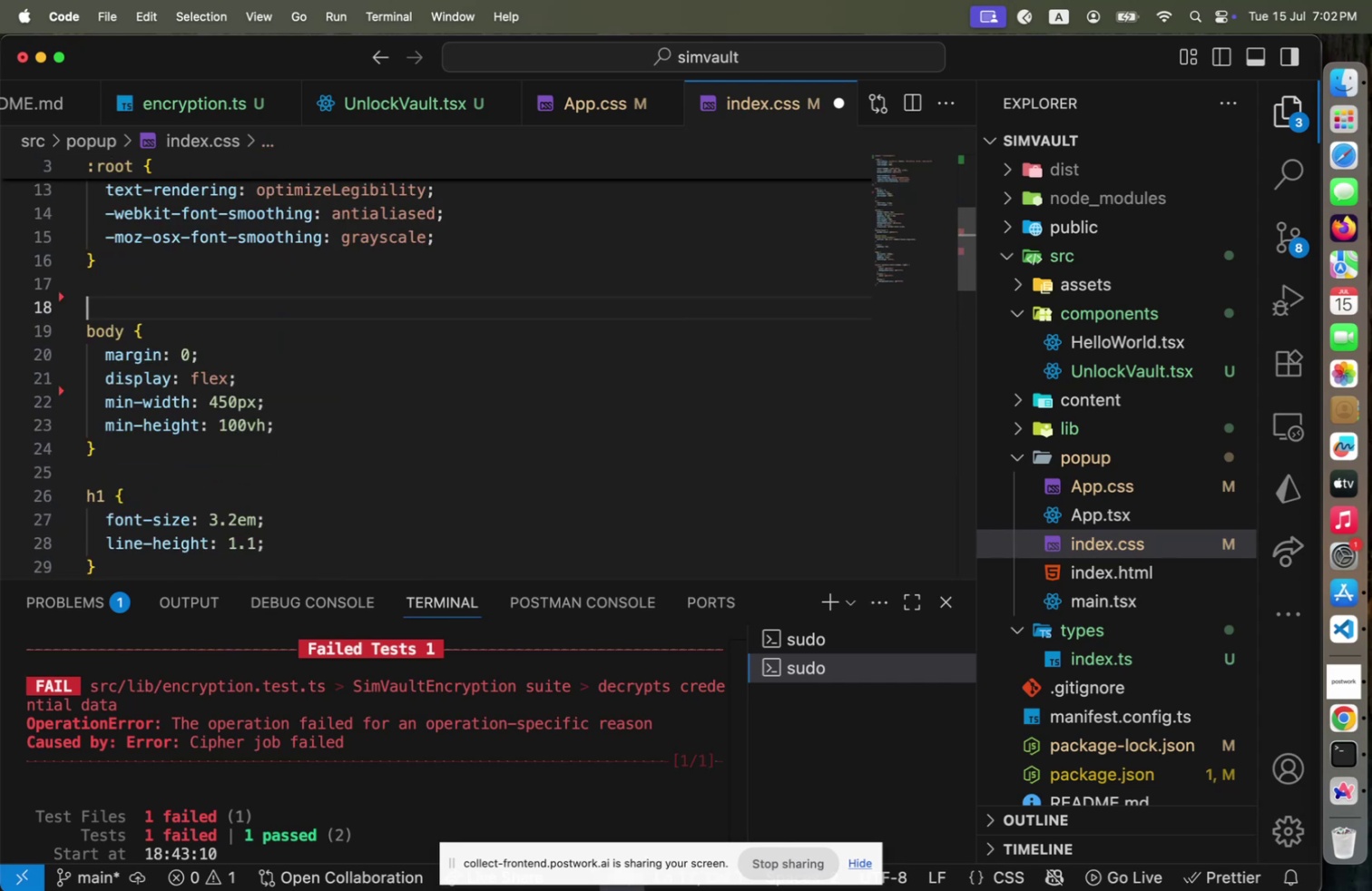 
key(ArrowUp)
 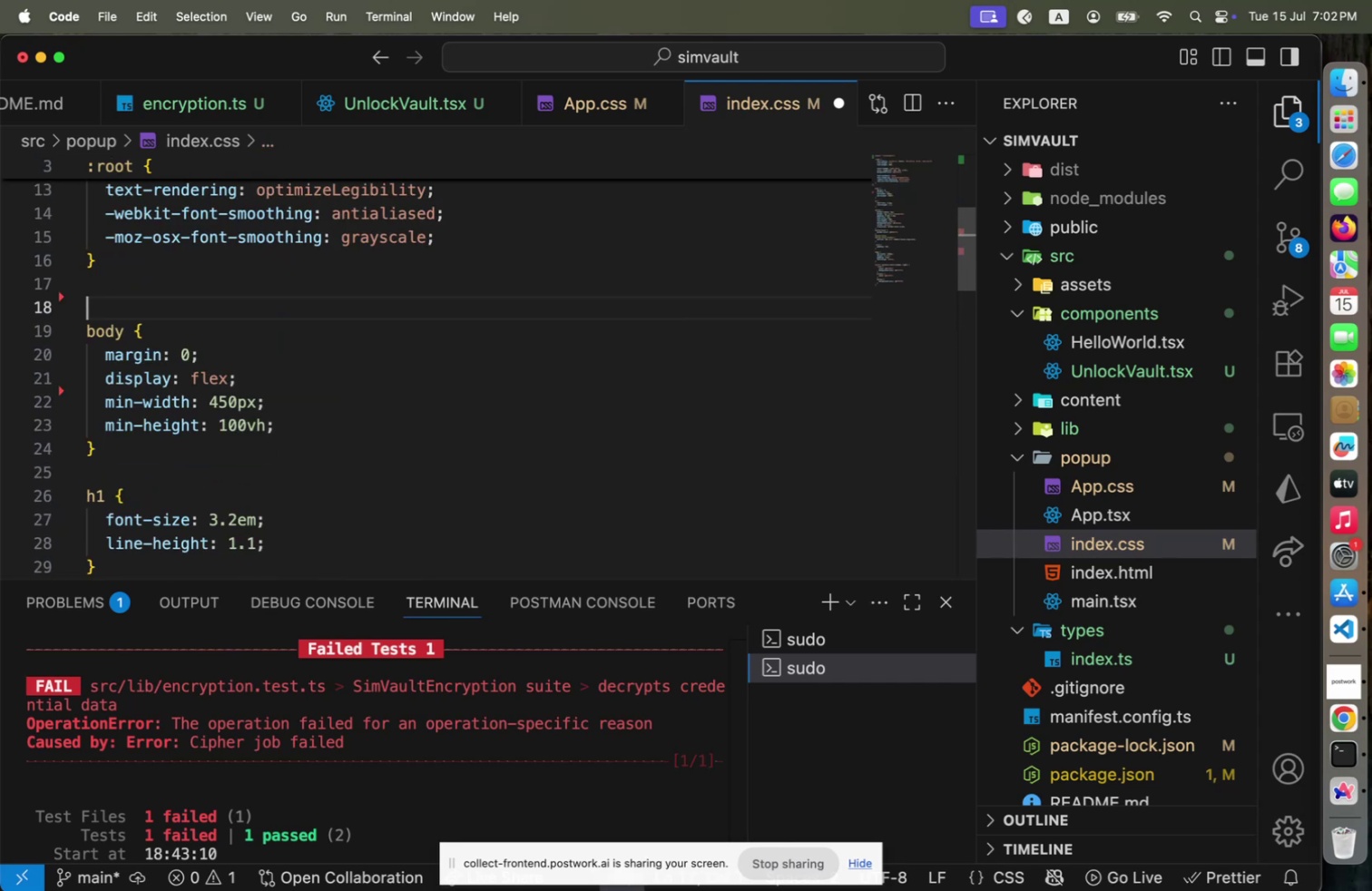 
hold_key(key=ArrowDown, duration=1.02)
 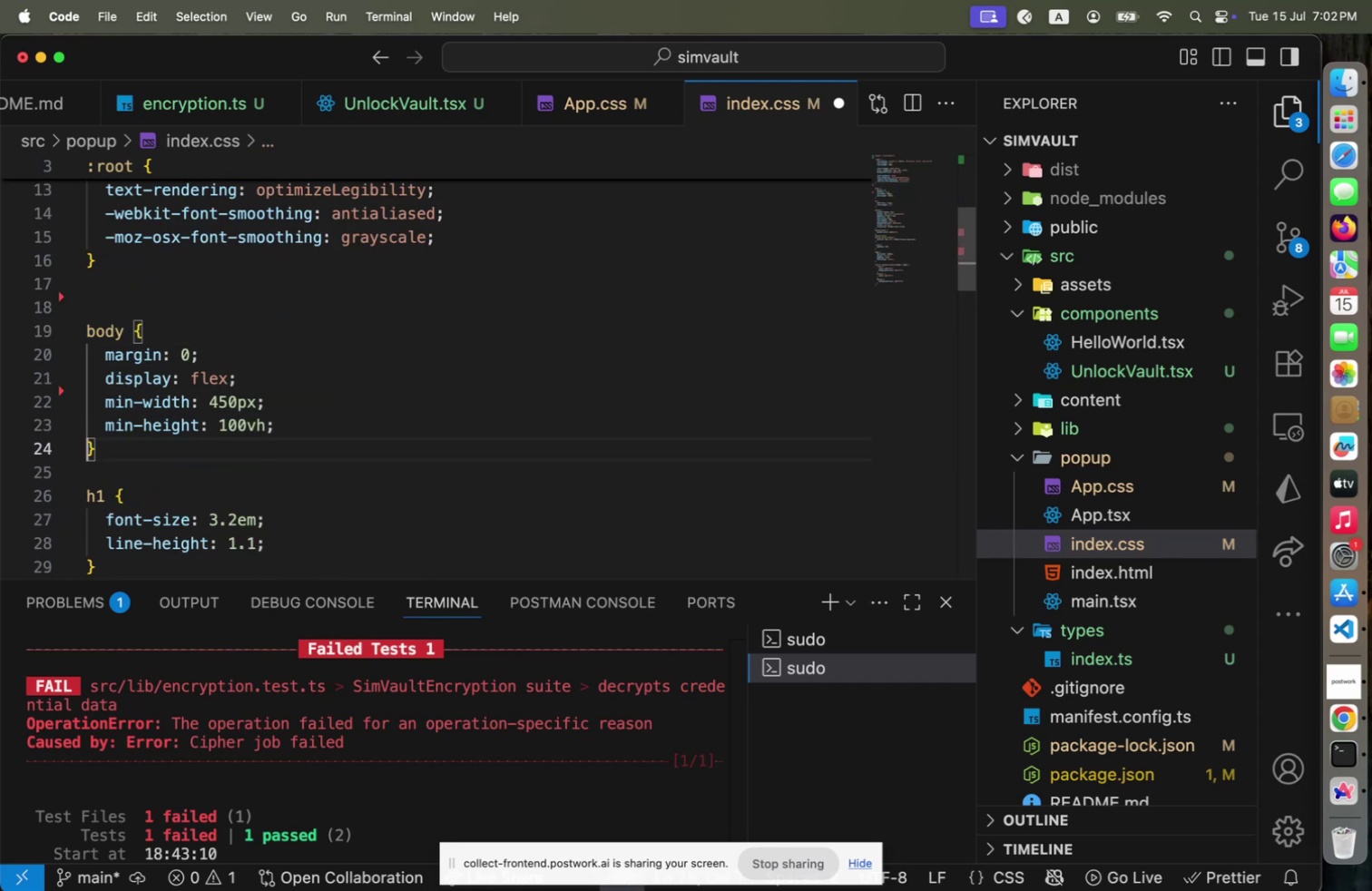 
hold_key(key=ShiftLeft, duration=7.32)
 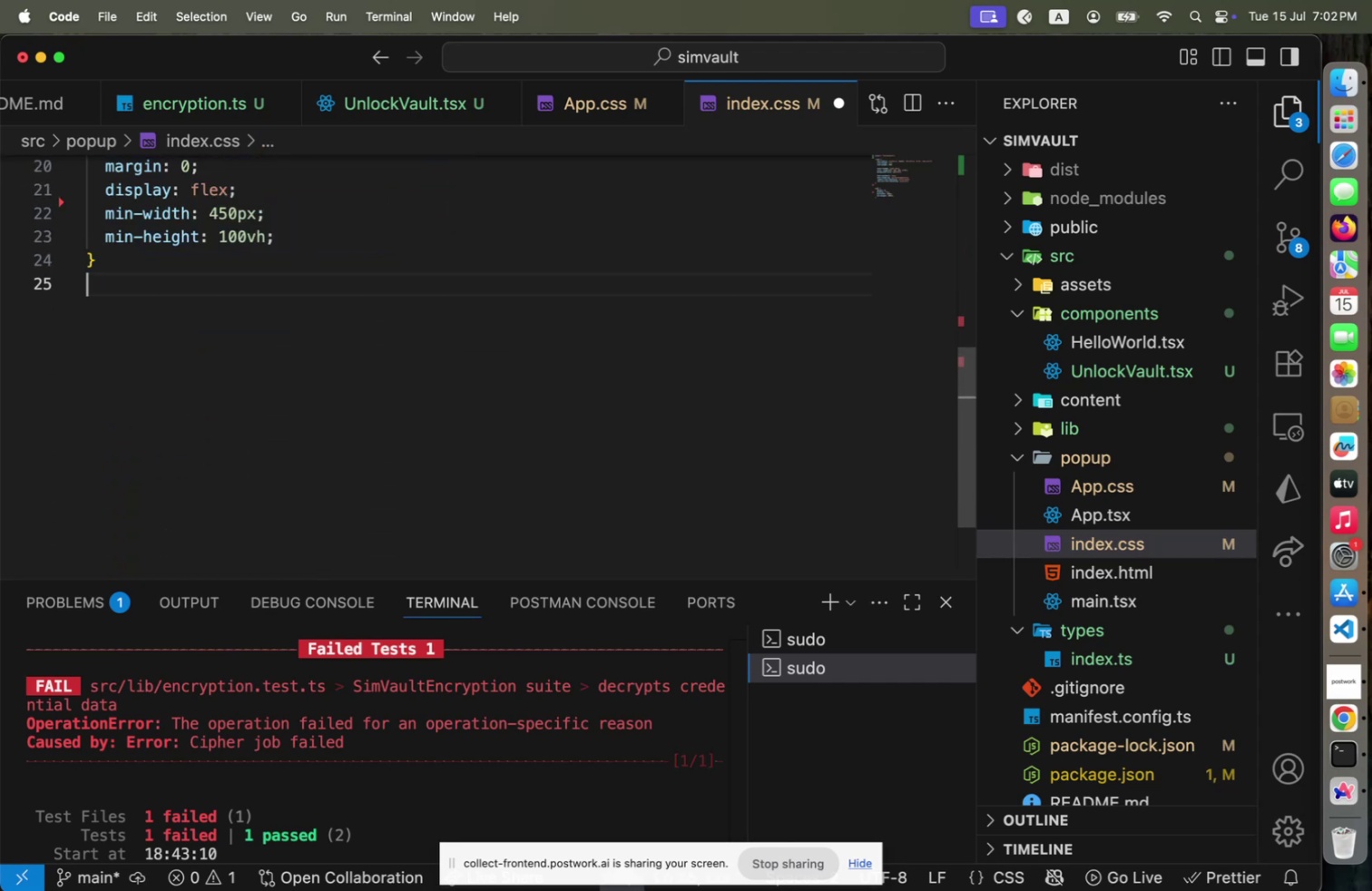 
hold_key(key=ArrowDown, duration=1.5)
 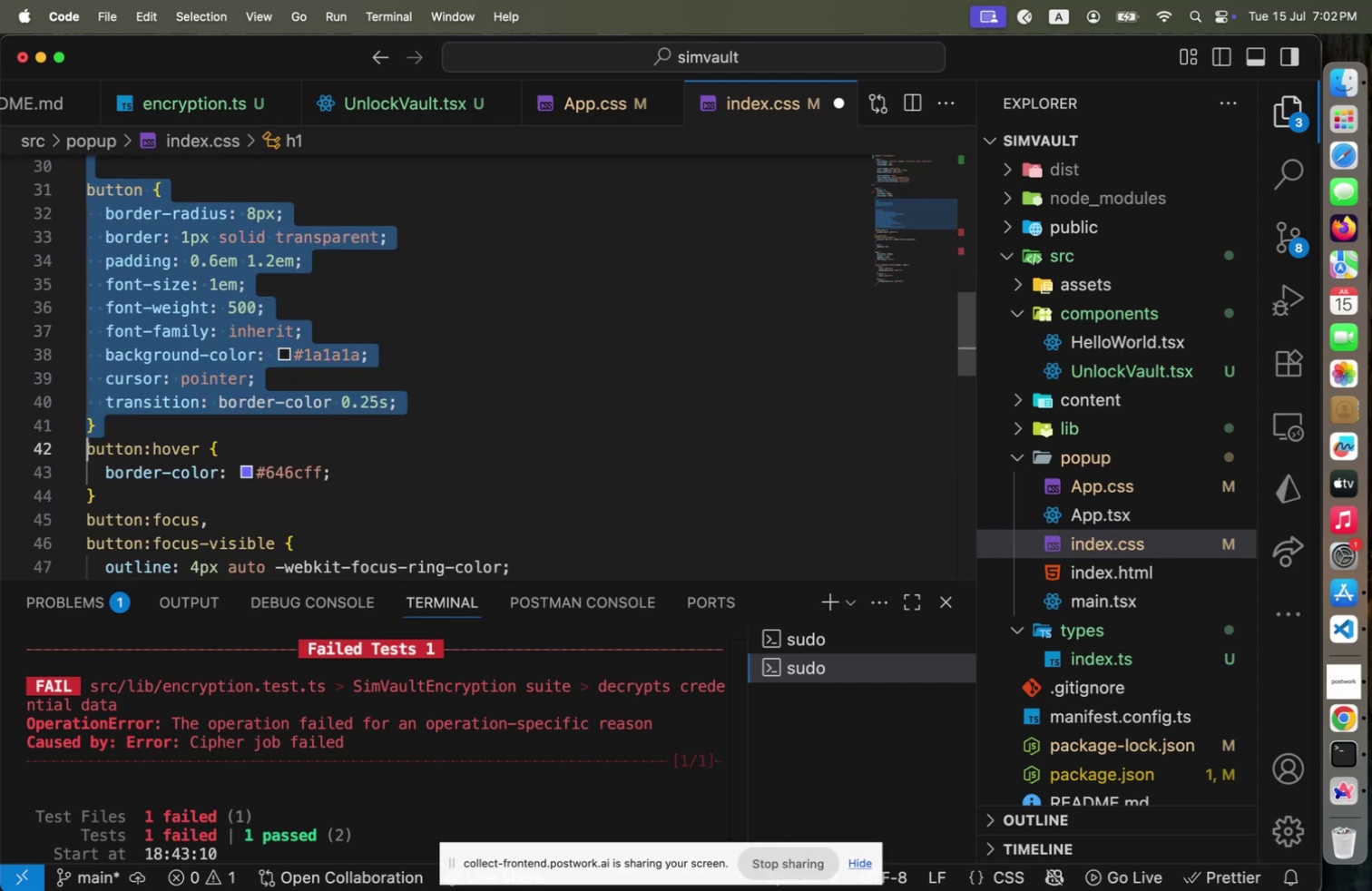 
hold_key(key=ArrowDown, duration=0.69)
 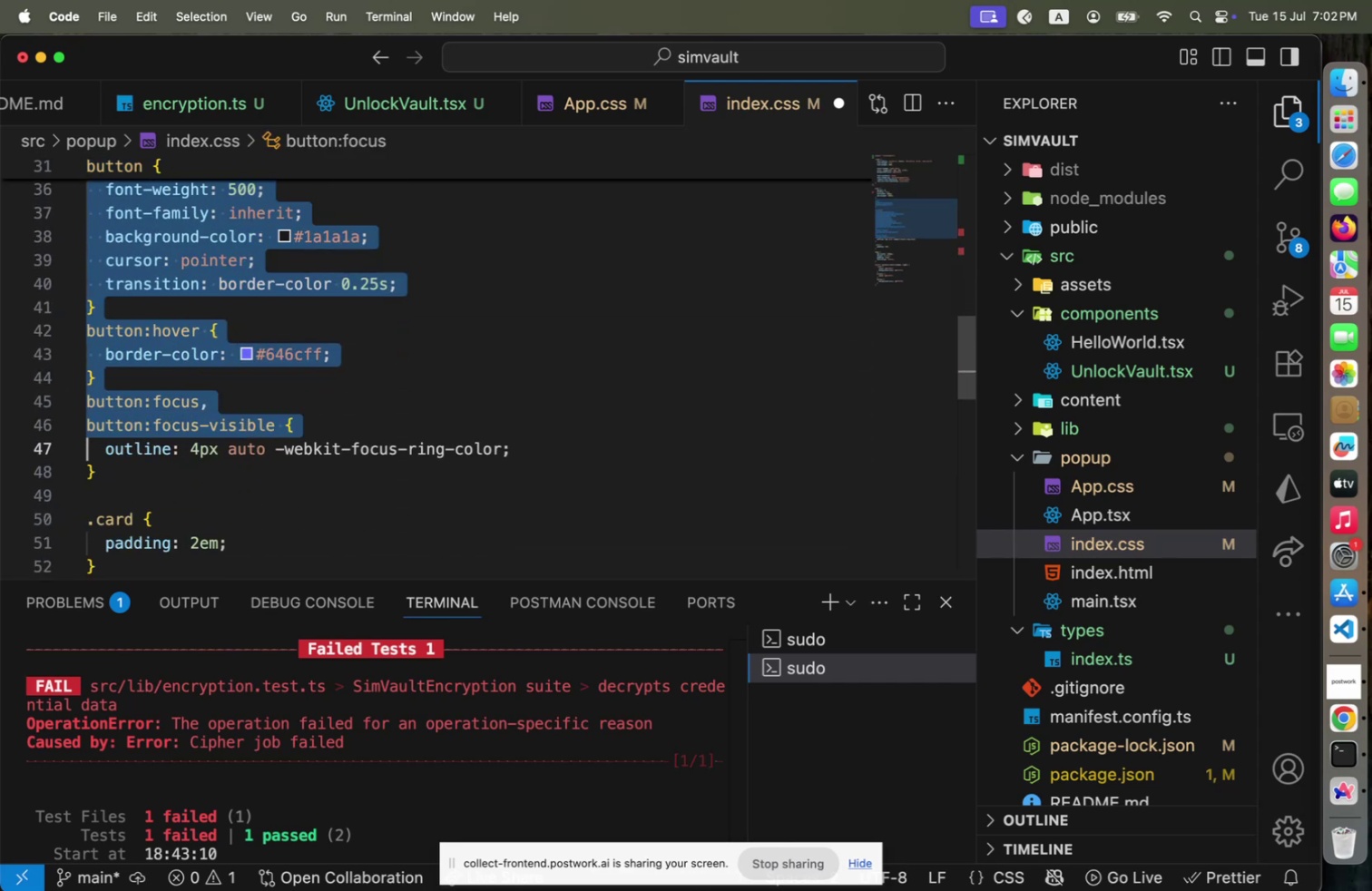 
hold_key(key=ArrowDown, duration=0.55)
 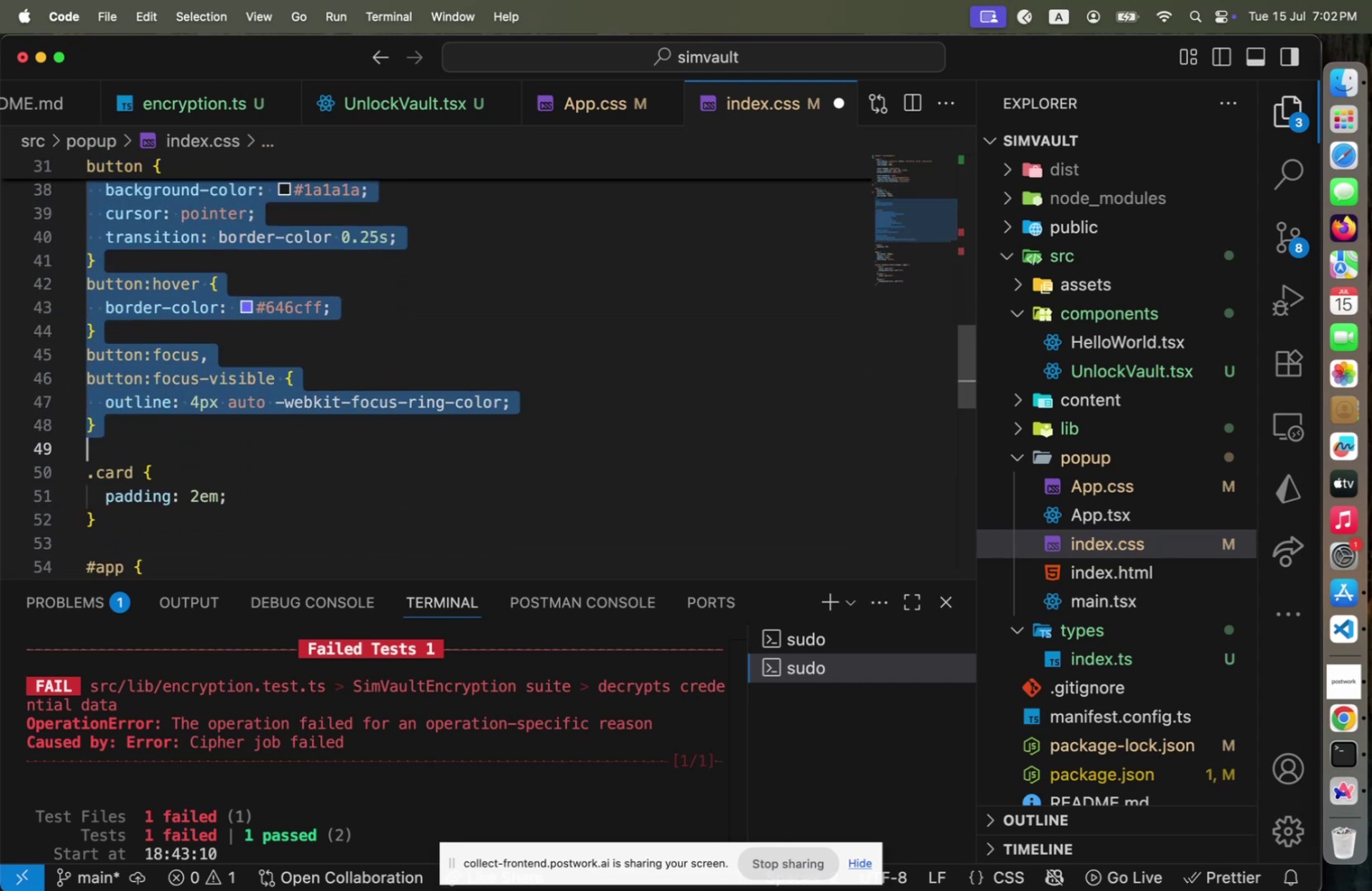 
hold_key(key=ArrowDown, duration=0.63)
 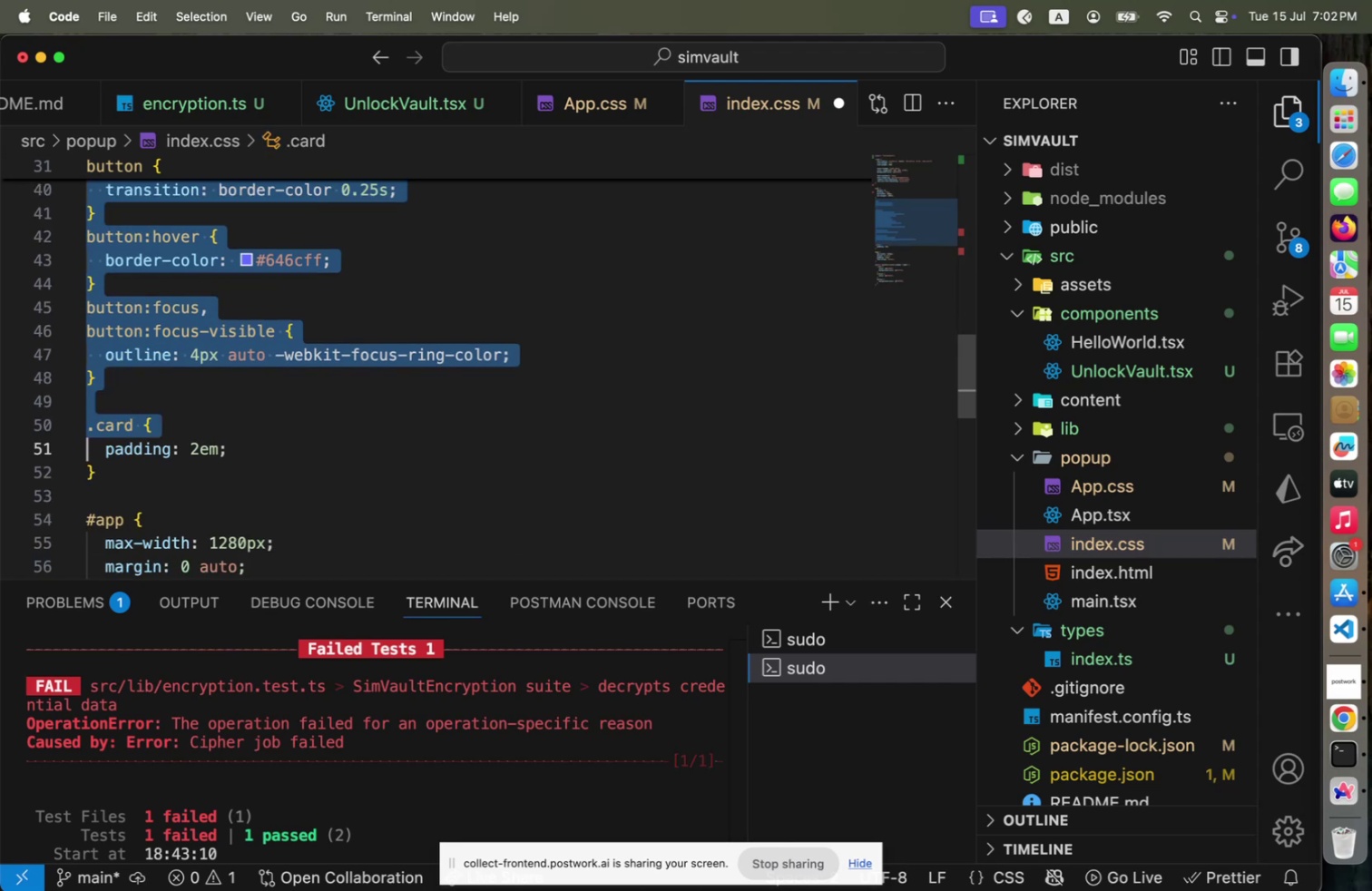 
hold_key(key=ArrowDown, duration=1.5)
 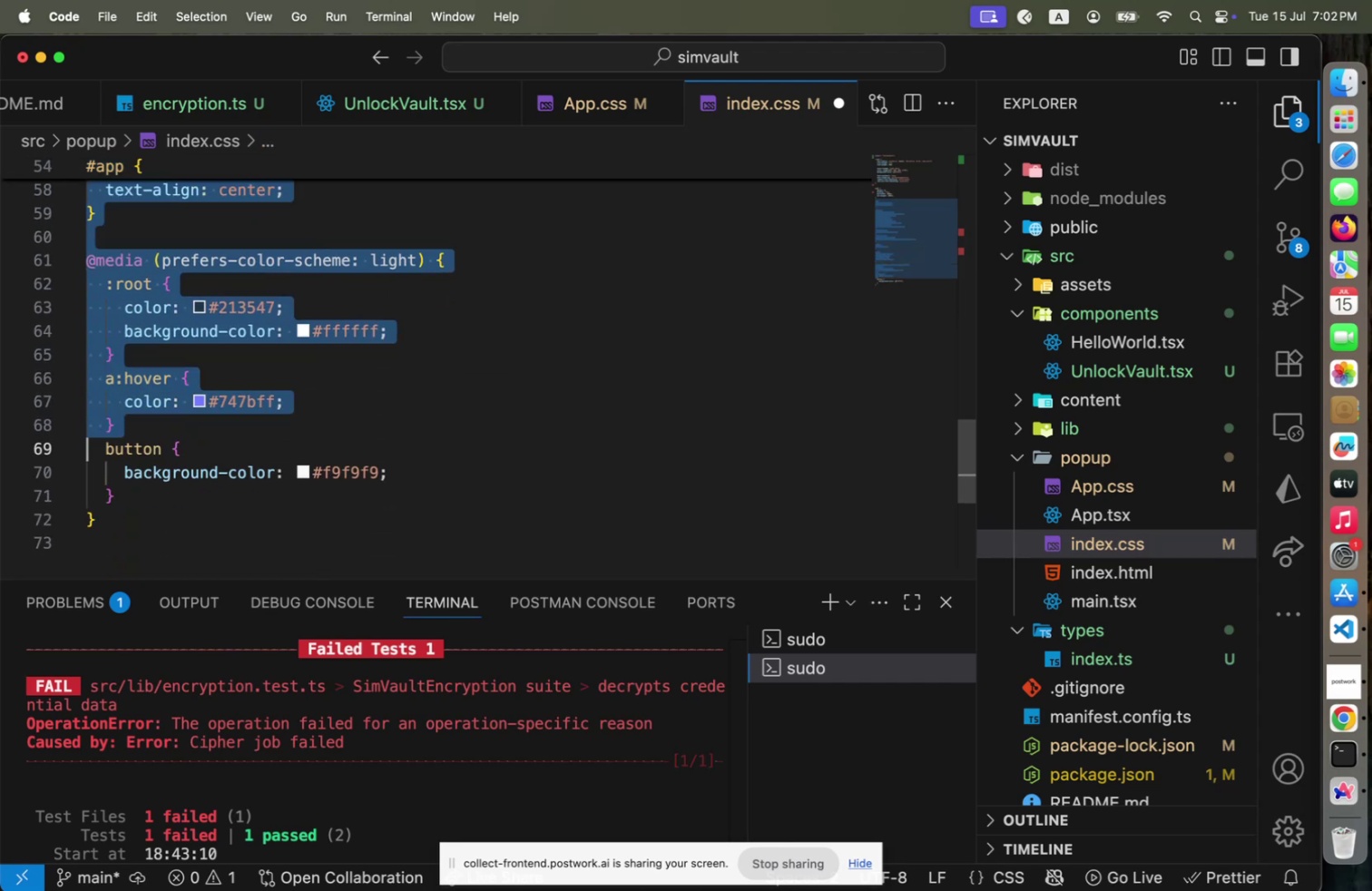 
hold_key(key=ArrowDown, duration=0.81)
 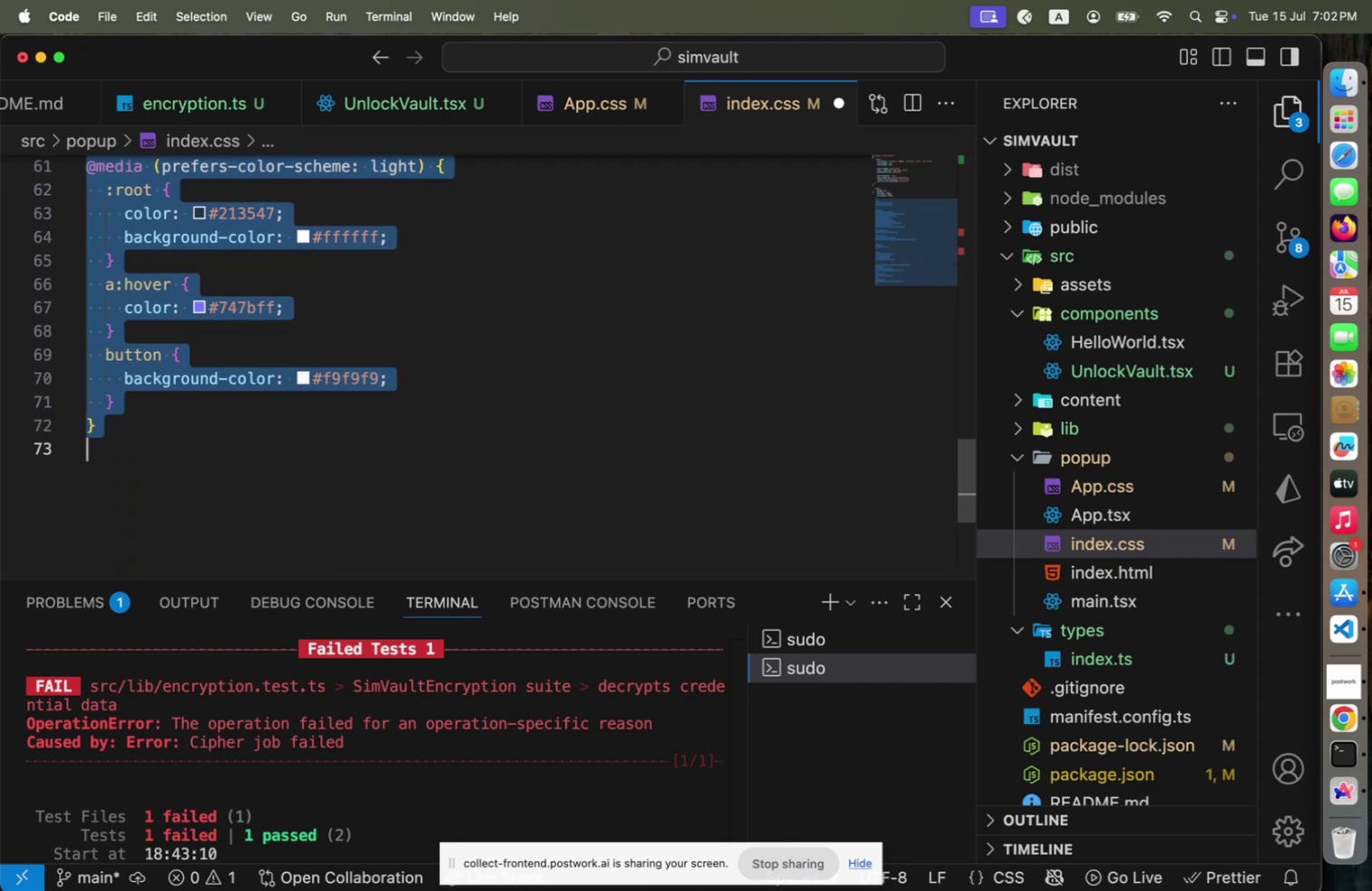 
key(Backspace)
 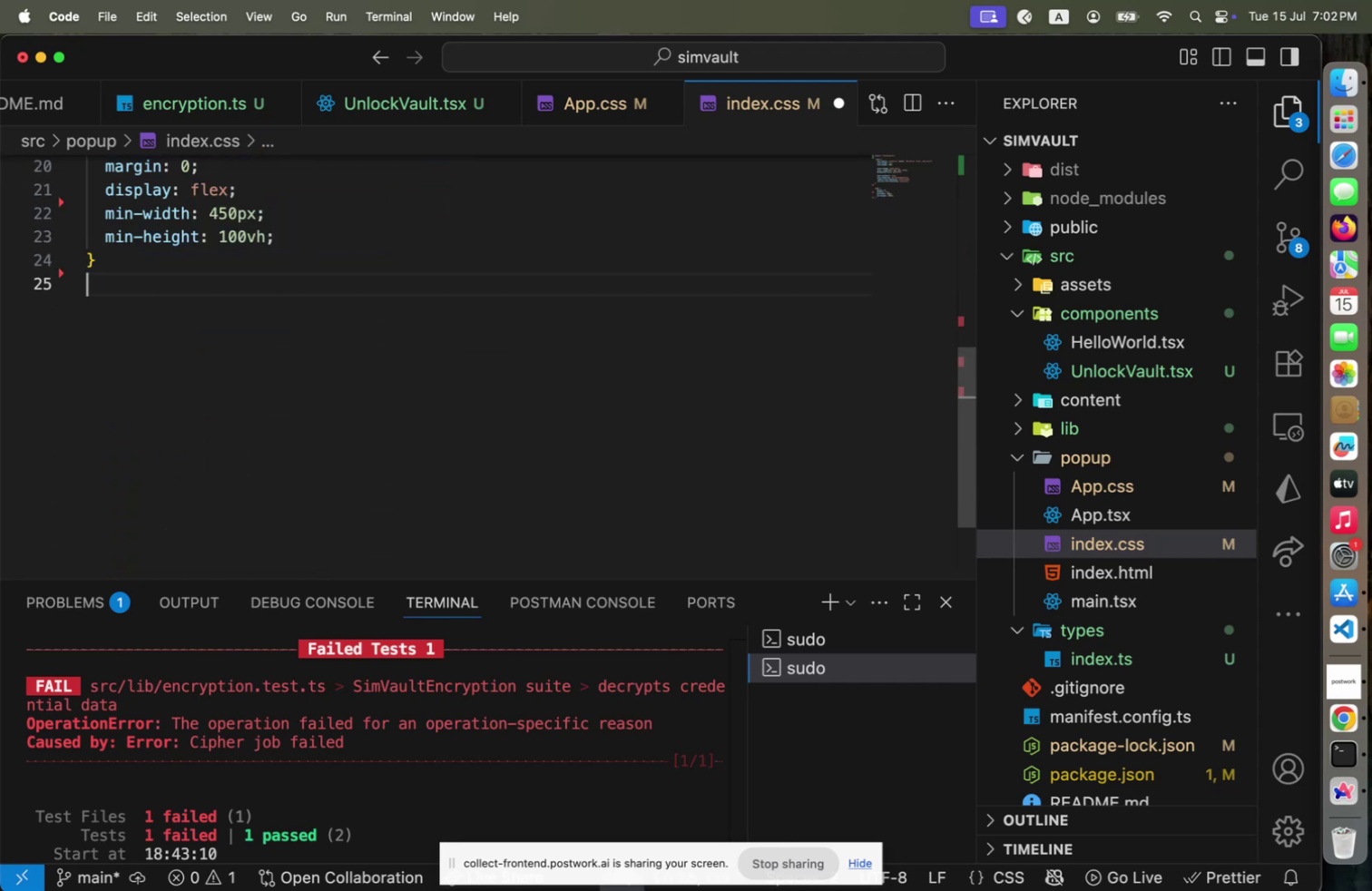 
key(ArrowUp)
 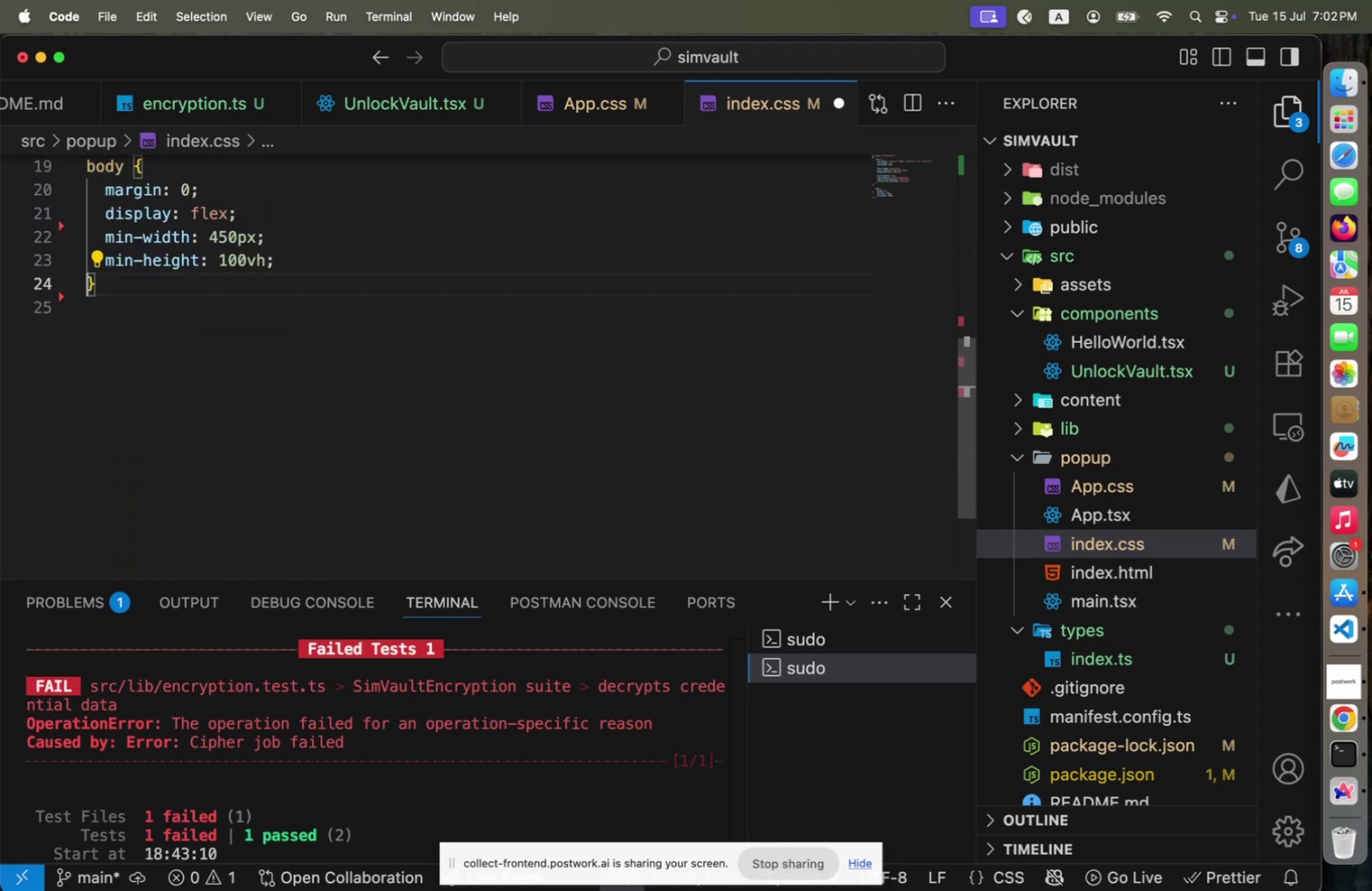 
key(Alt+Shift+OptionLeft)
 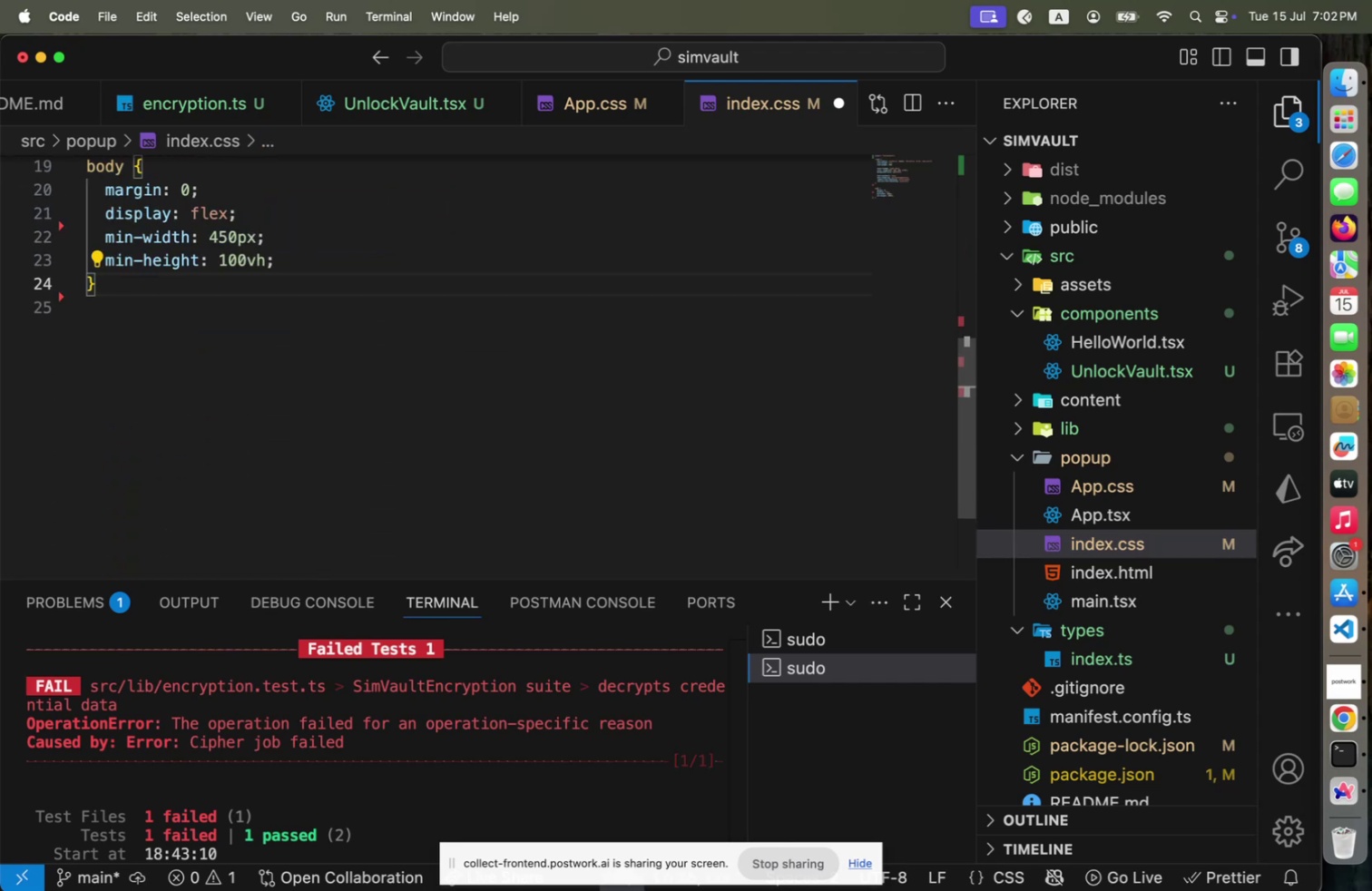 
key(Alt+Shift+F)
 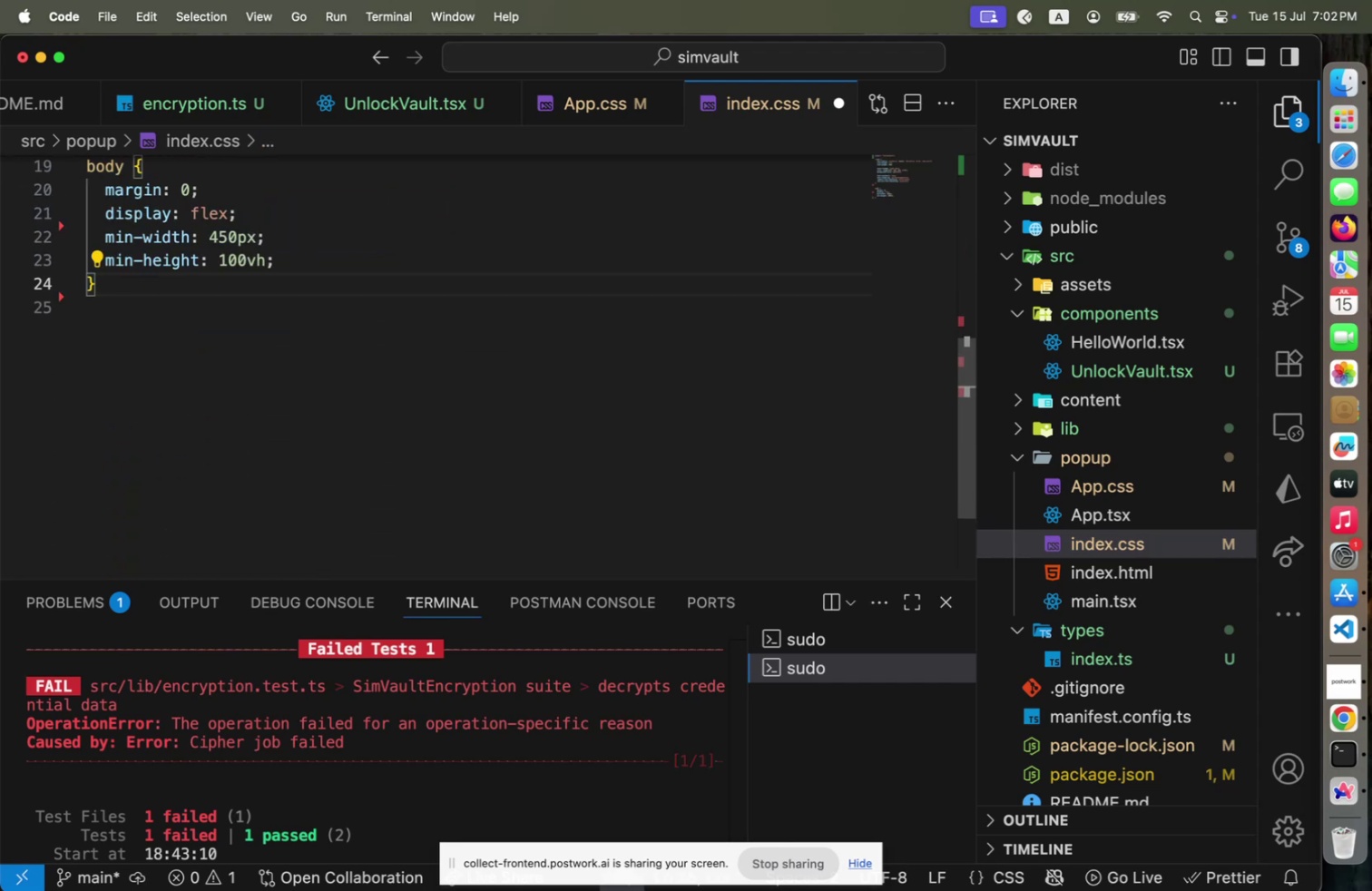 
key(Meta+CommandLeft)
 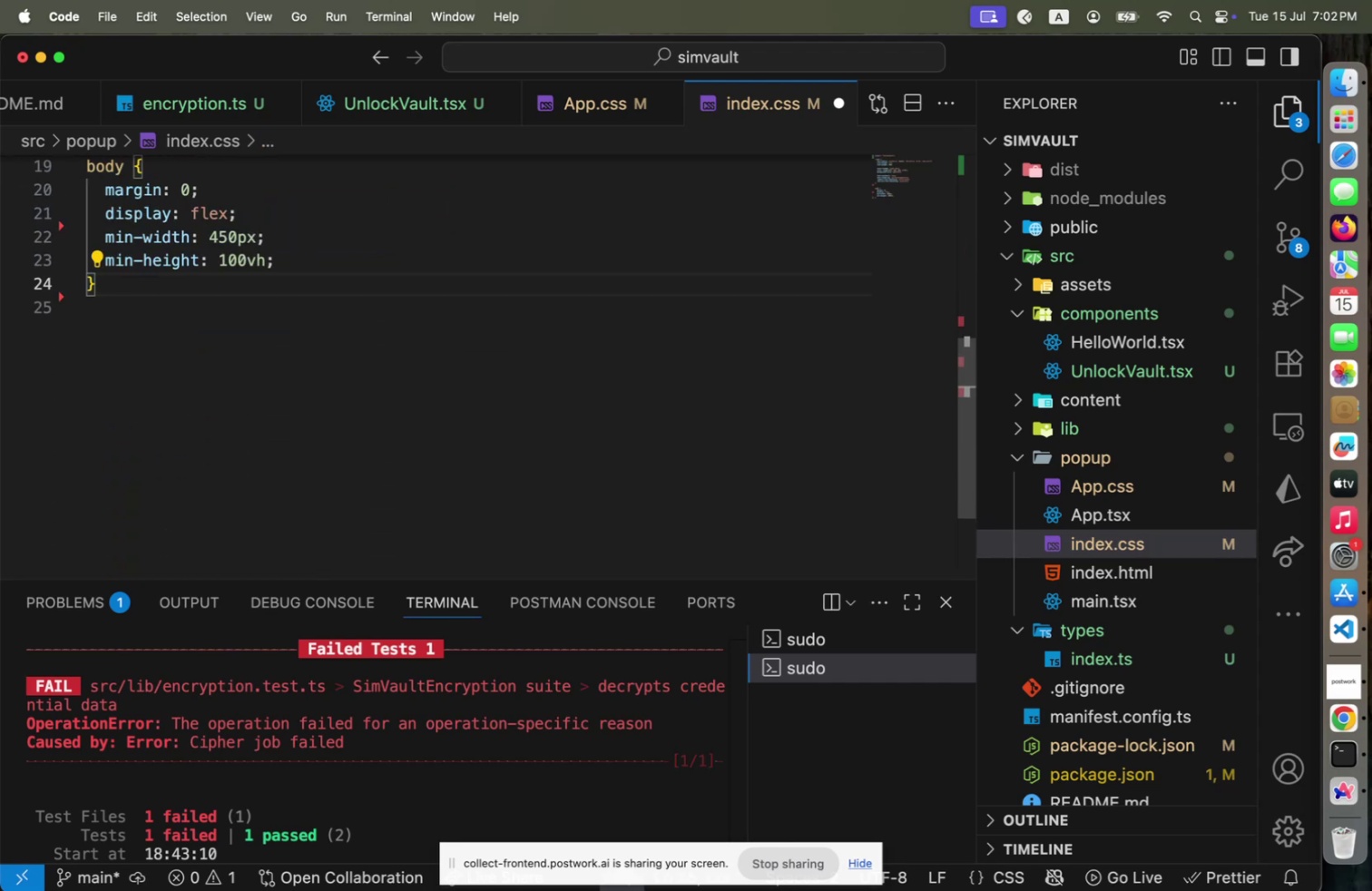 
key(Meta+S)
 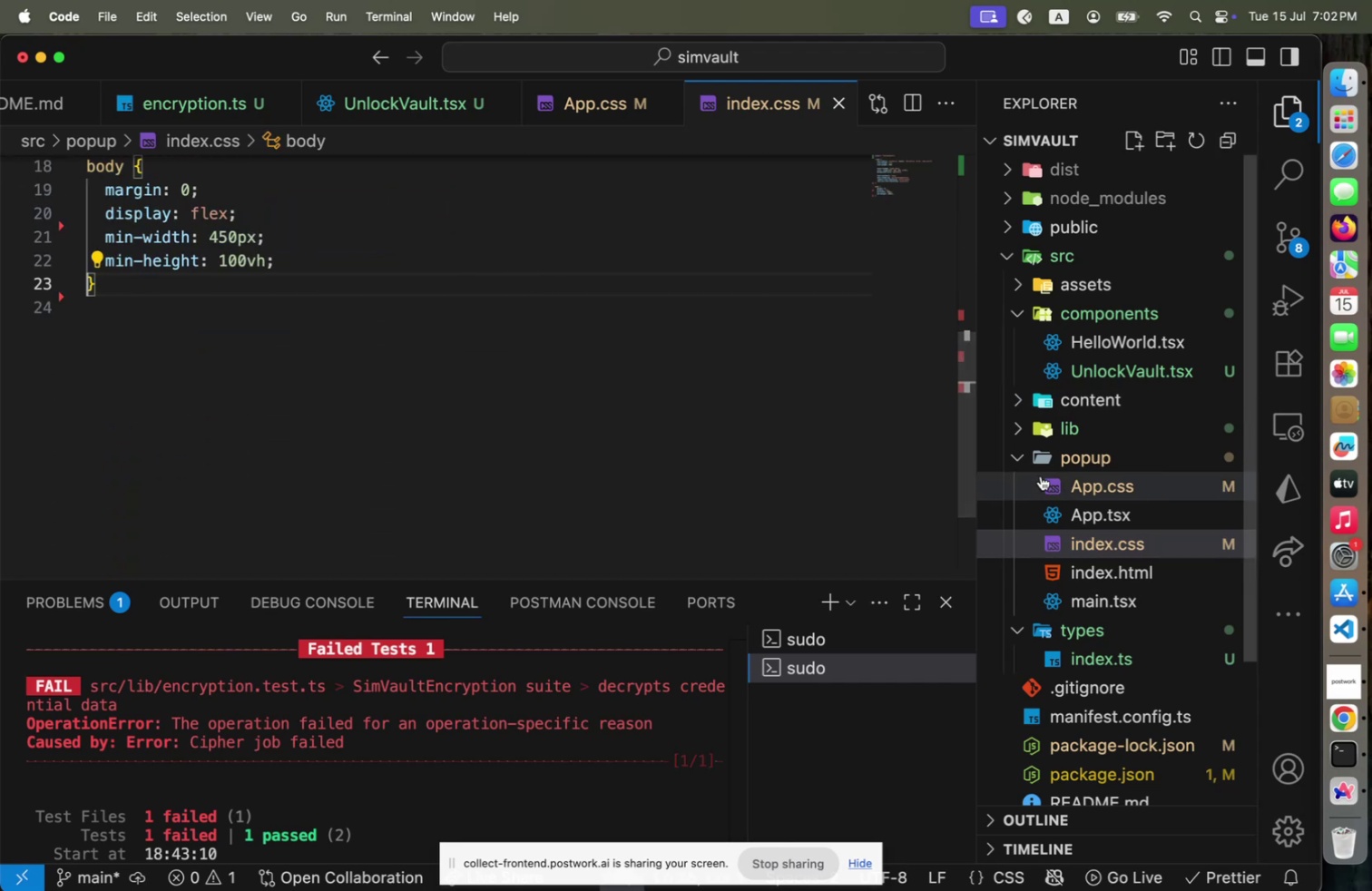 
left_click([1083, 504])
 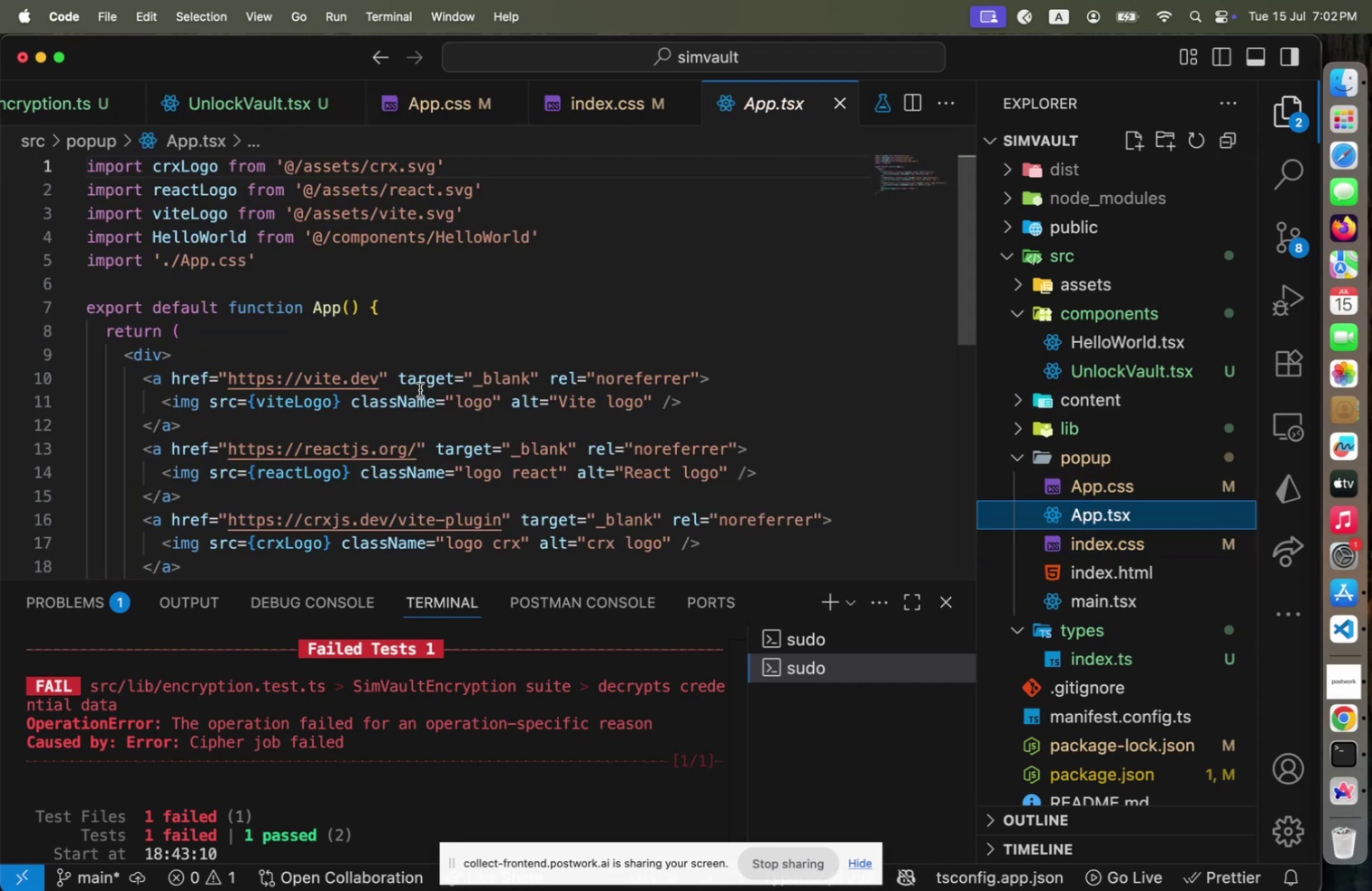 
key(ArrowUp)
 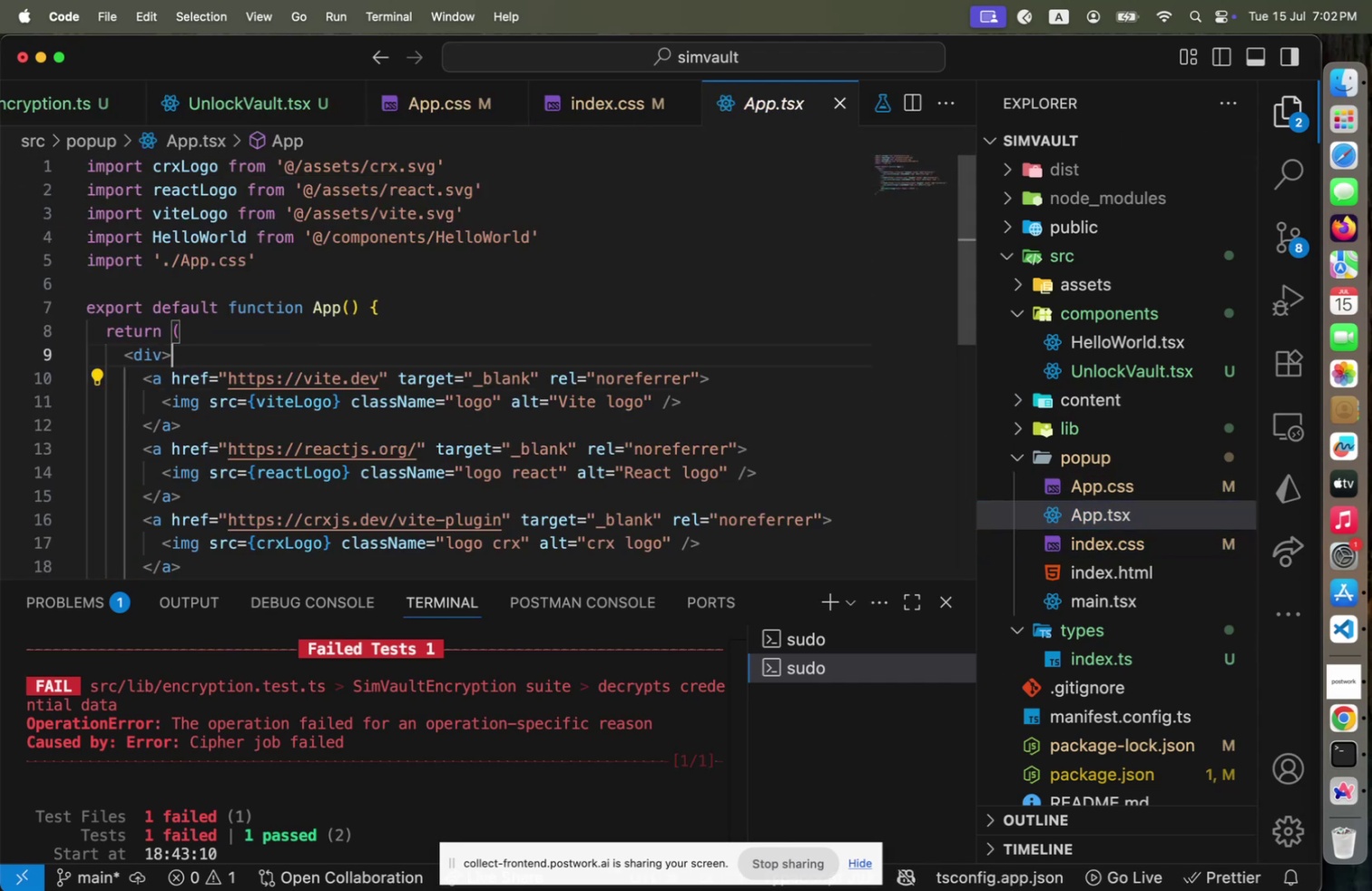 
key(ArrowDown)
 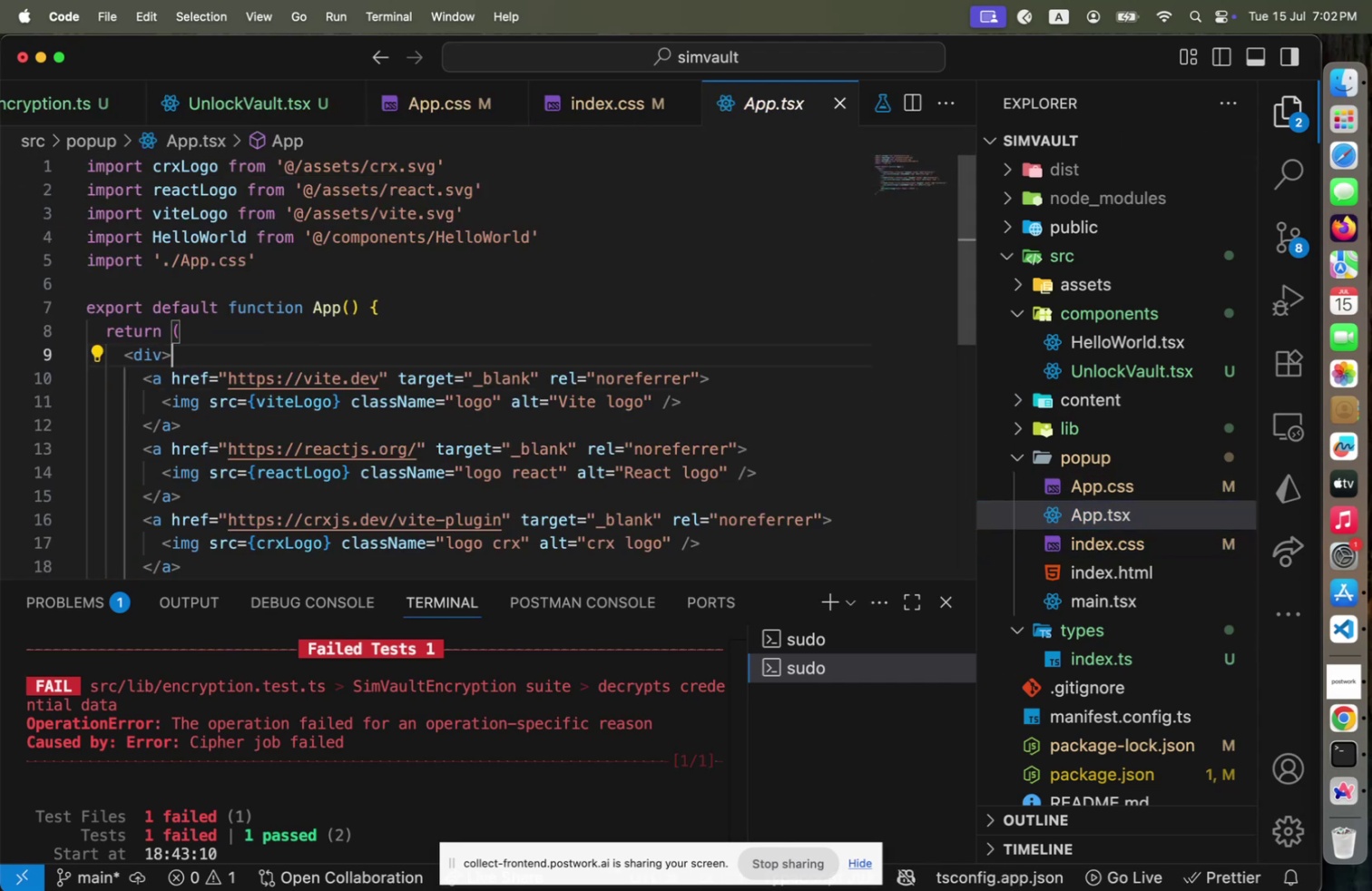 
key(Home)
 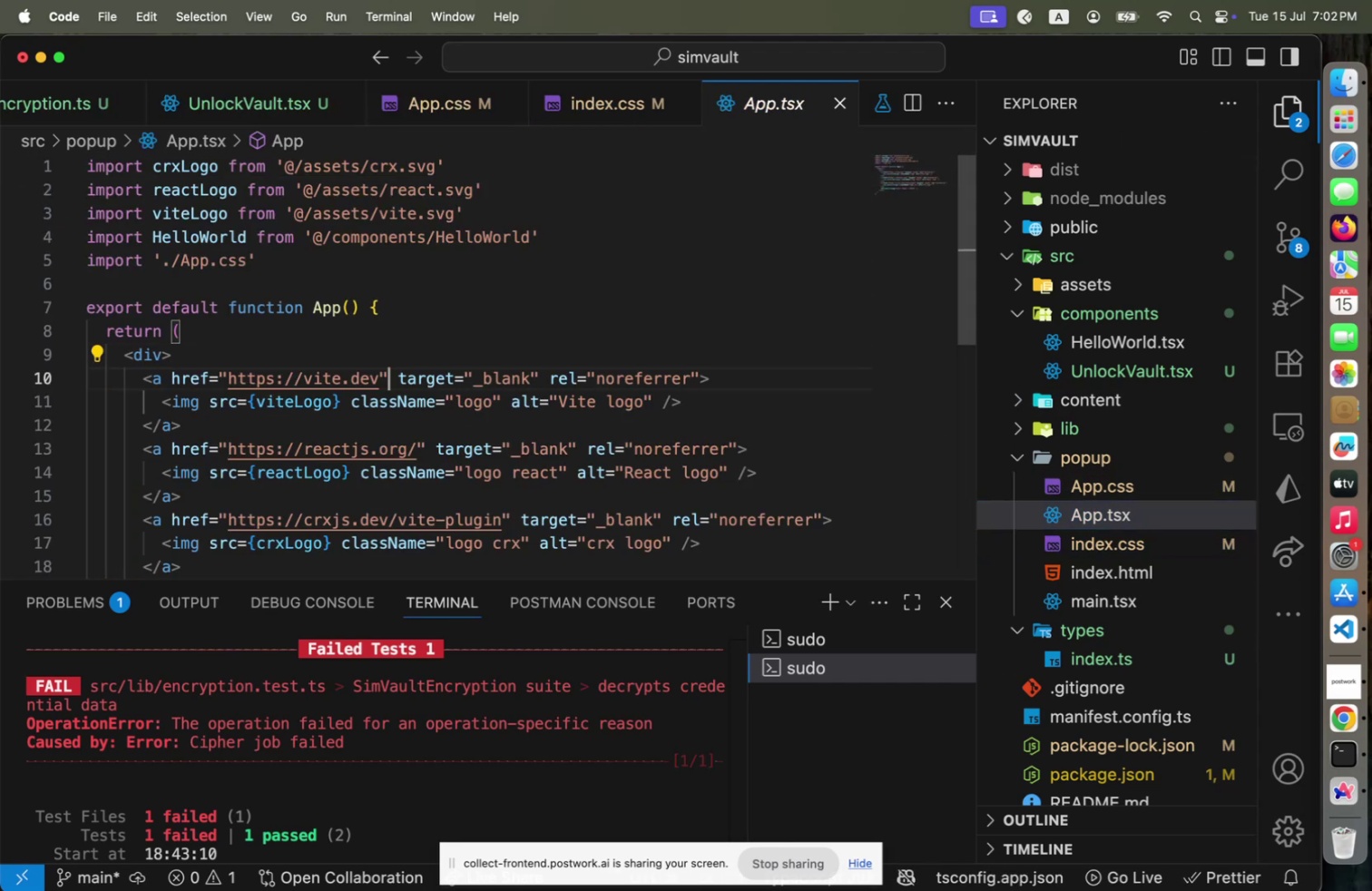 
hold_key(key=ArrowDown, duration=1.04)
 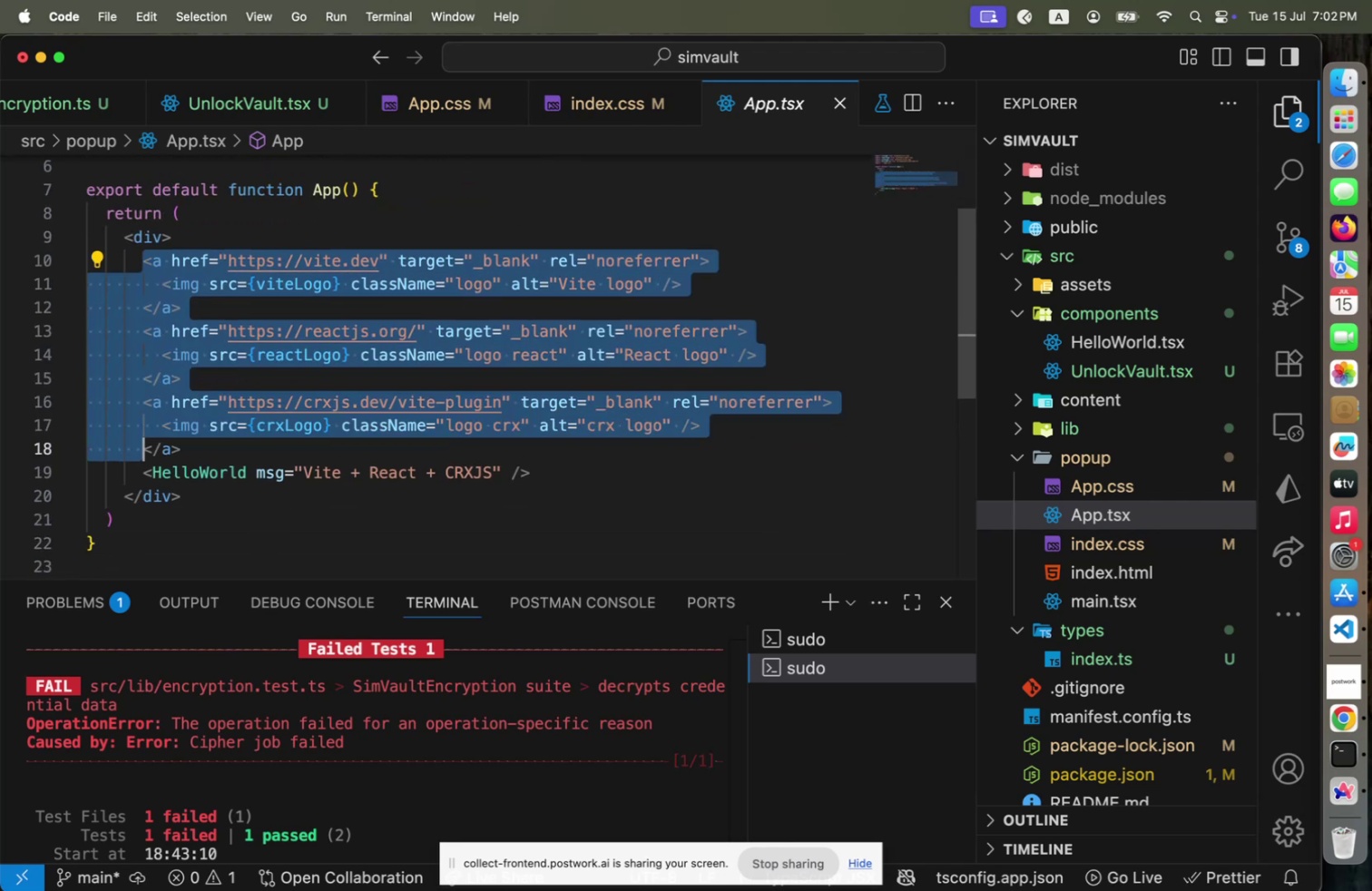 
key(Shift+End)
 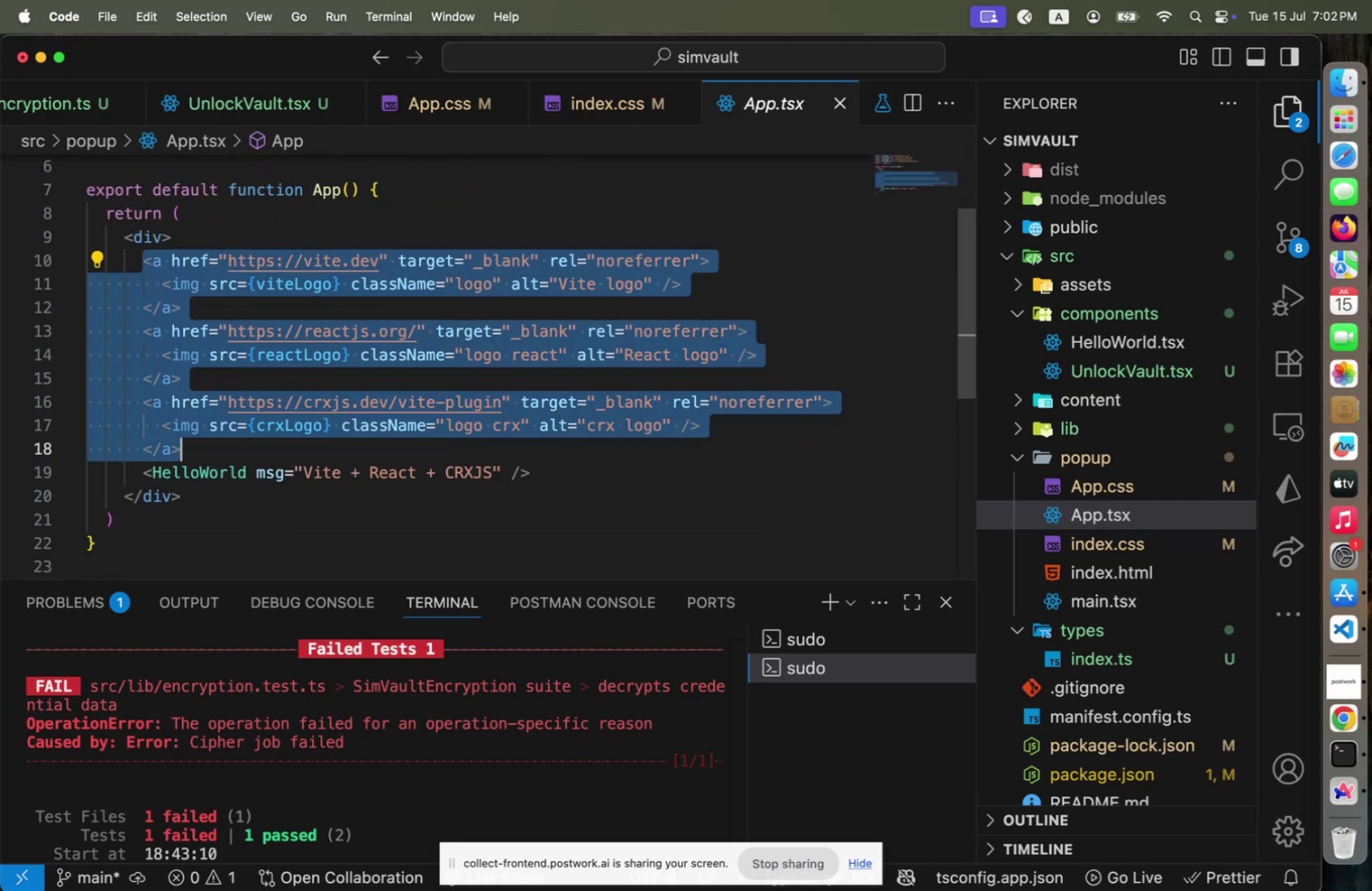 
key(Backspace)
 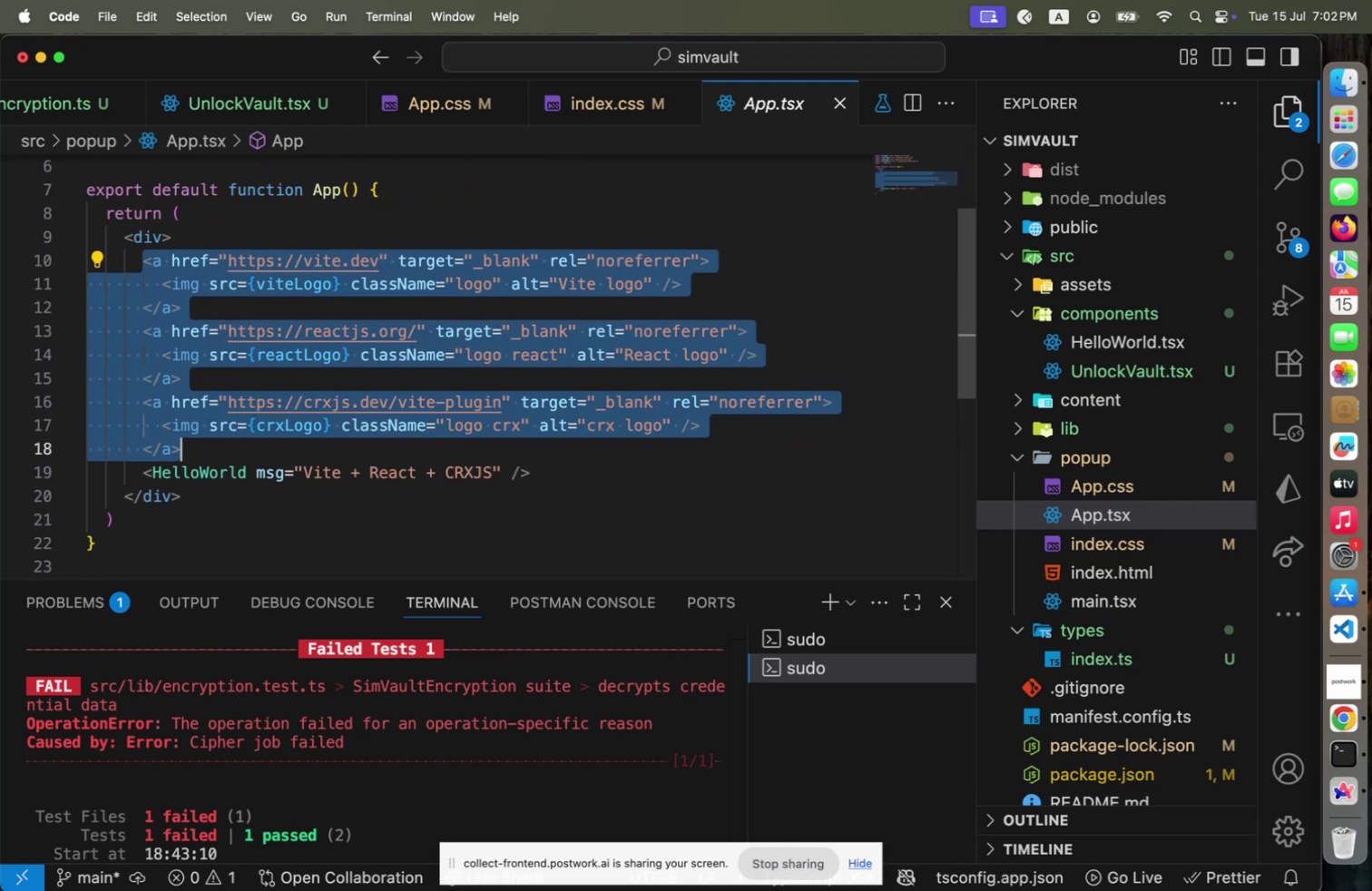 
key(ArrowDown)
 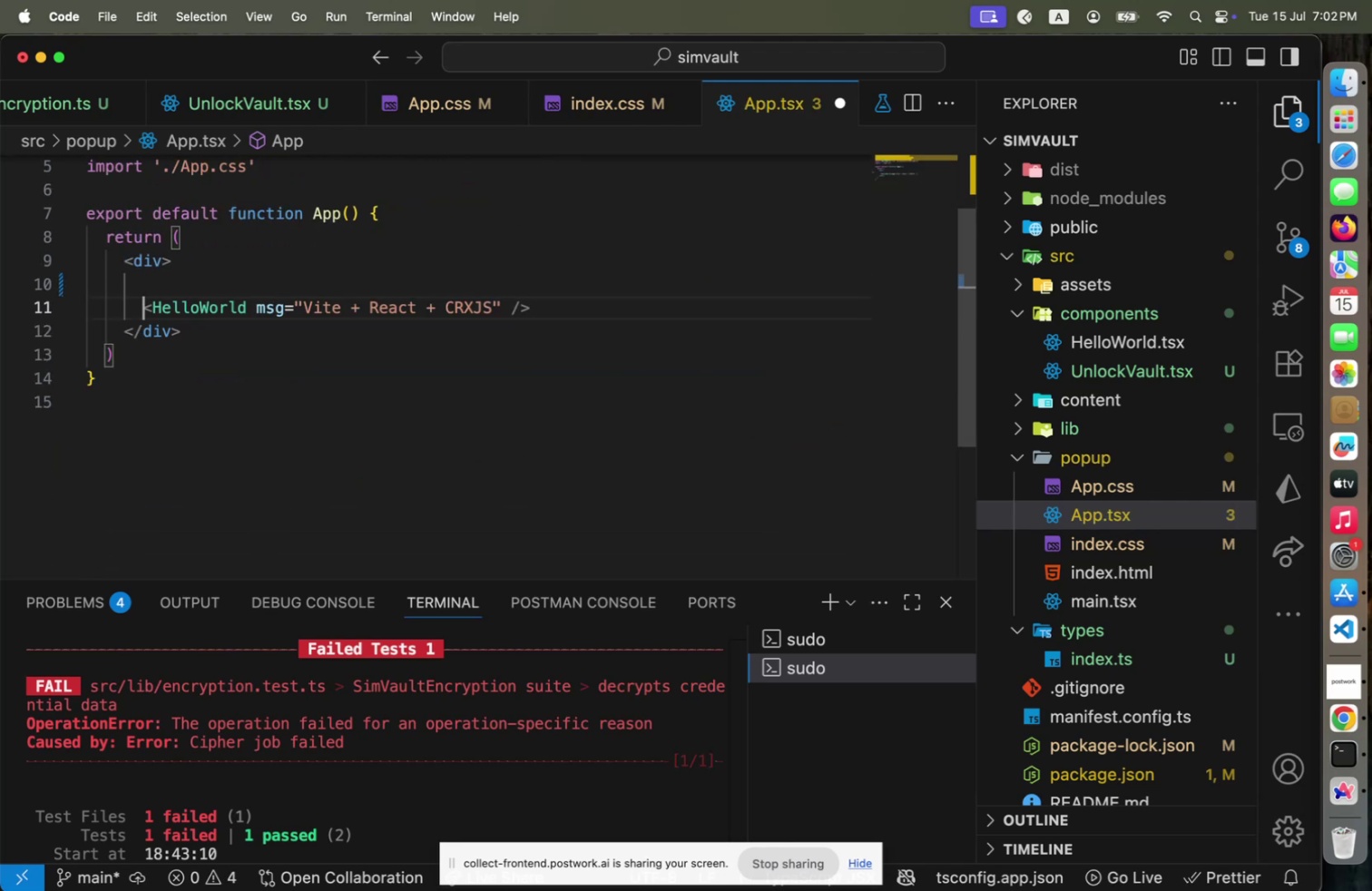 
key(End)
 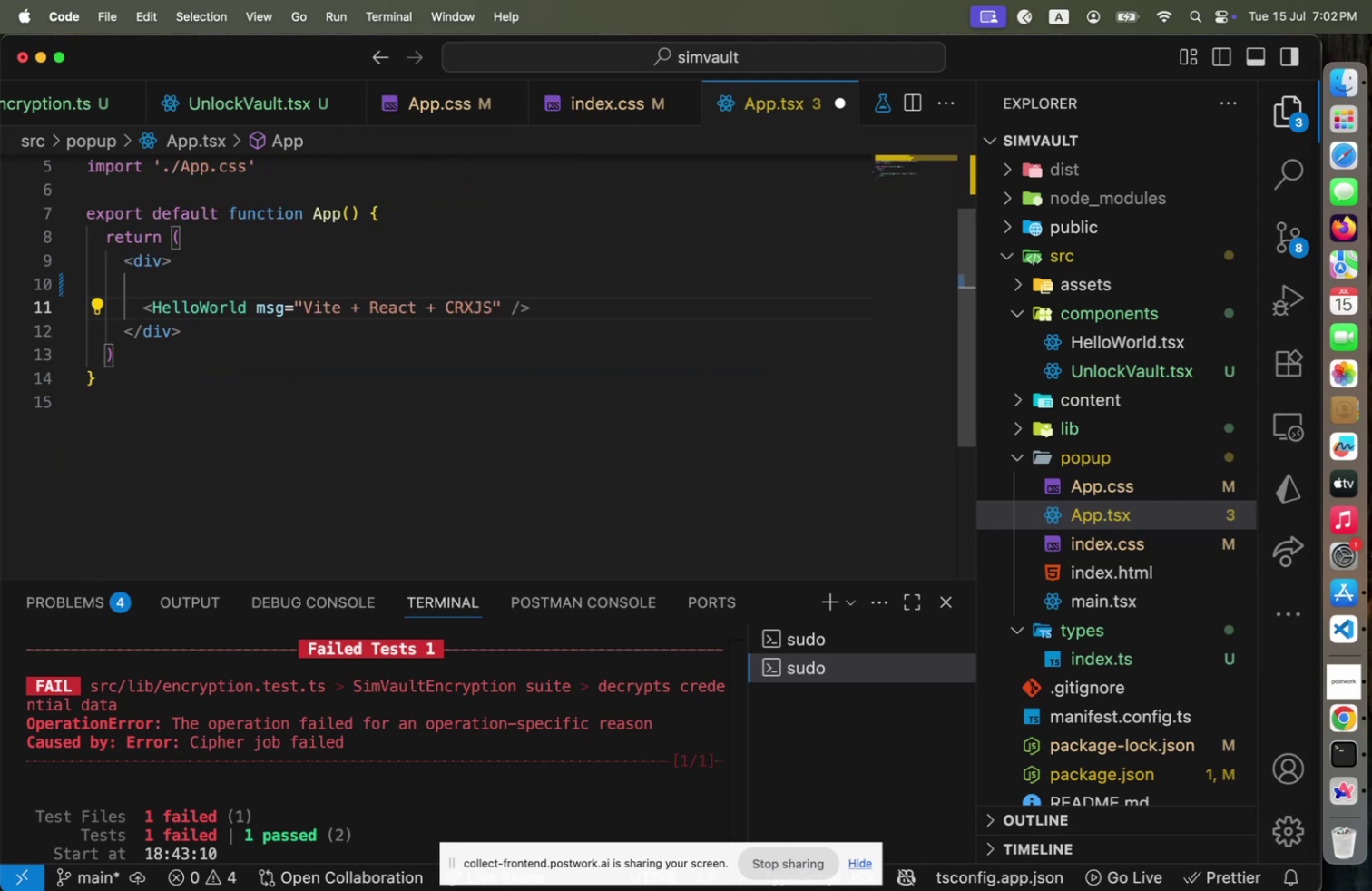 
key(ArrowLeft)
 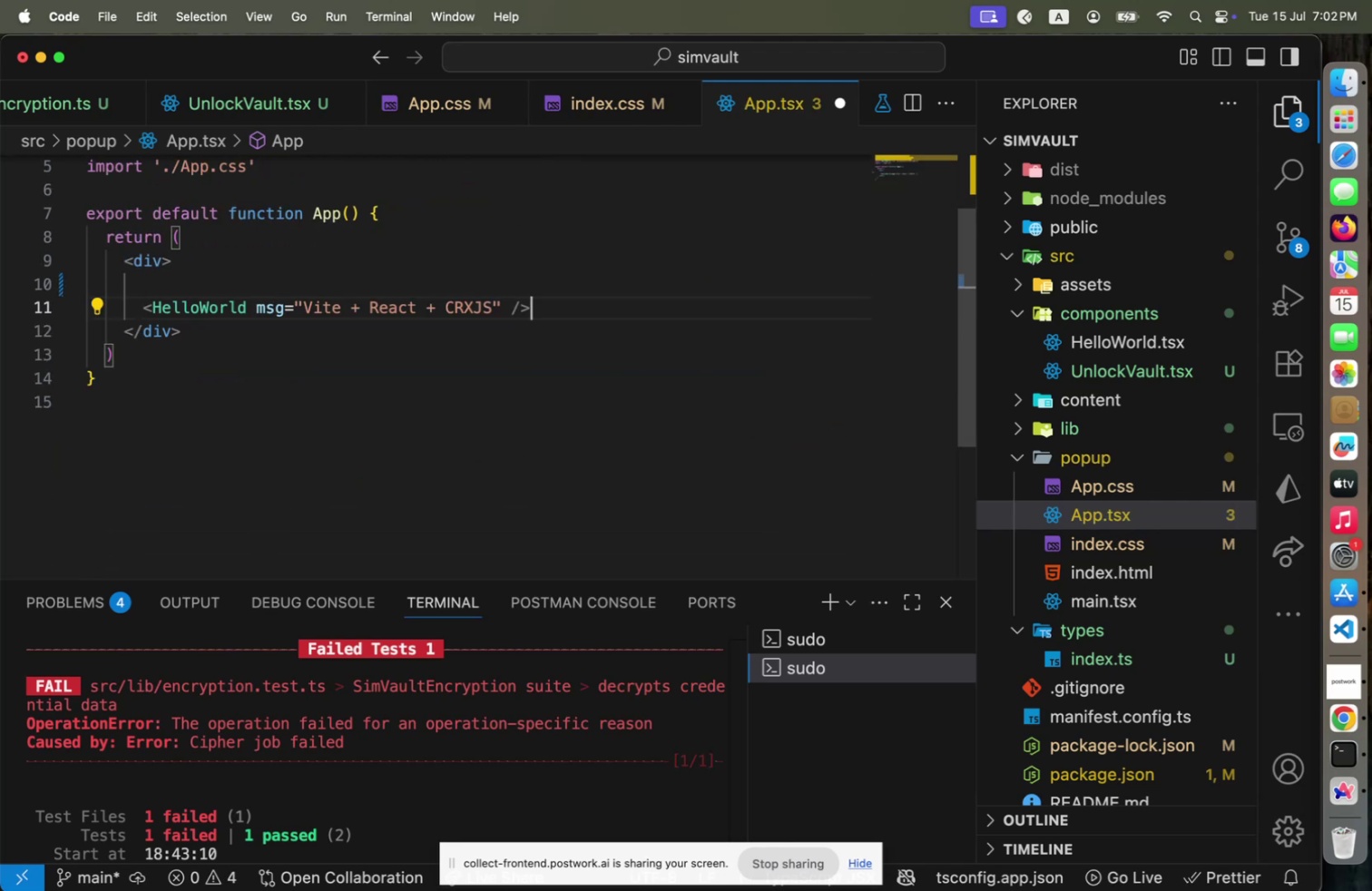 
key(ArrowLeft)
 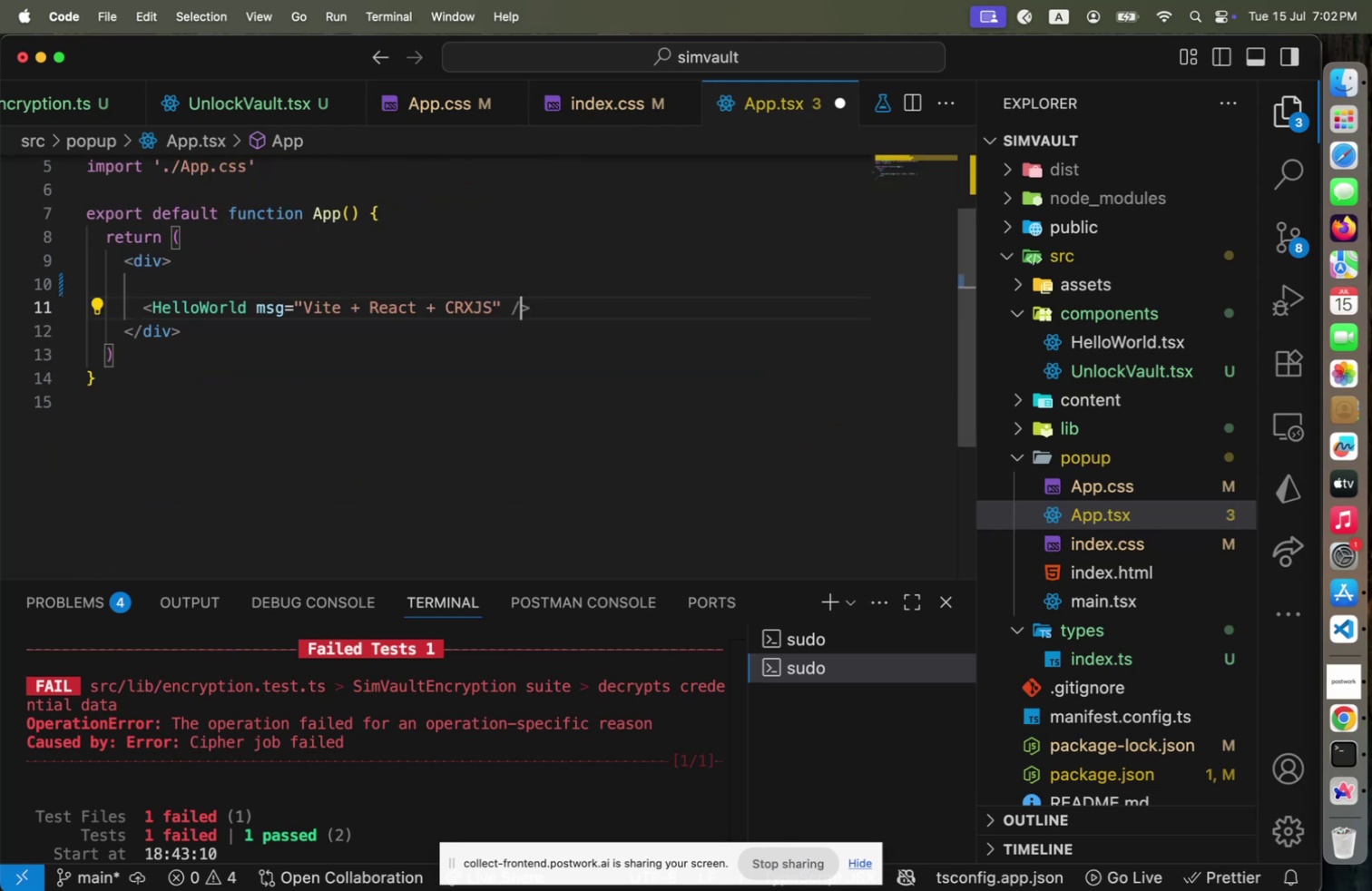 
key(ArrowLeft)
 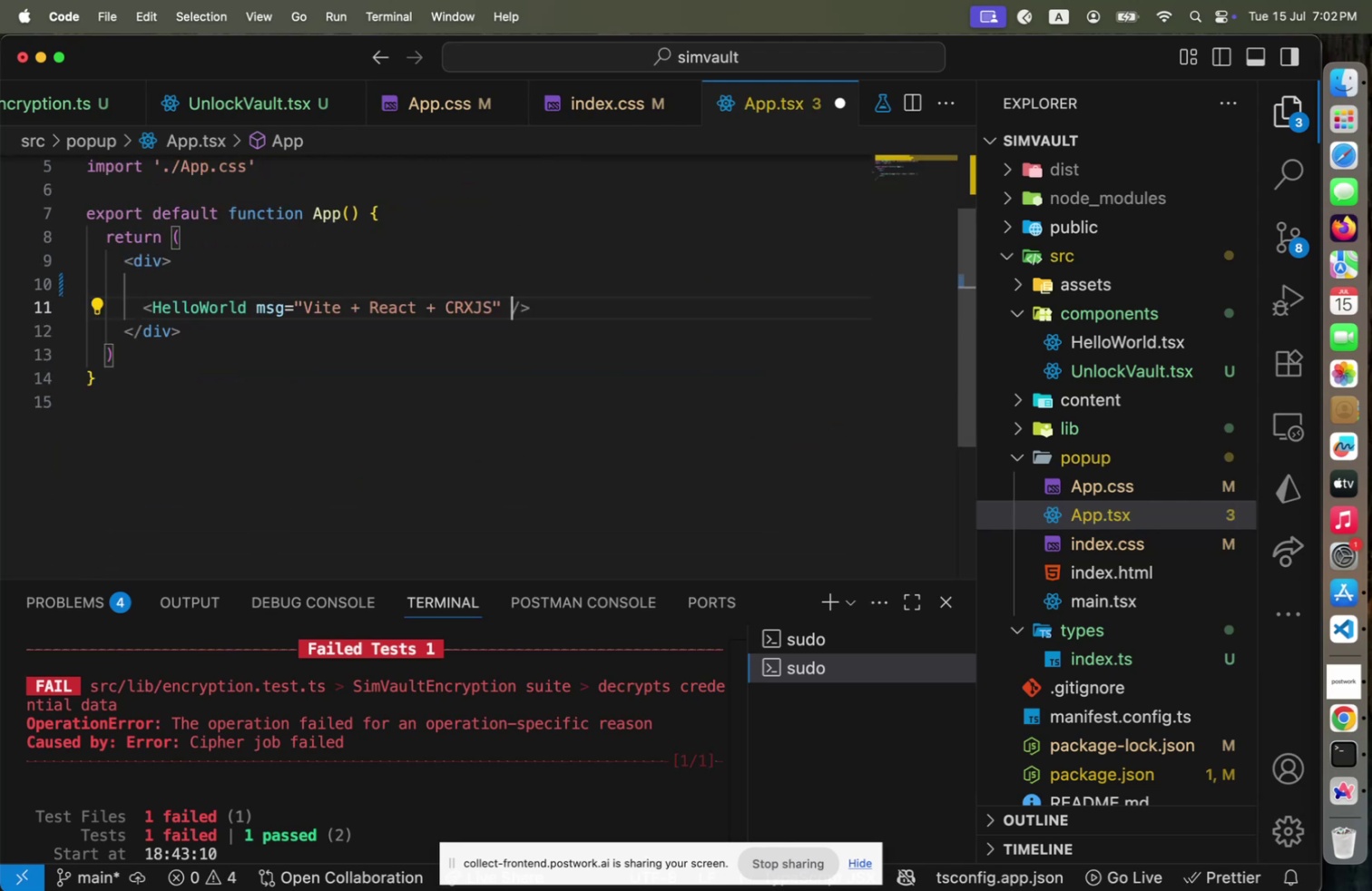 
key(ArrowLeft)
 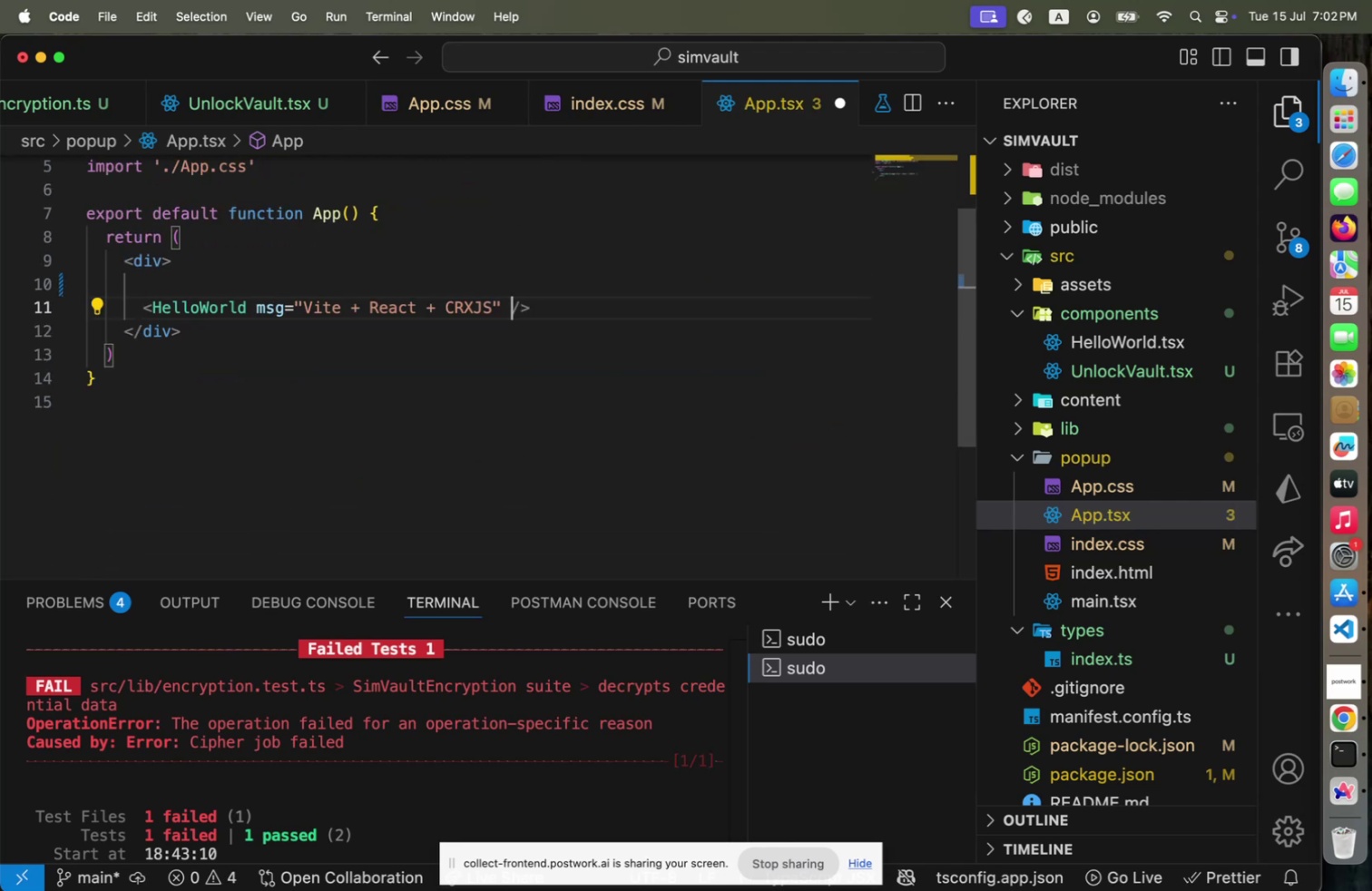 
hold_key(key=ArrowLeft, duration=1.5)
 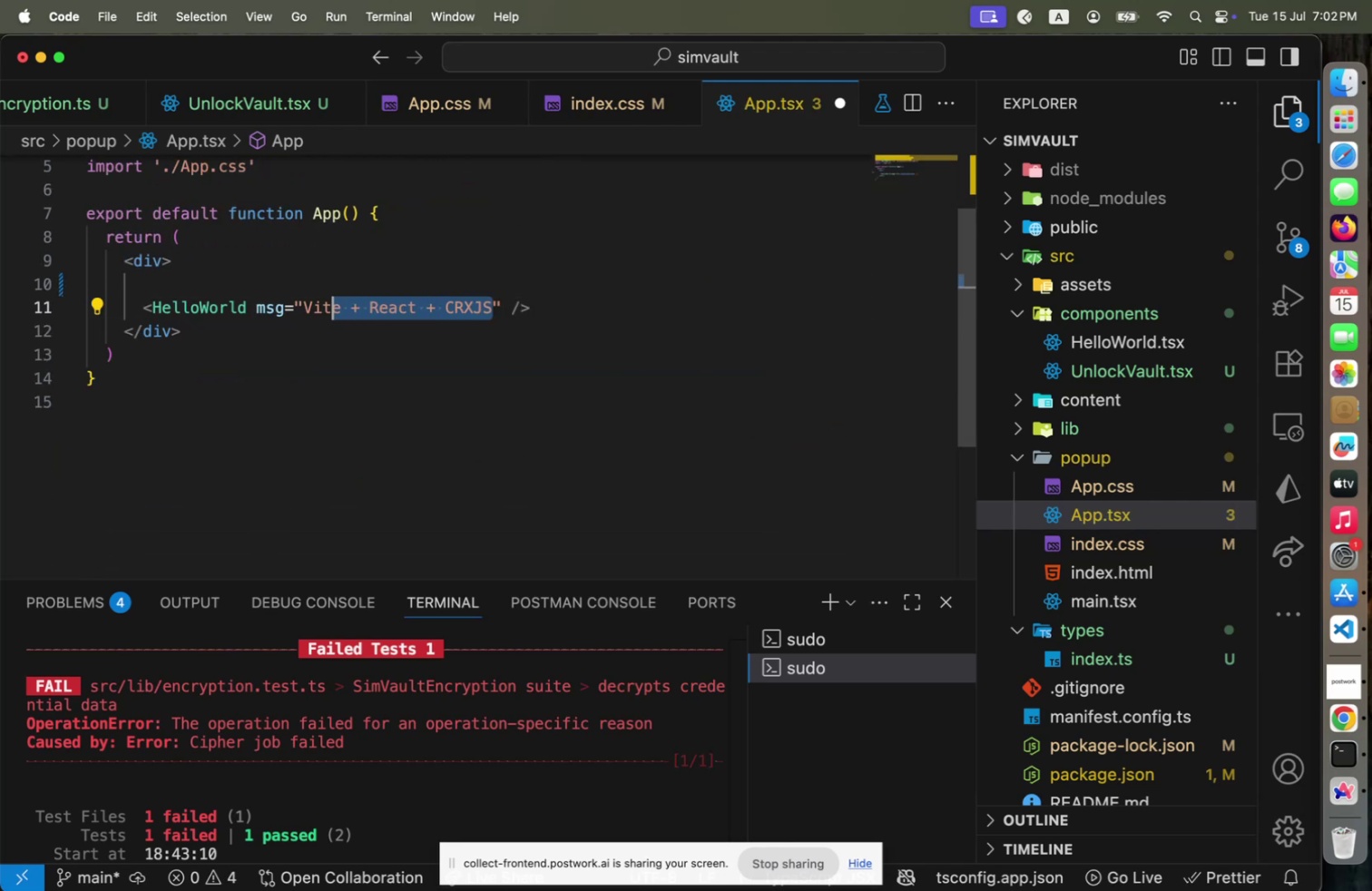 
hold_key(key=ArrowLeft, duration=0.39)
 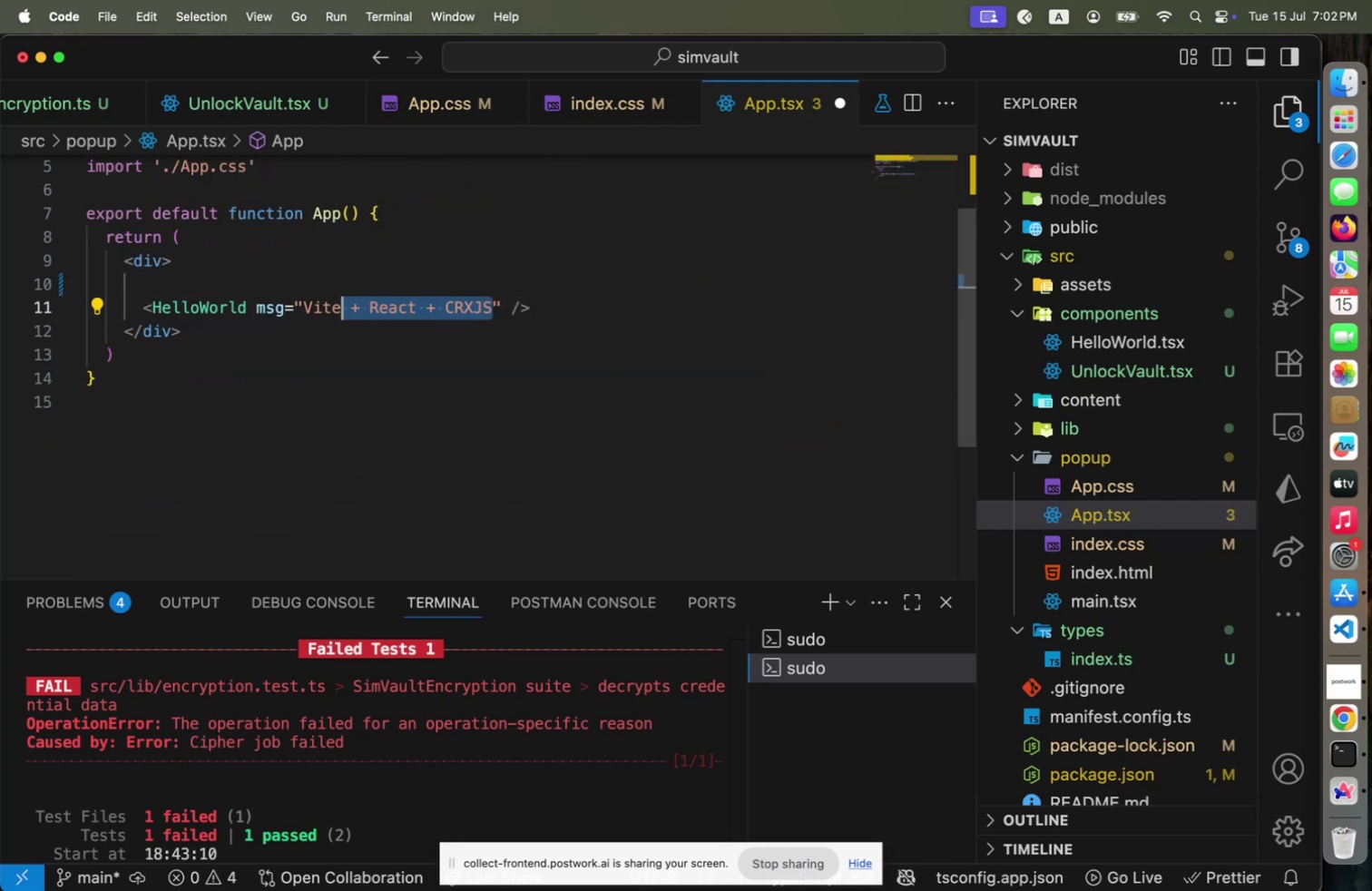 
key(Shift+ArrowLeft)
 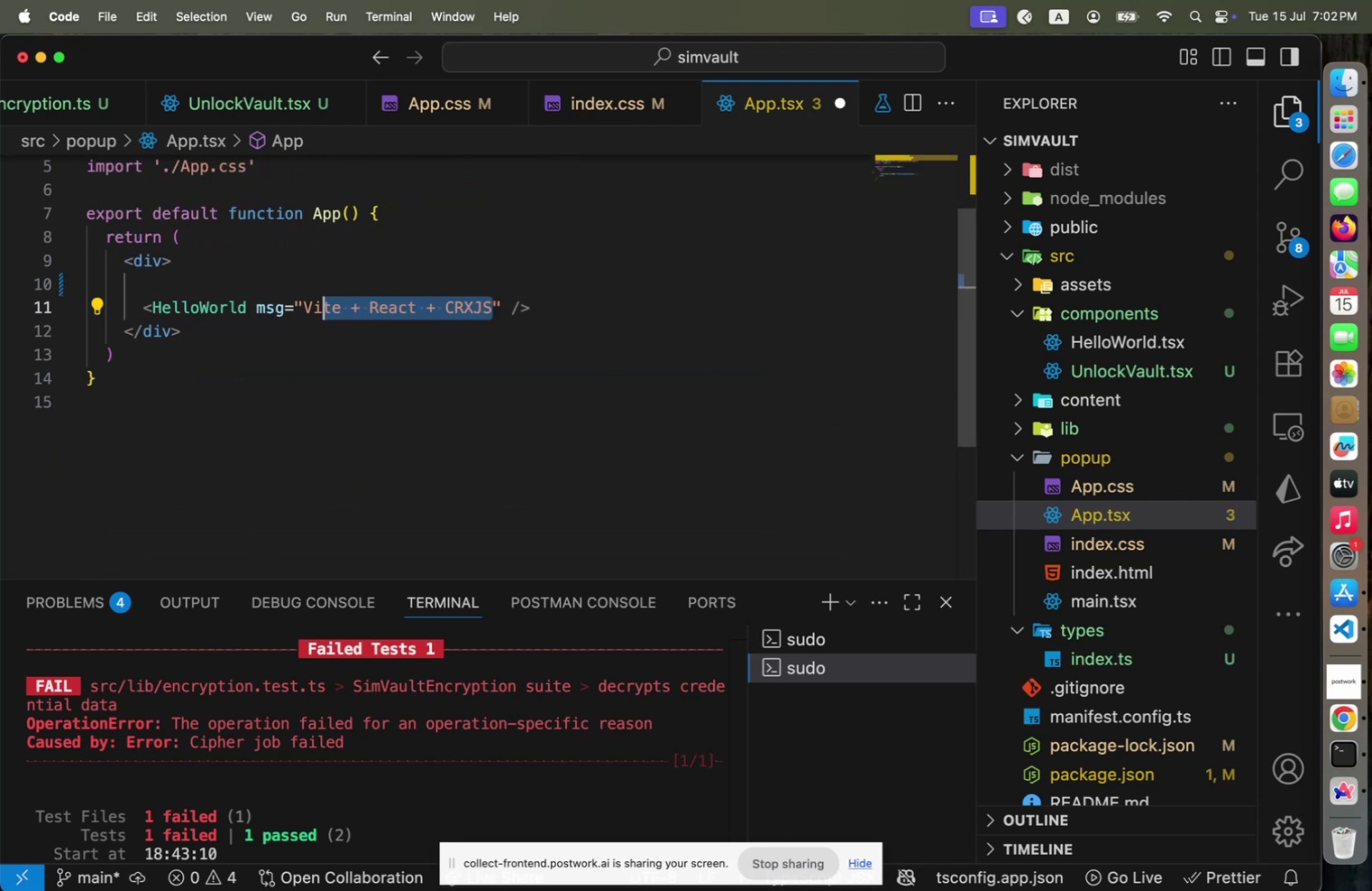 
key(Shift+ArrowLeft)
 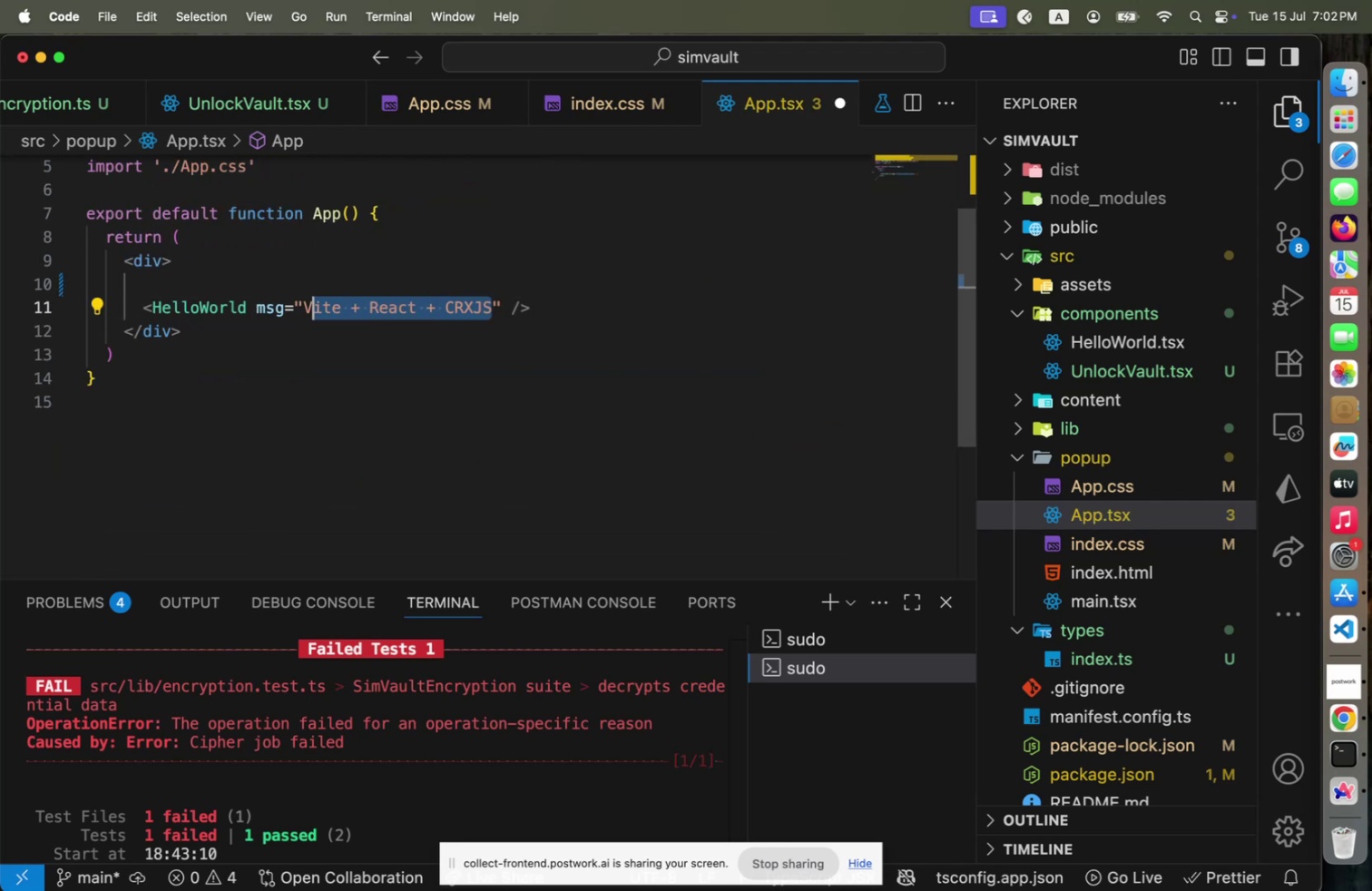 
type(Simv)
key(Backspace)
type(Vault )
key(Backspace)
 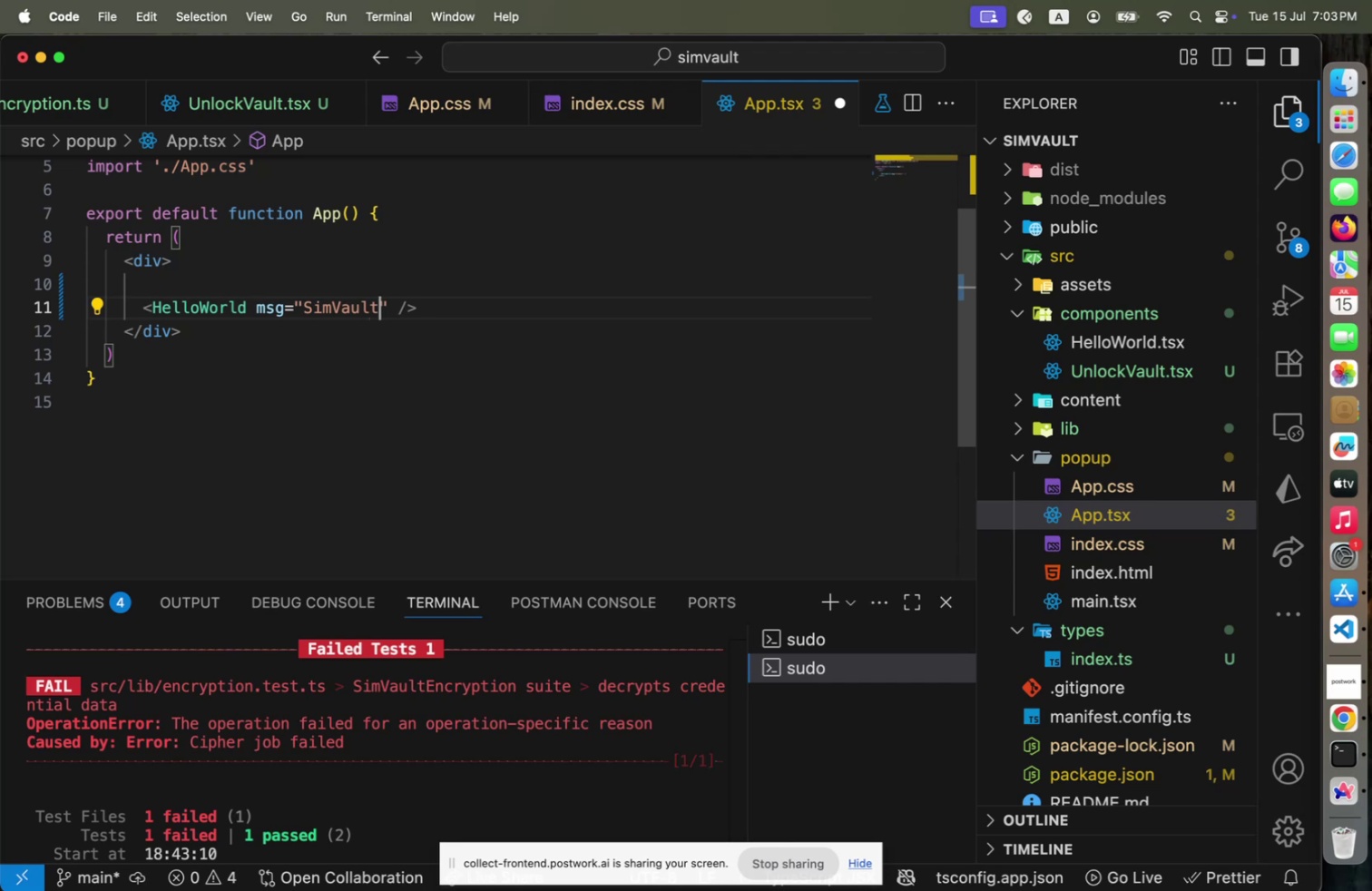 
key(ArrowUp)
 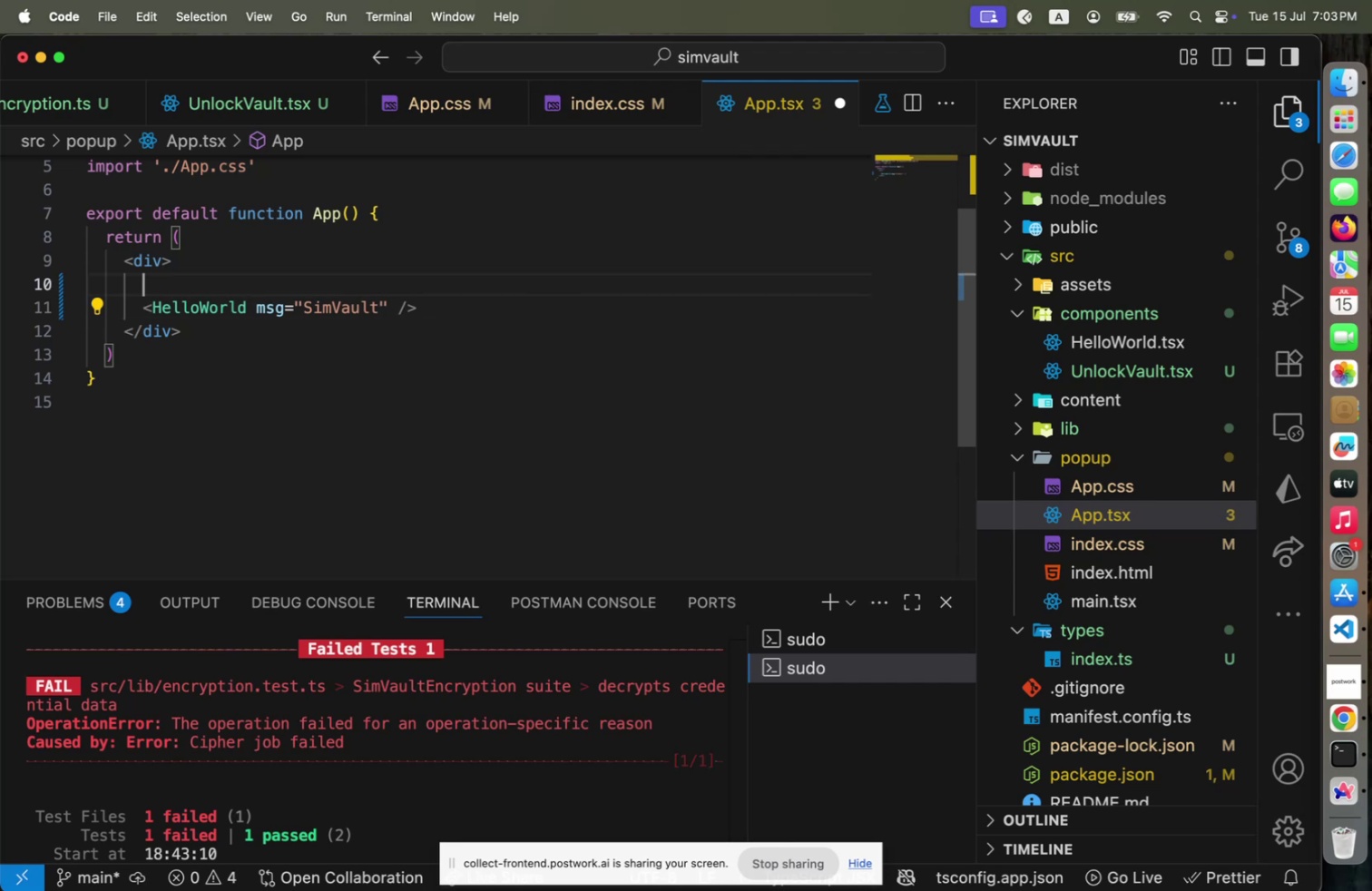 
key(Alt+Shift+OptionLeft)
 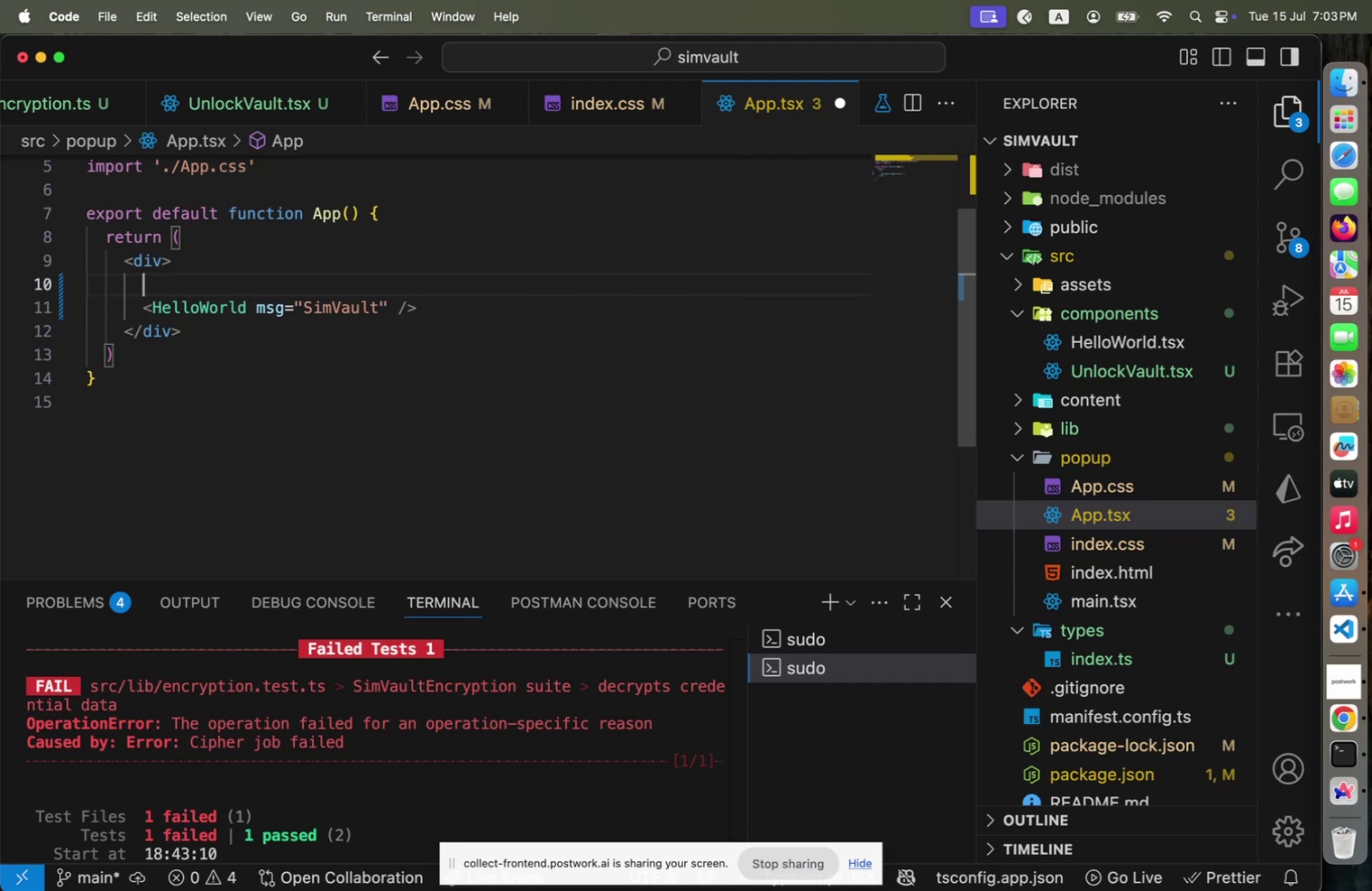 
key(Alt+Shift+F)
 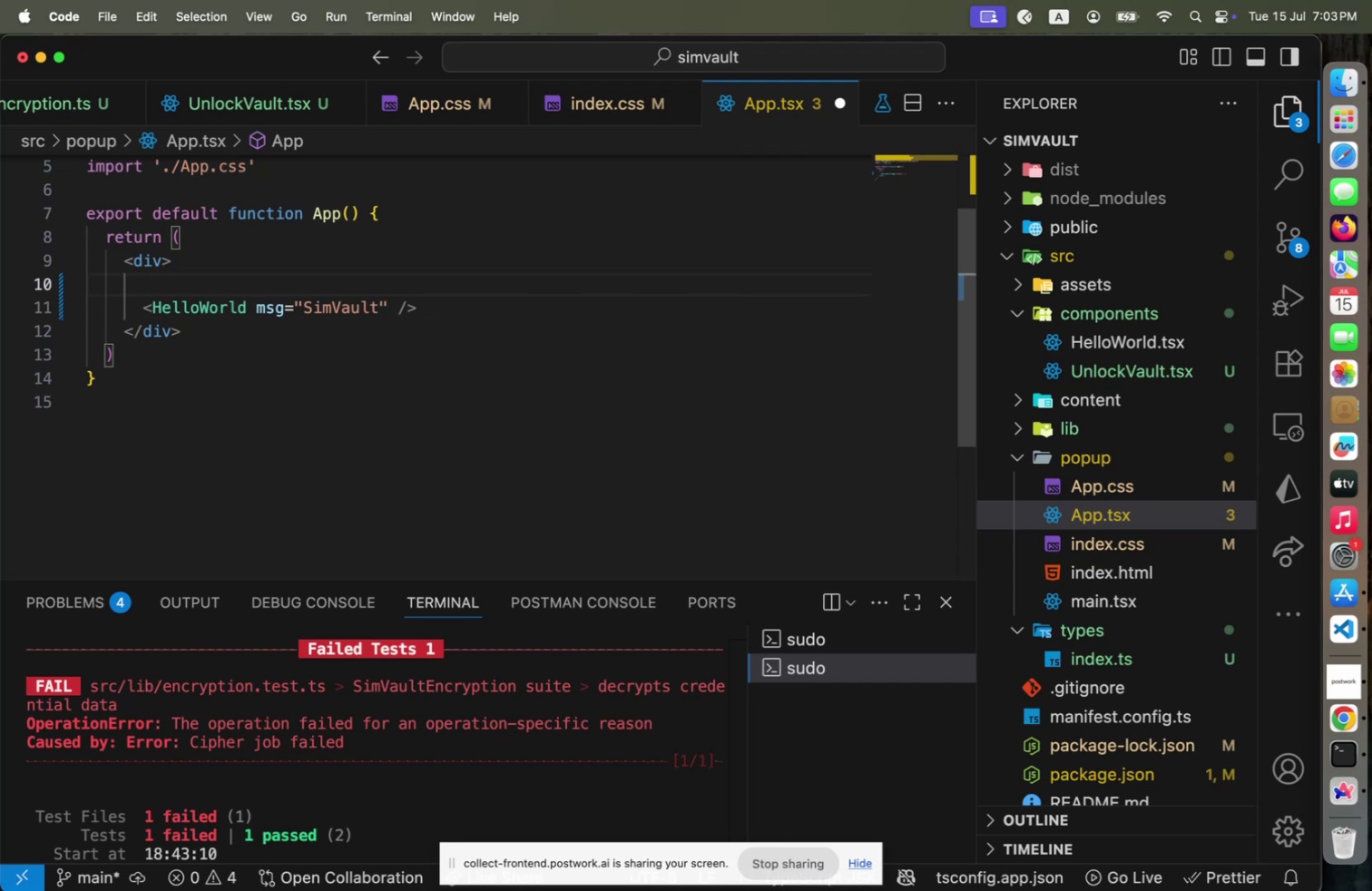 
key(Meta+CommandLeft)
 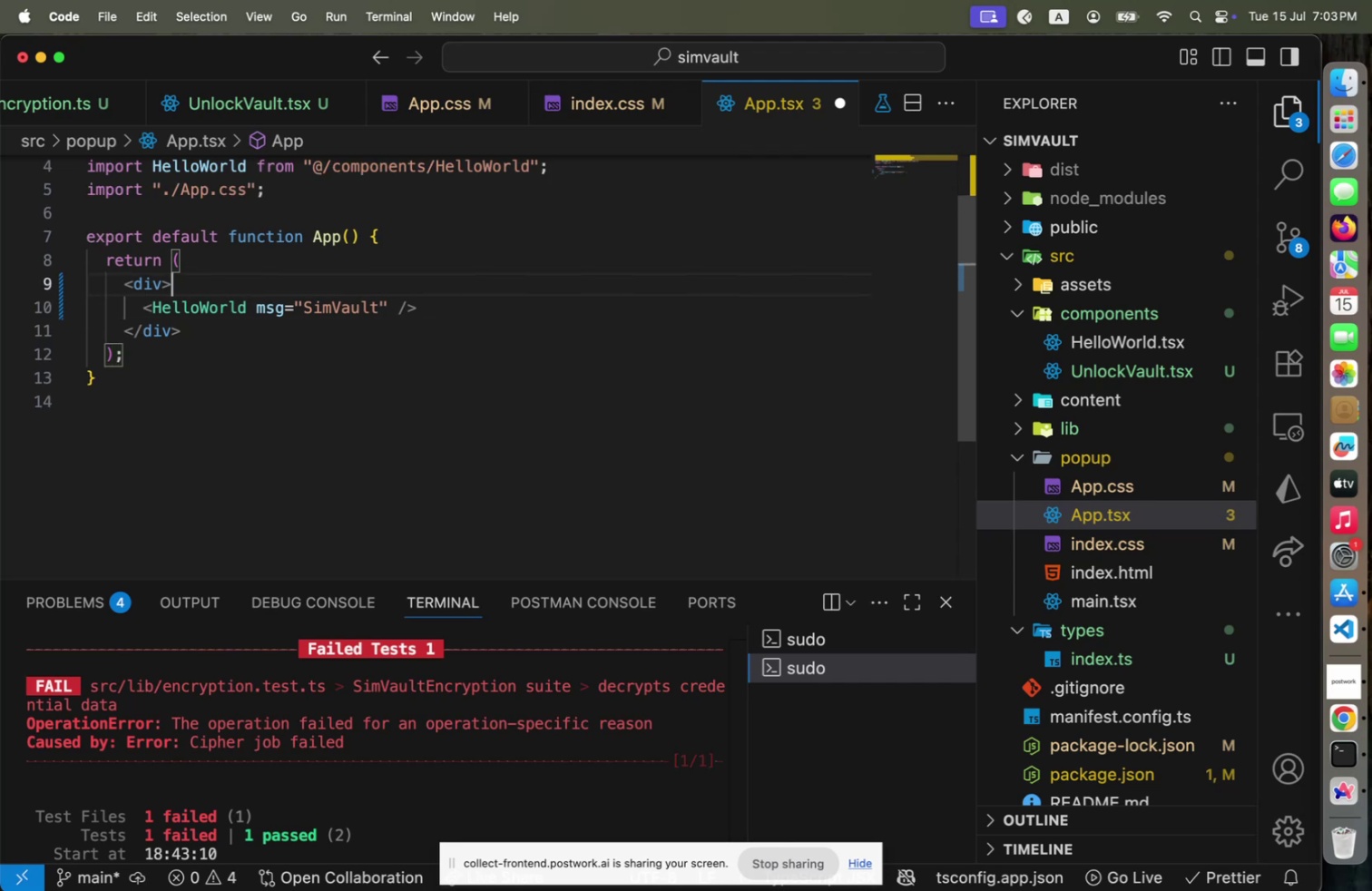 
key(Meta+S)
 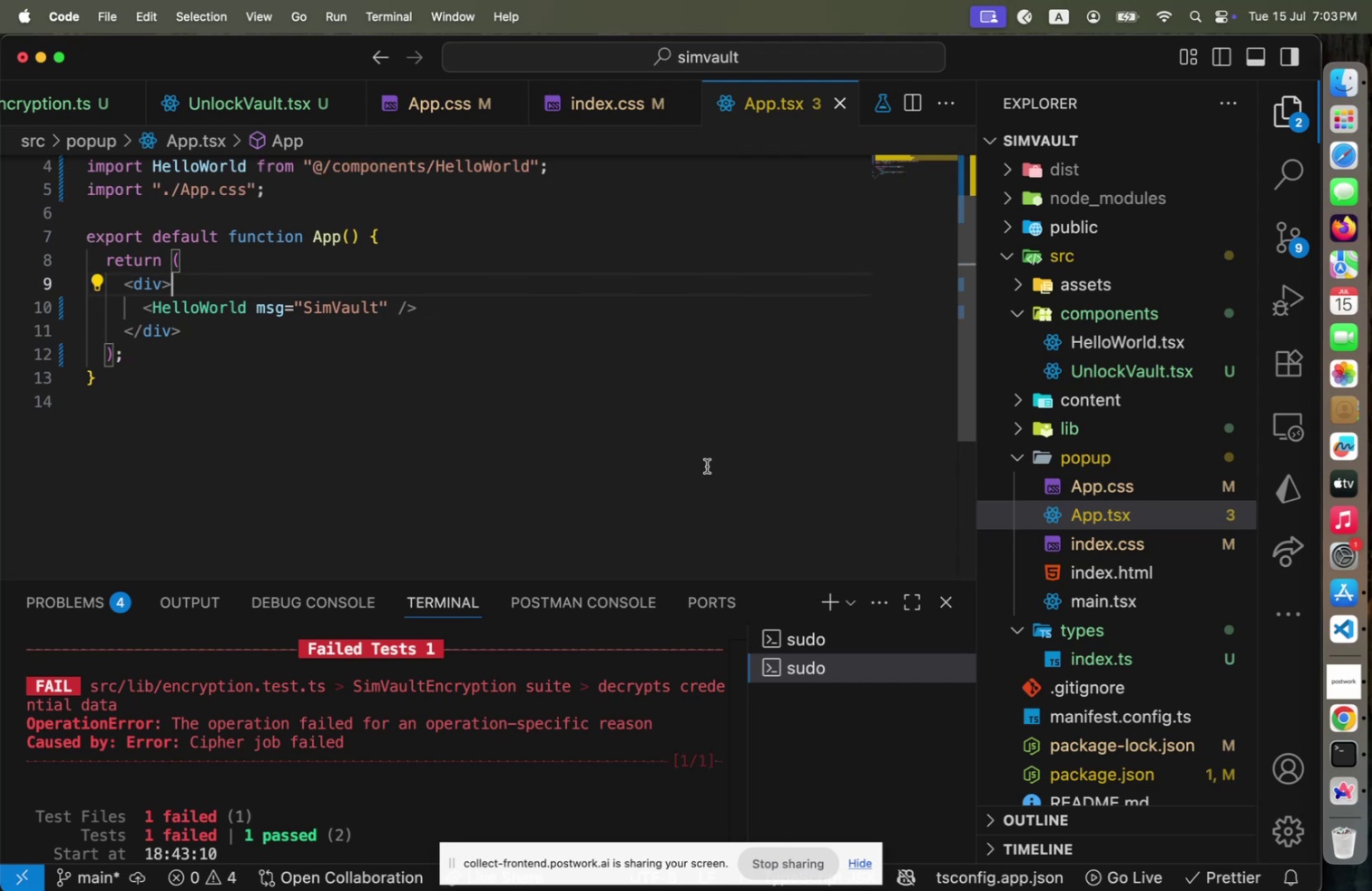 
left_click([760, 640])
 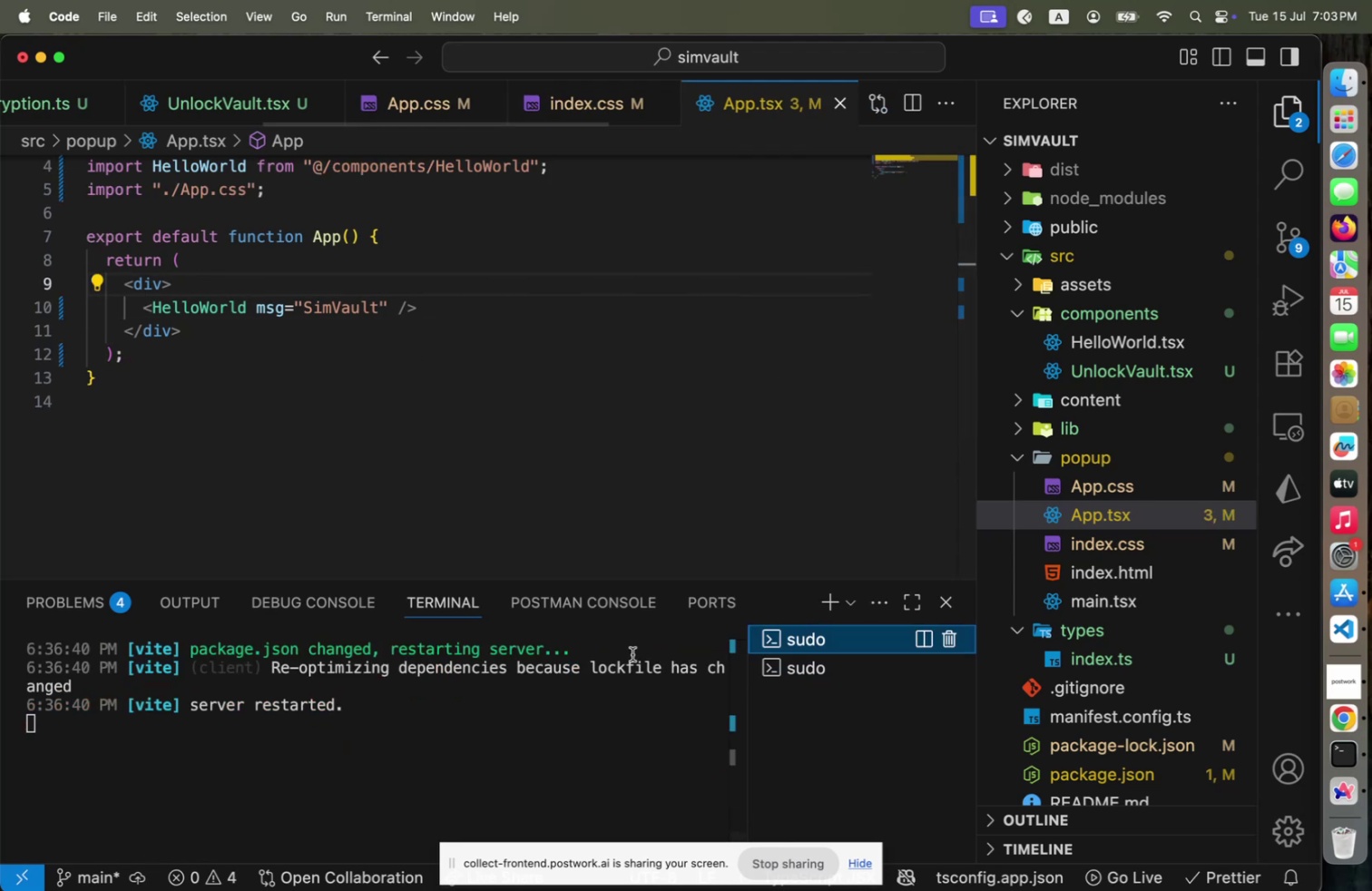 
left_click([353, 699])
 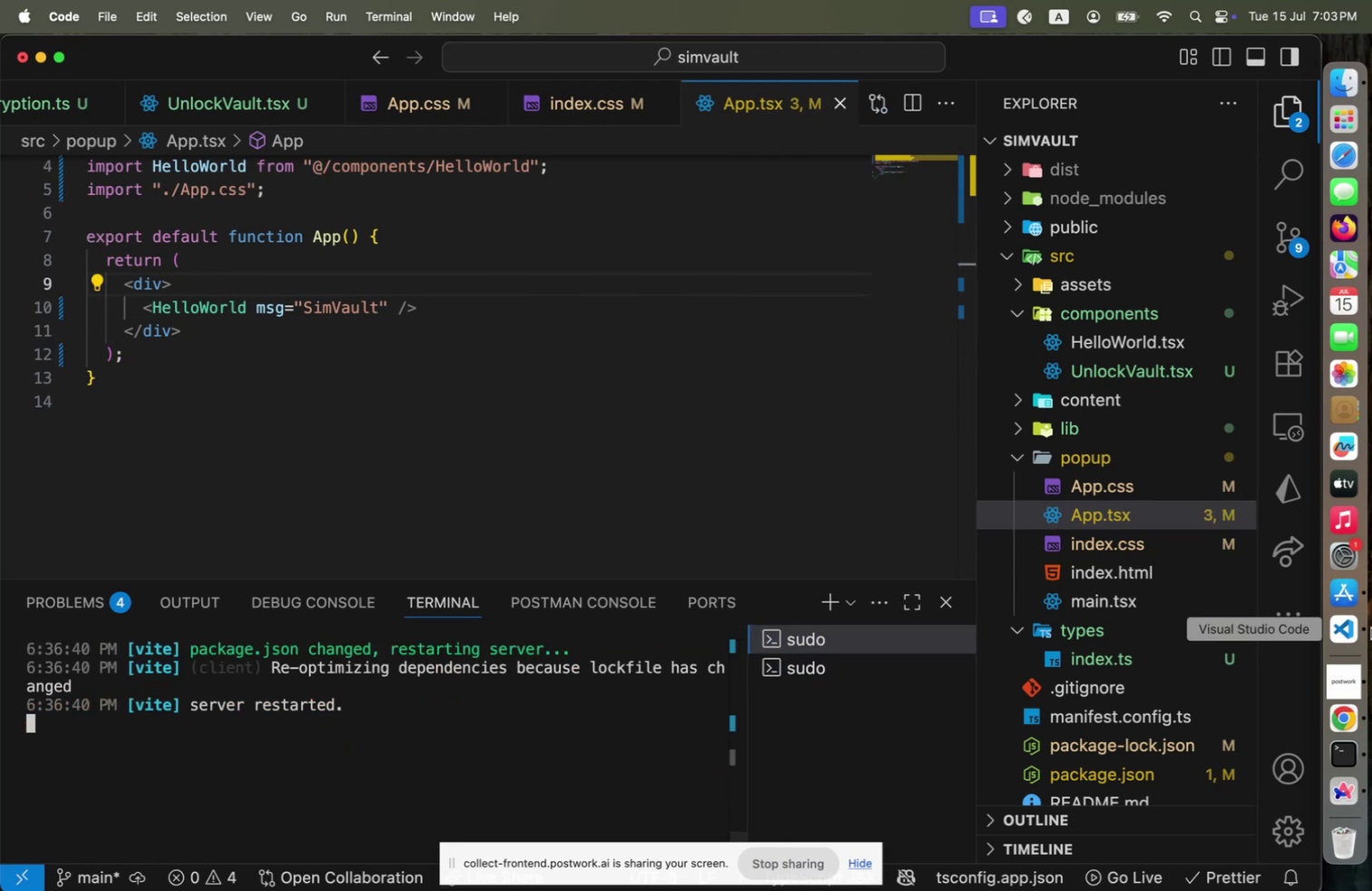 
left_click([1351, 729])
 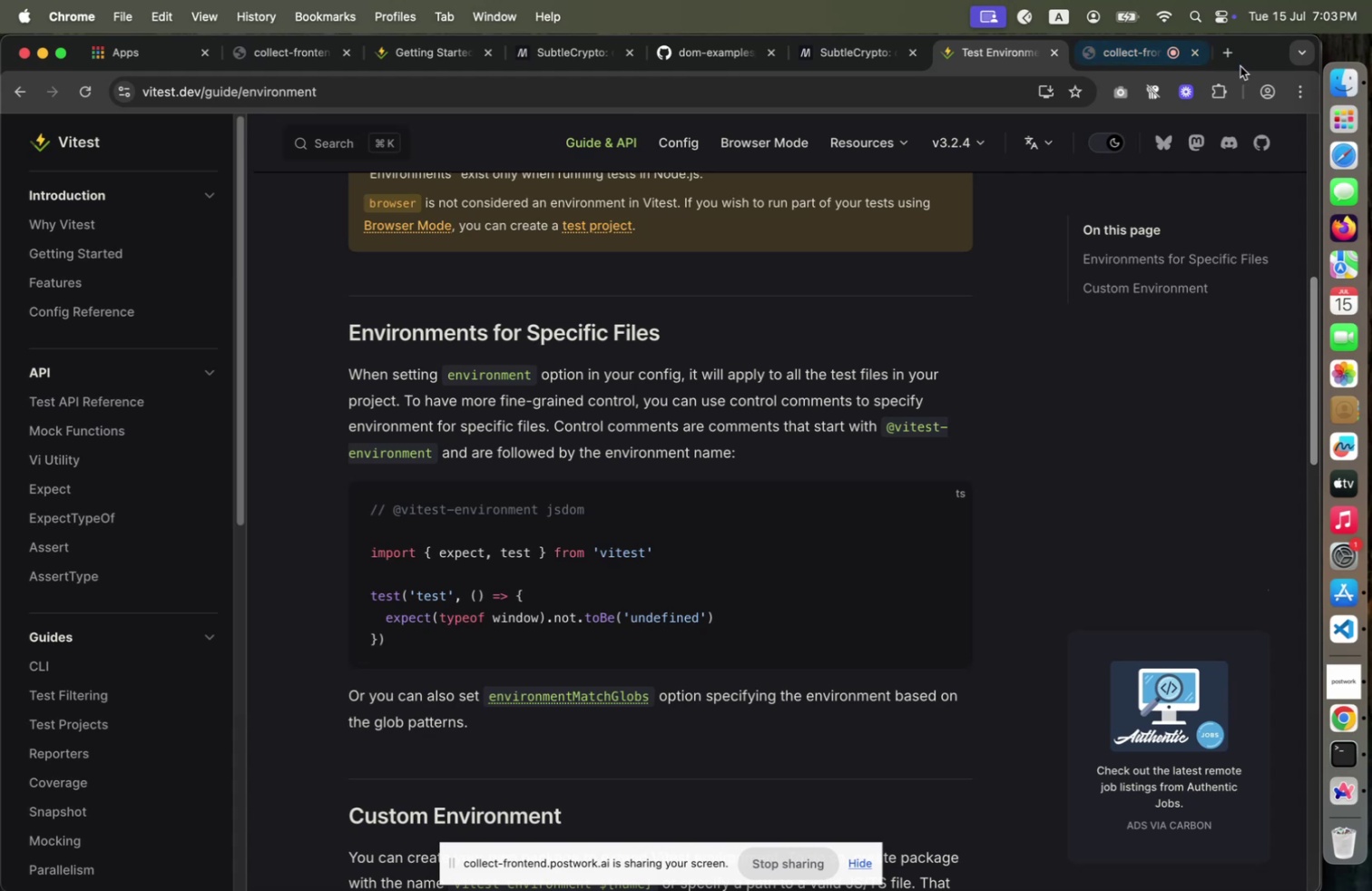 
left_click([1230, 59])
 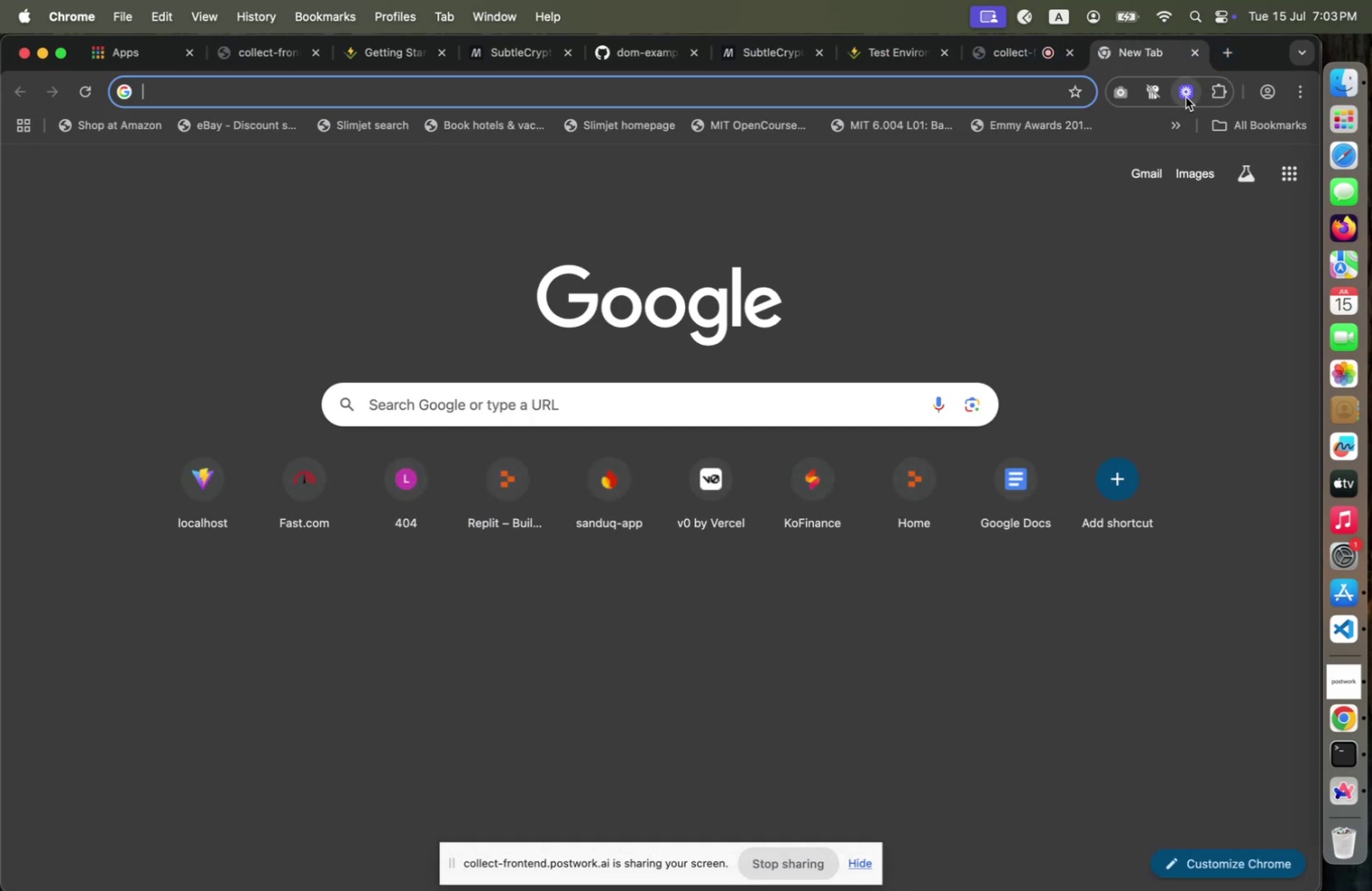 
left_click([1220, 93])
 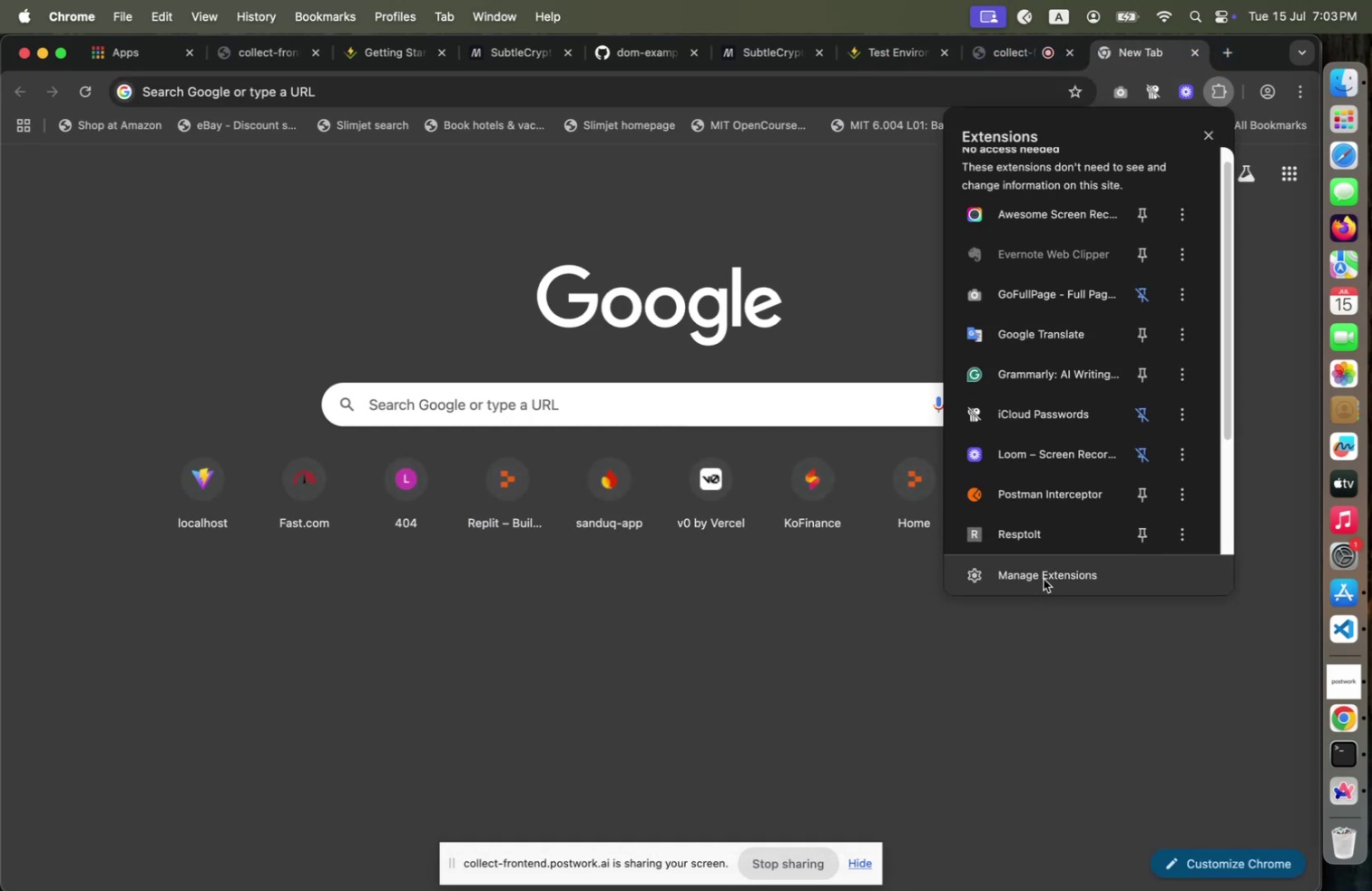 
left_click([1044, 578])
 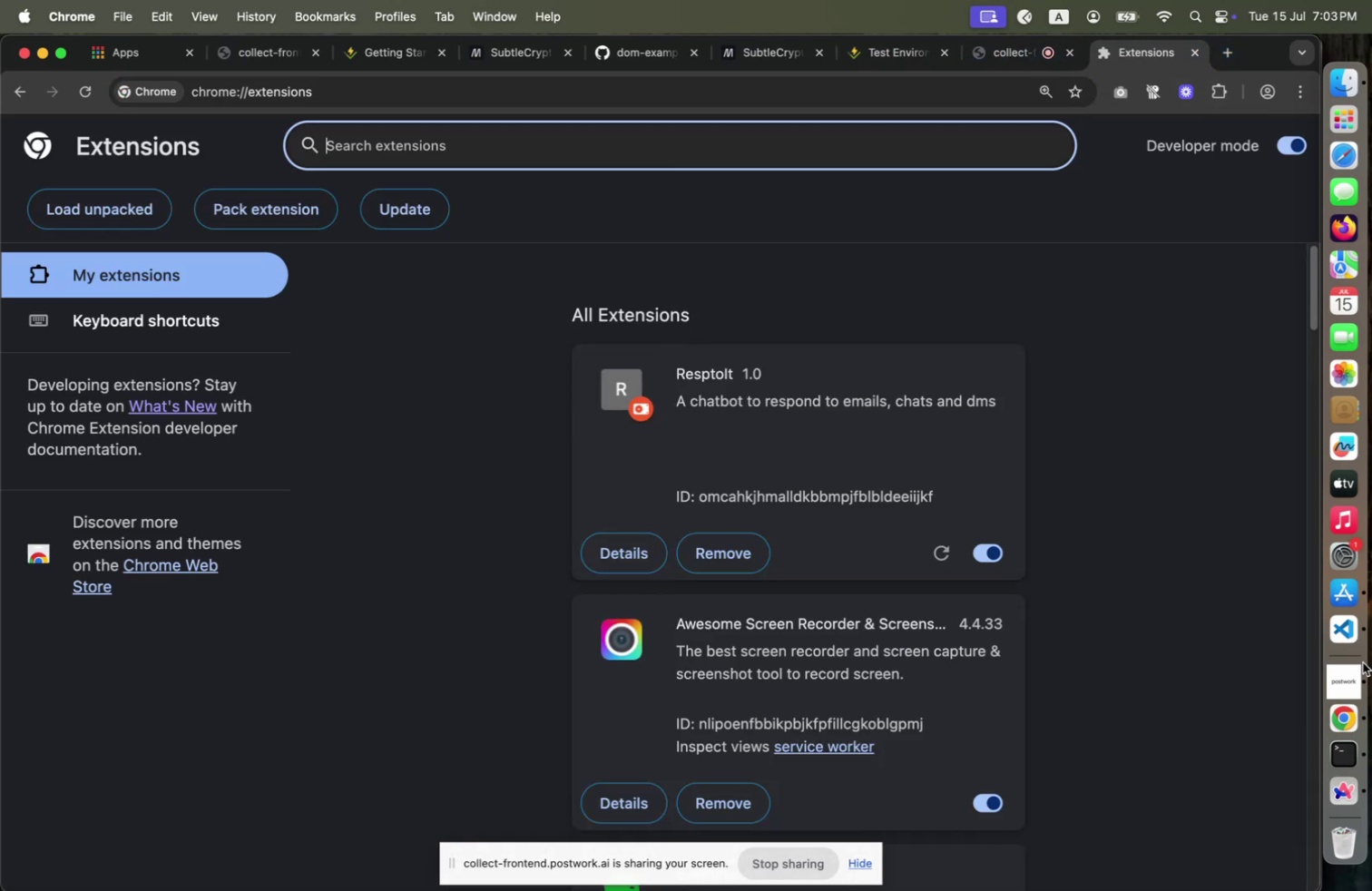 
left_click([129, 214])
 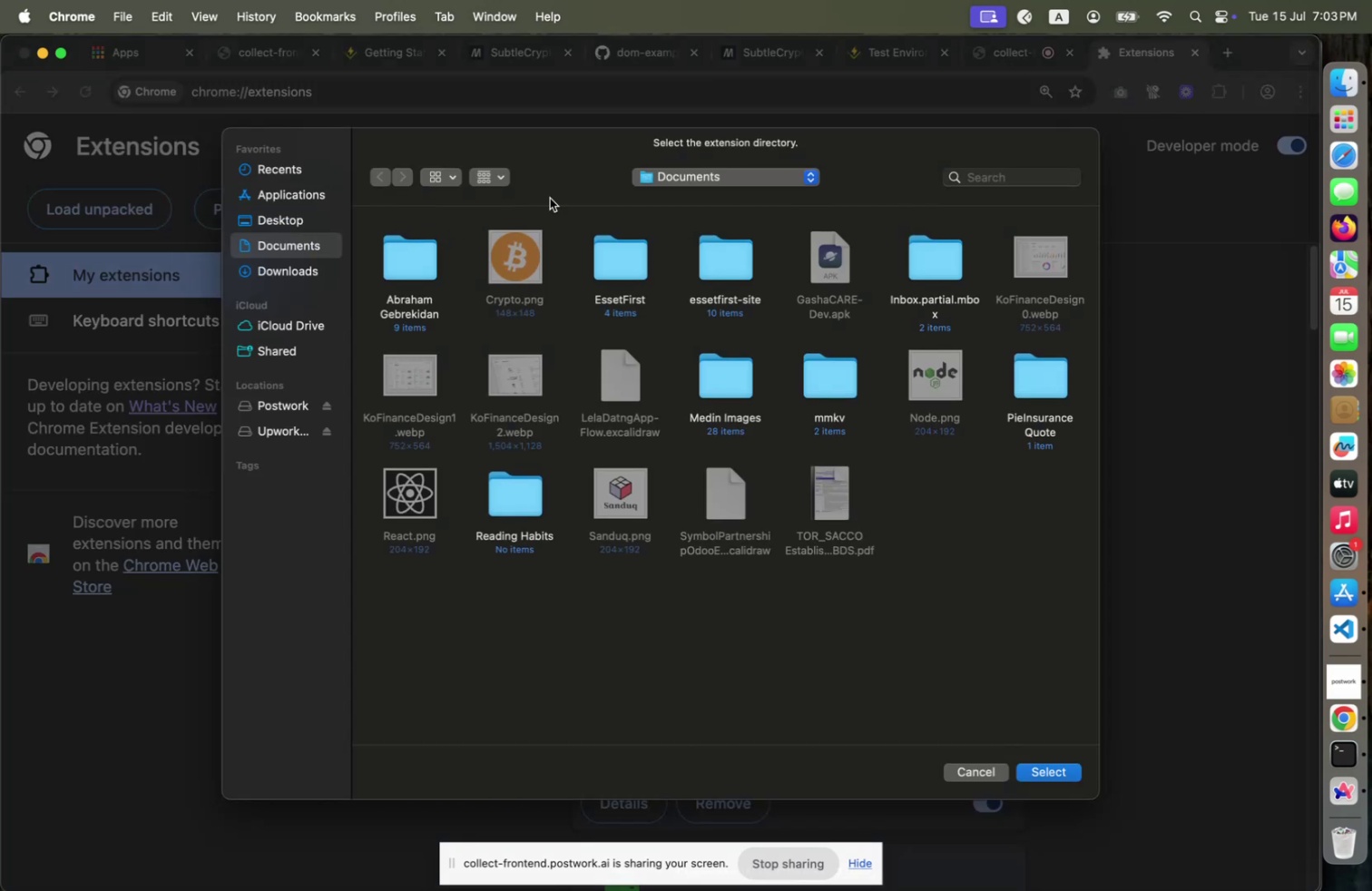 
left_click([679, 171])
 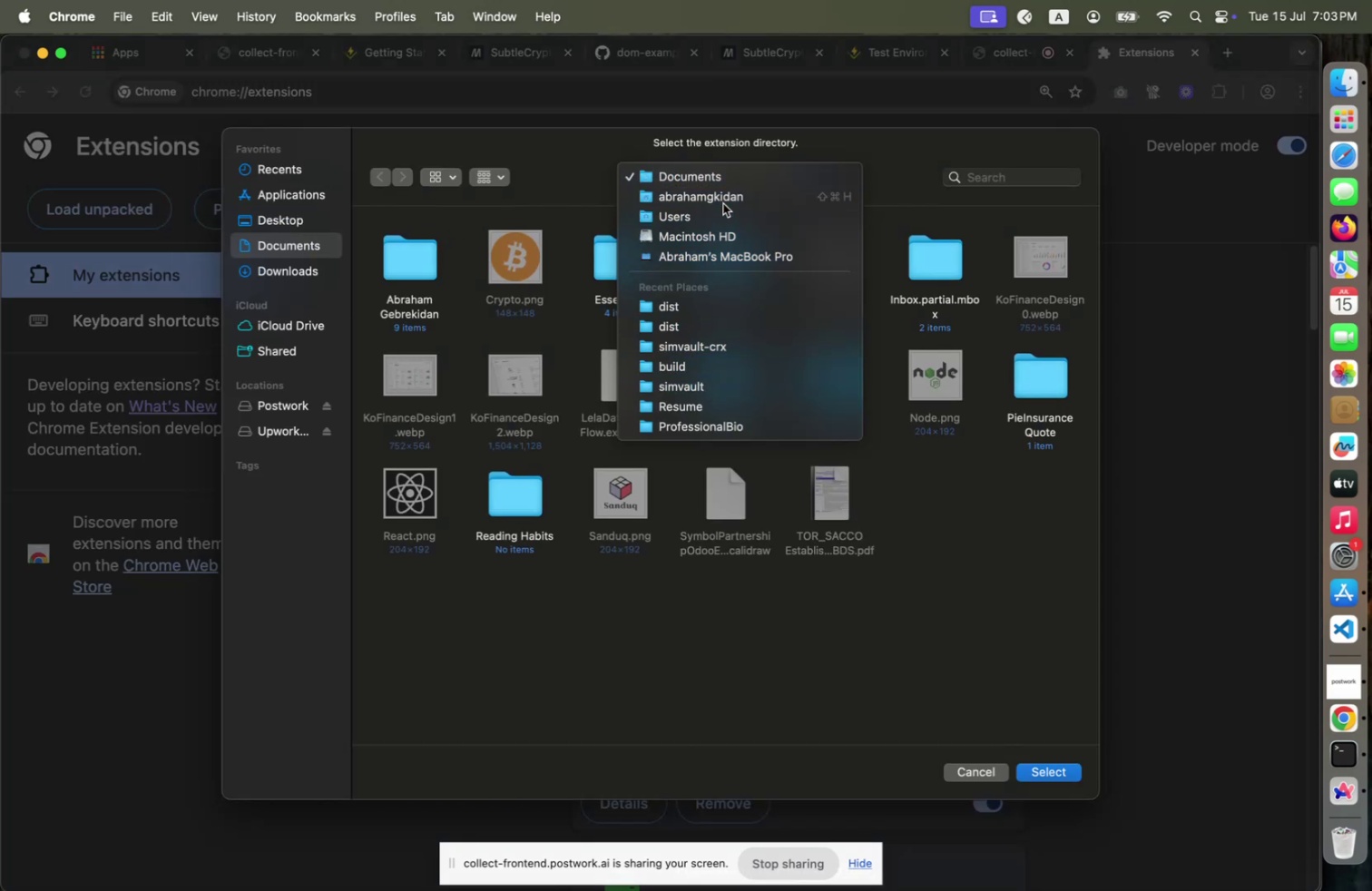 
wait(6.89)
 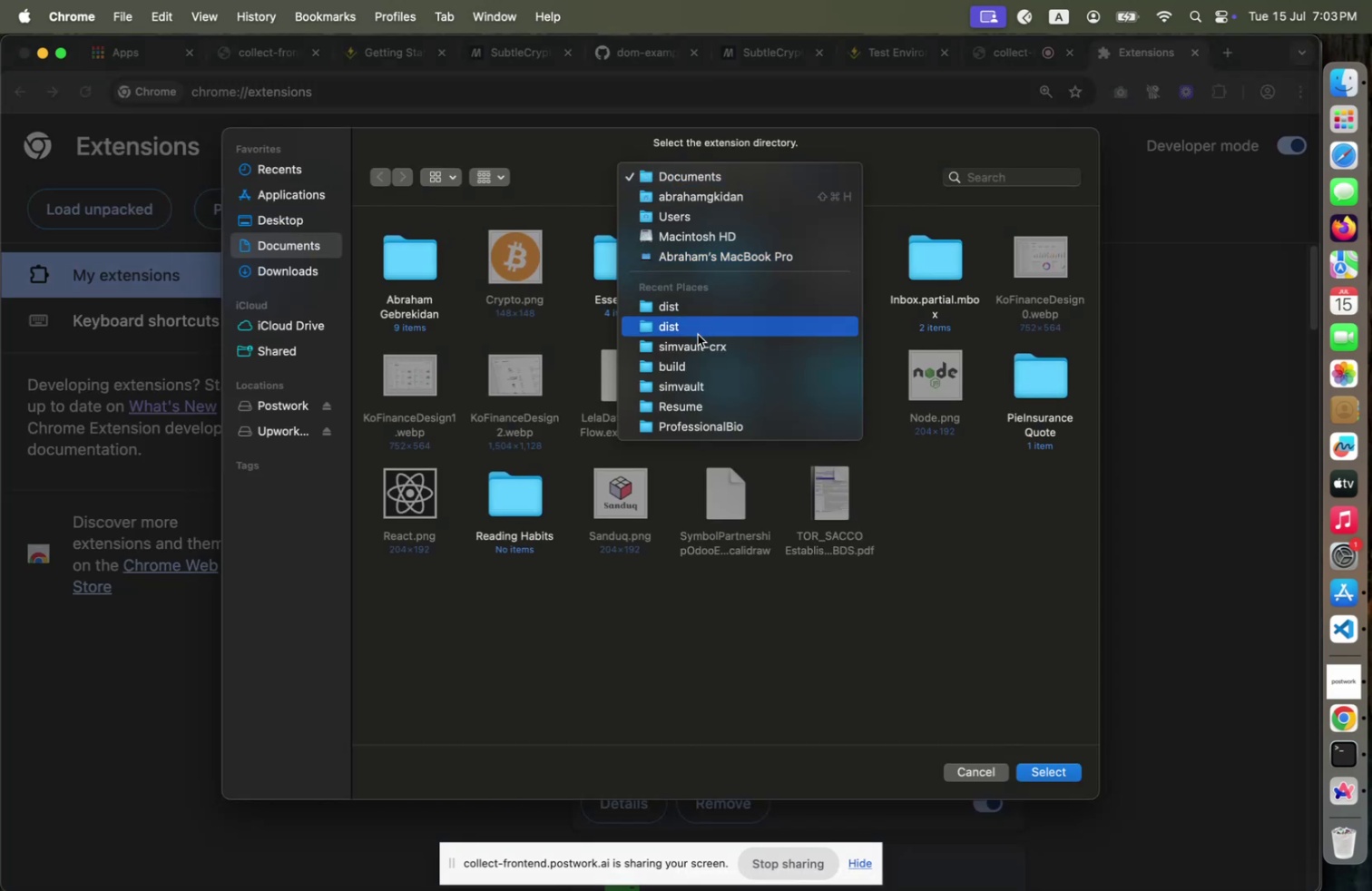 
double_click([926, 392])
 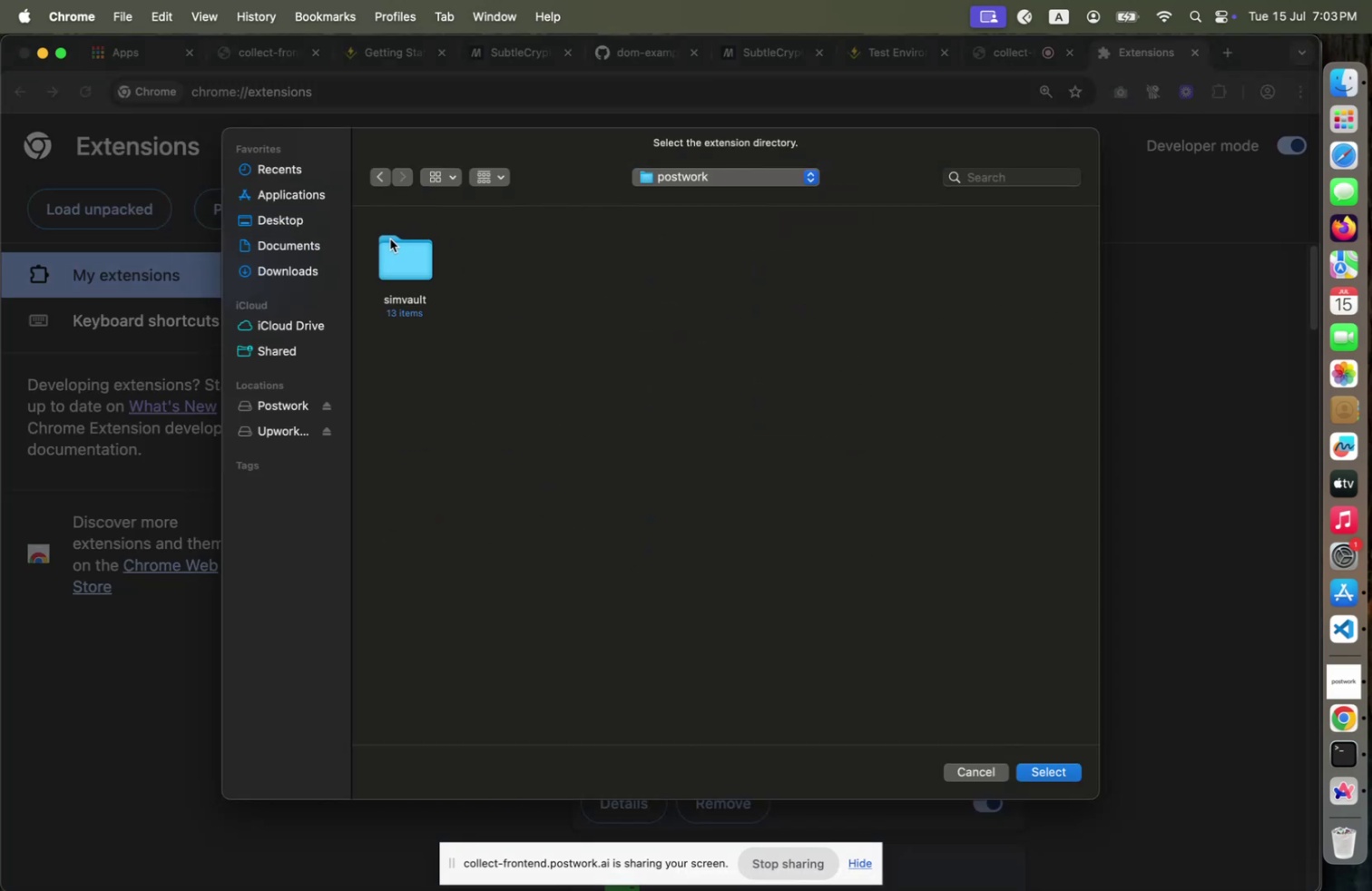 
double_click([391, 243])
 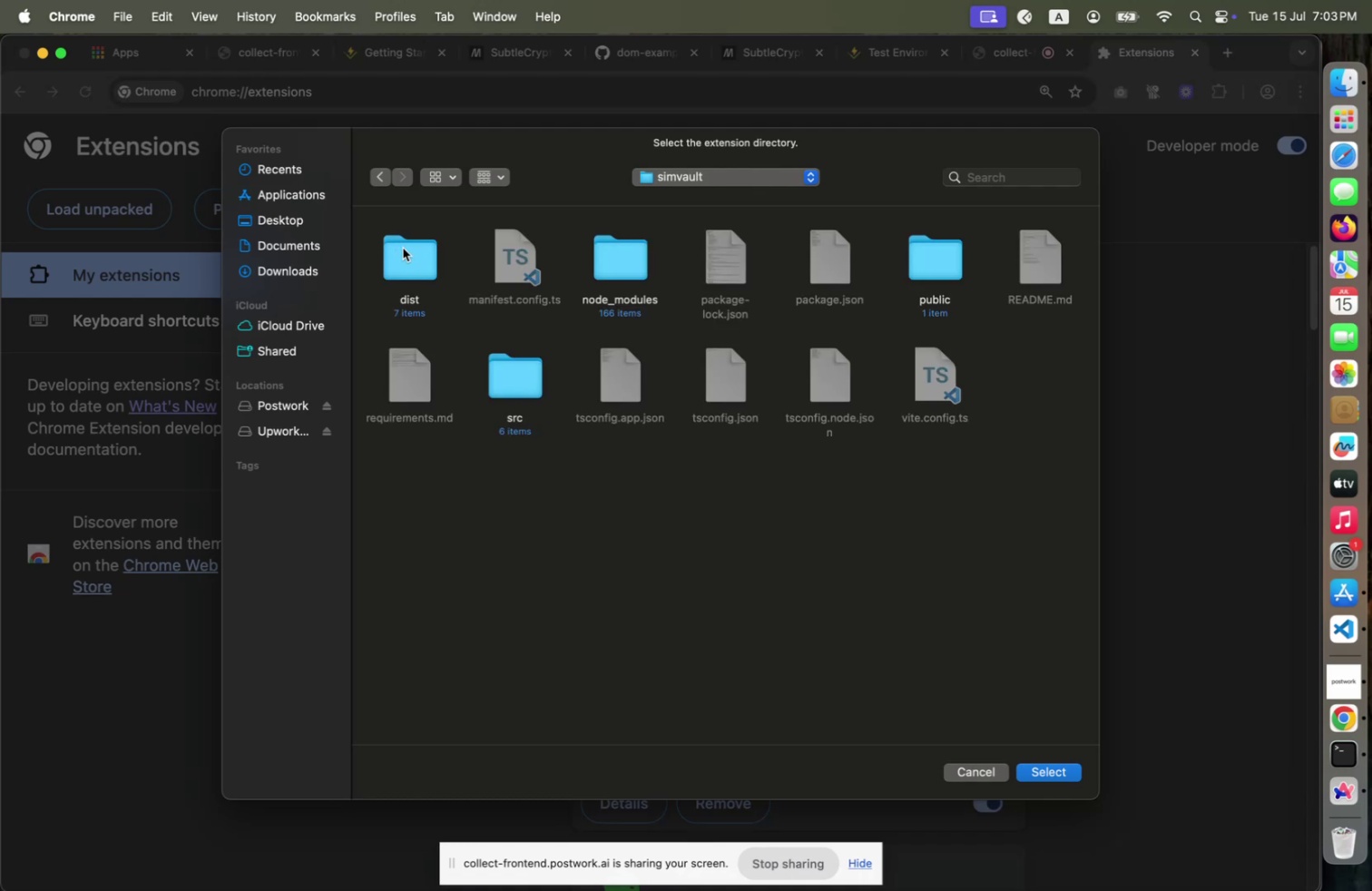 
double_click([403, 248])
 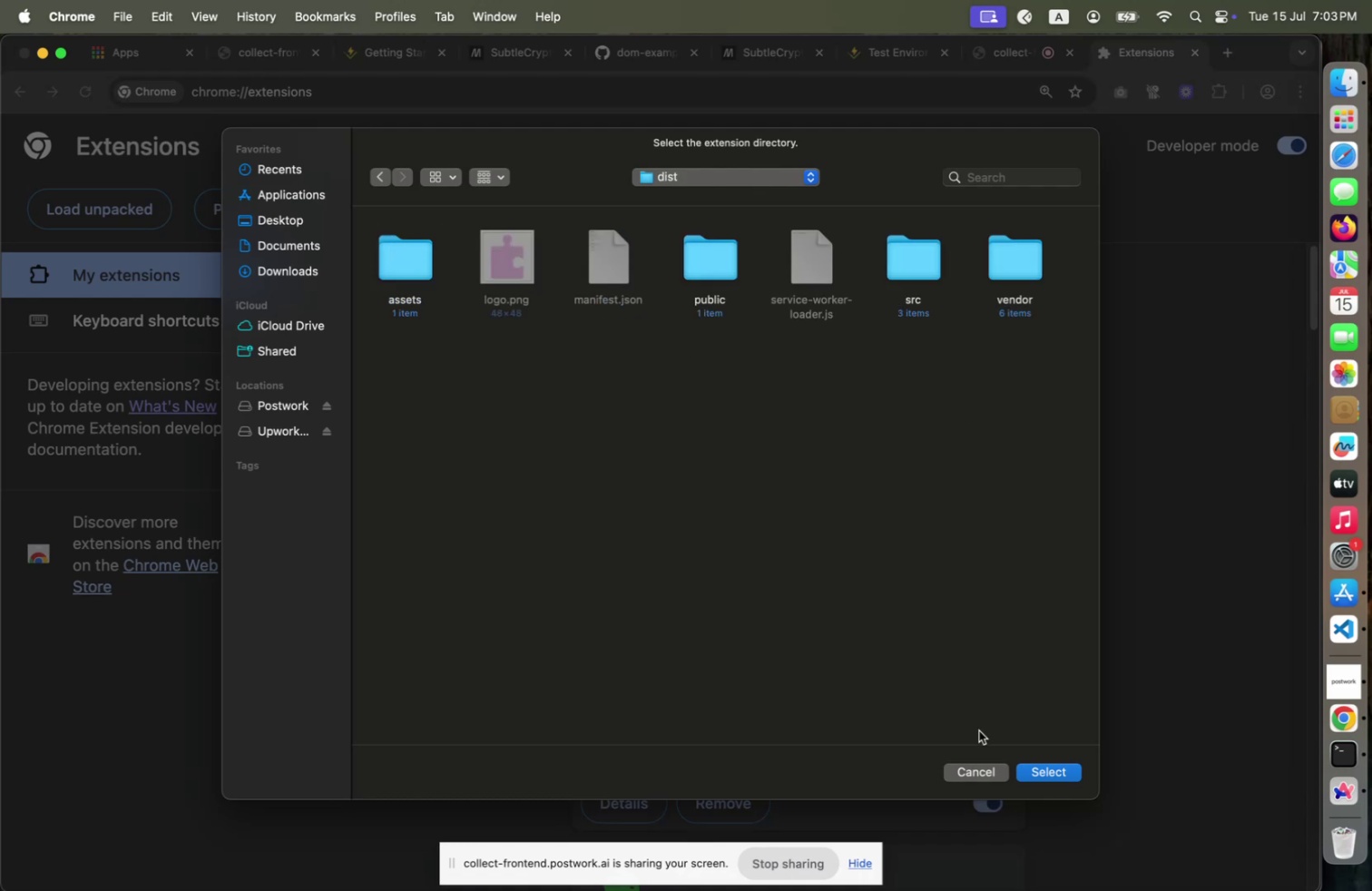 
left_click([1047, 769])
 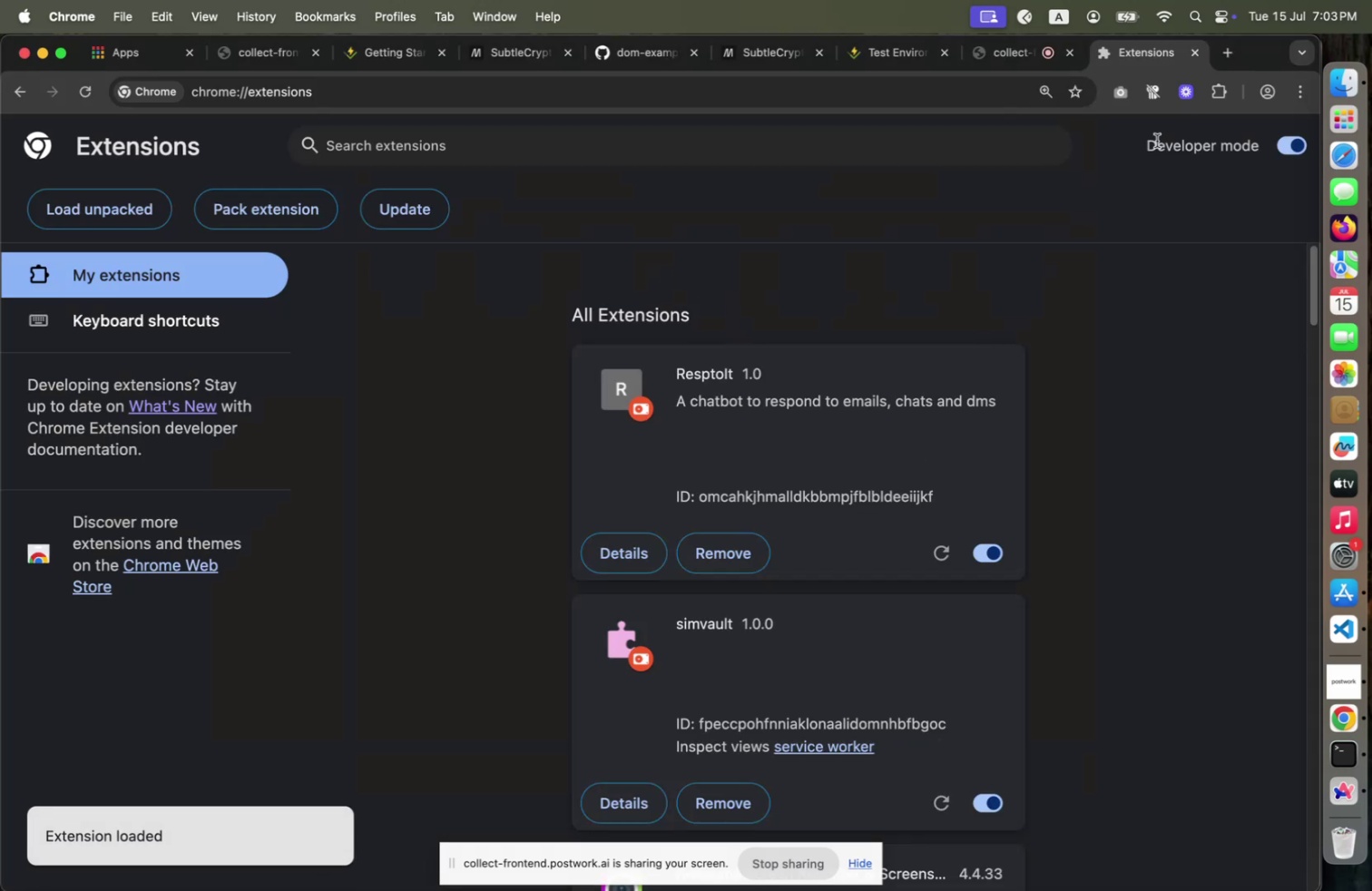 
left_click([1223, 104])
 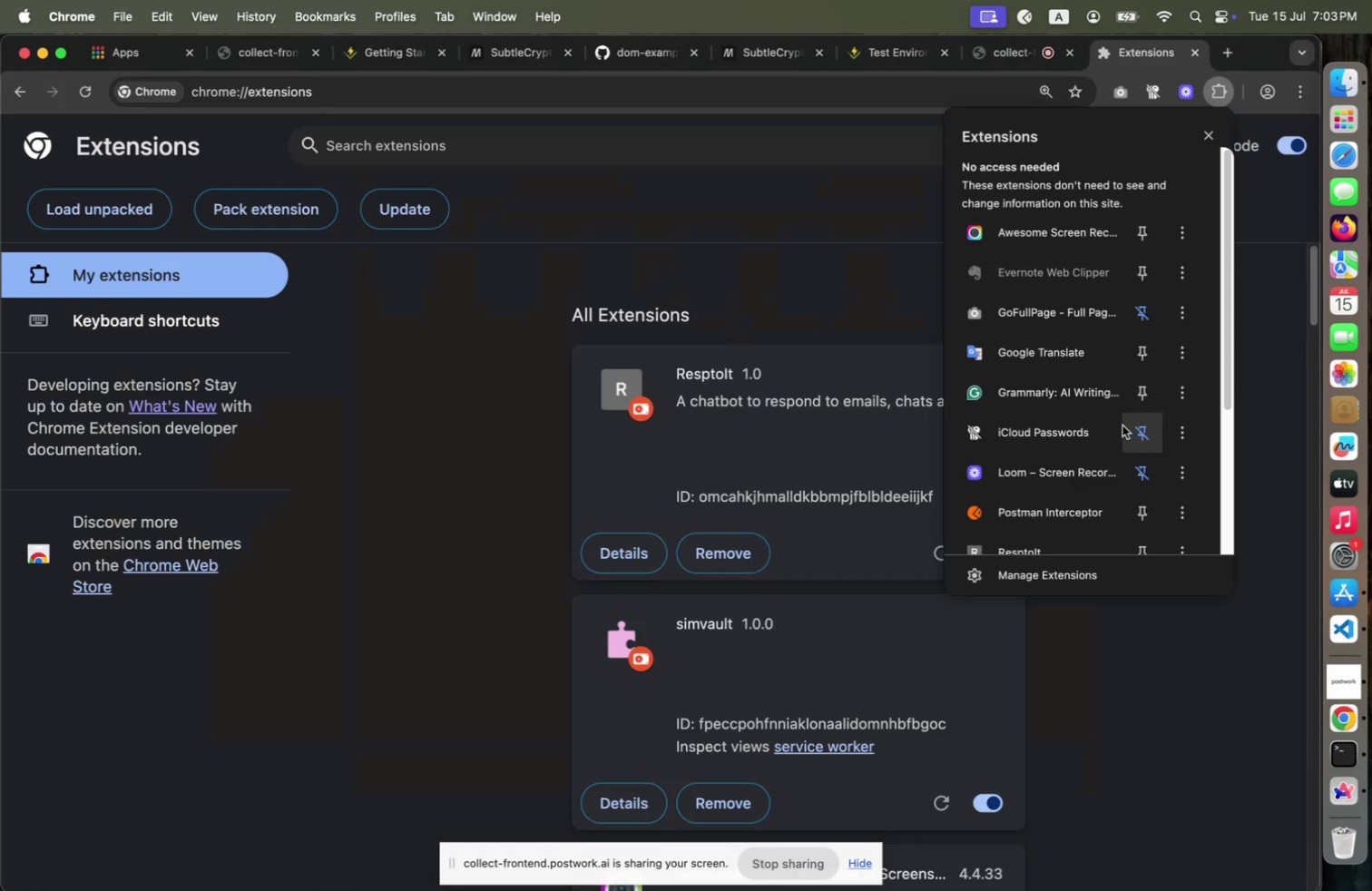 
scroll: coordinate [1073, 496], scroll_direction: down, amount: 8.0
 